 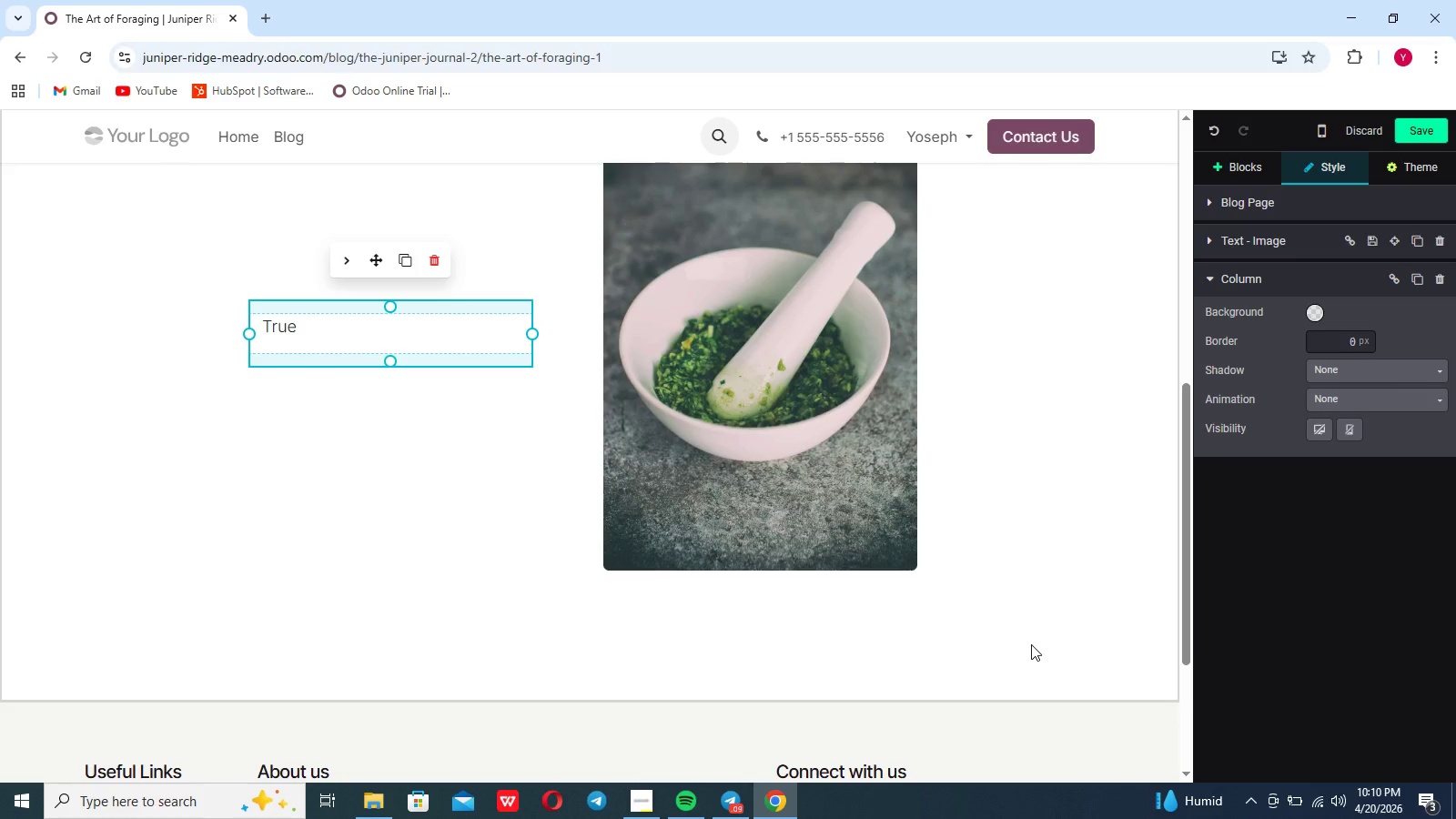 
type(Craft N)
key(Backspace)
type(Maed begins lonf)
key(Backspace)
type(g before the nosh)
key(Backspace)
key(Backspace)
key(Backspace)
key(Backspace)
type(honesty )
 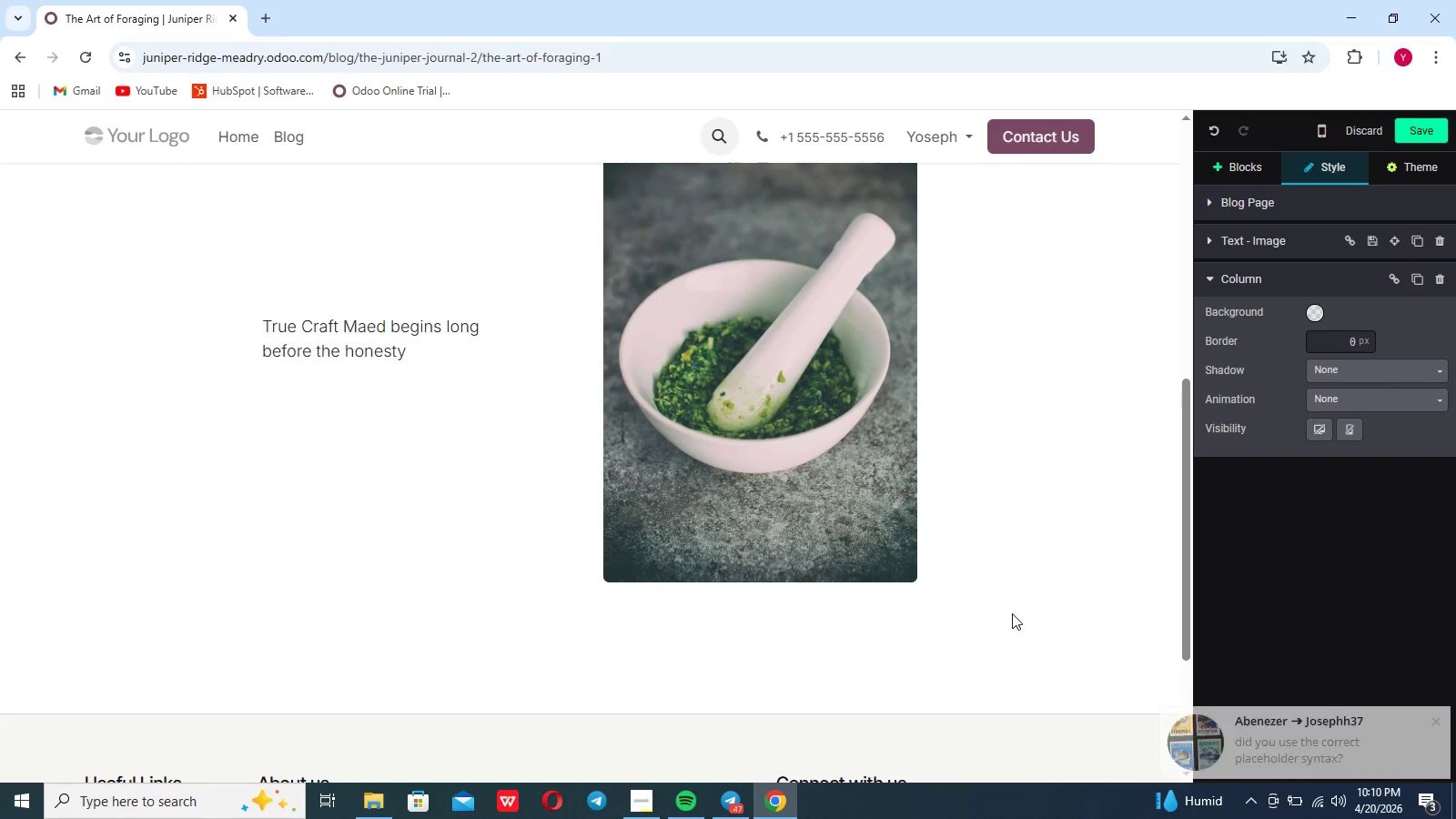 
wait(8.22)
 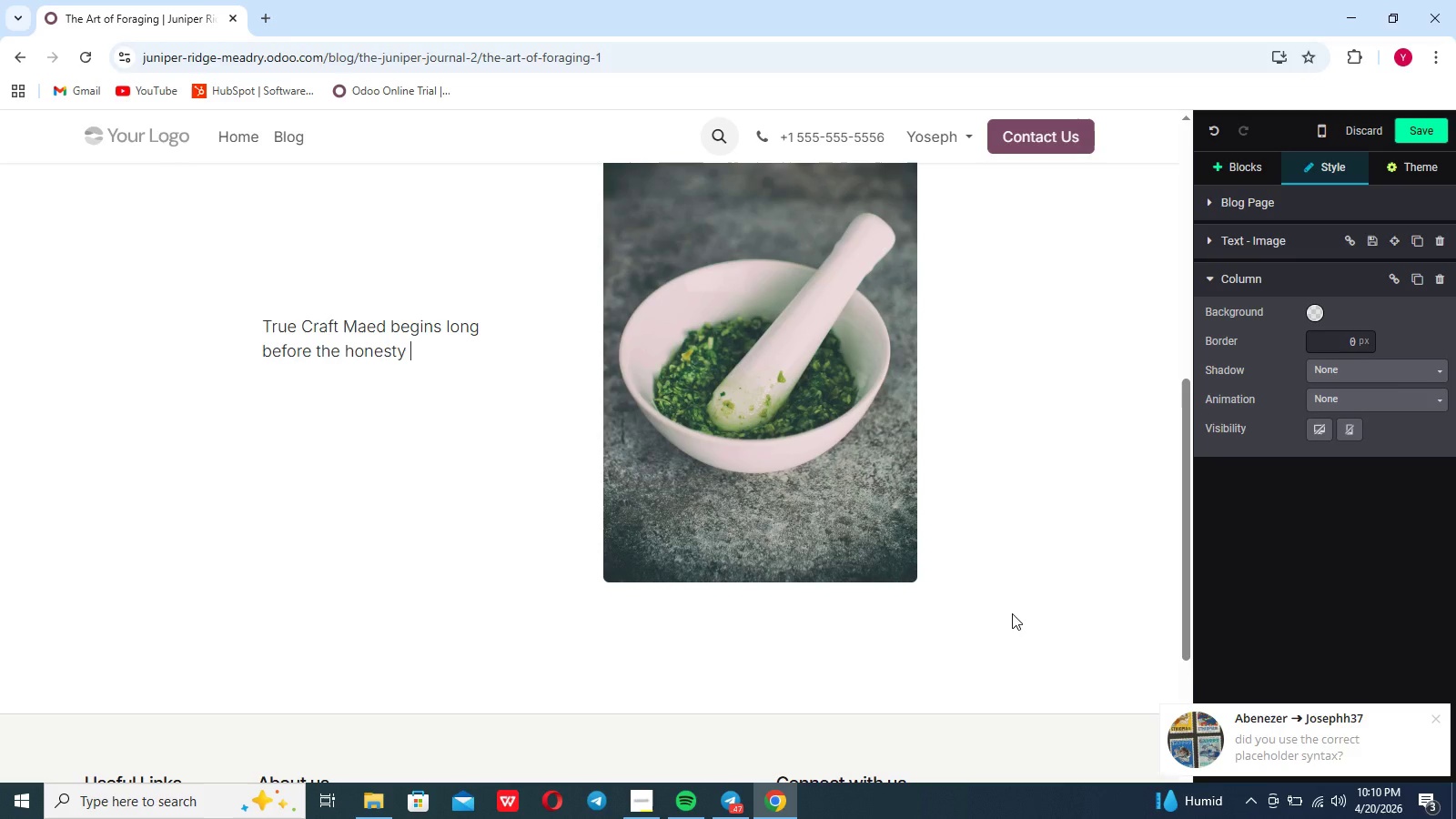 
type(ferments)
 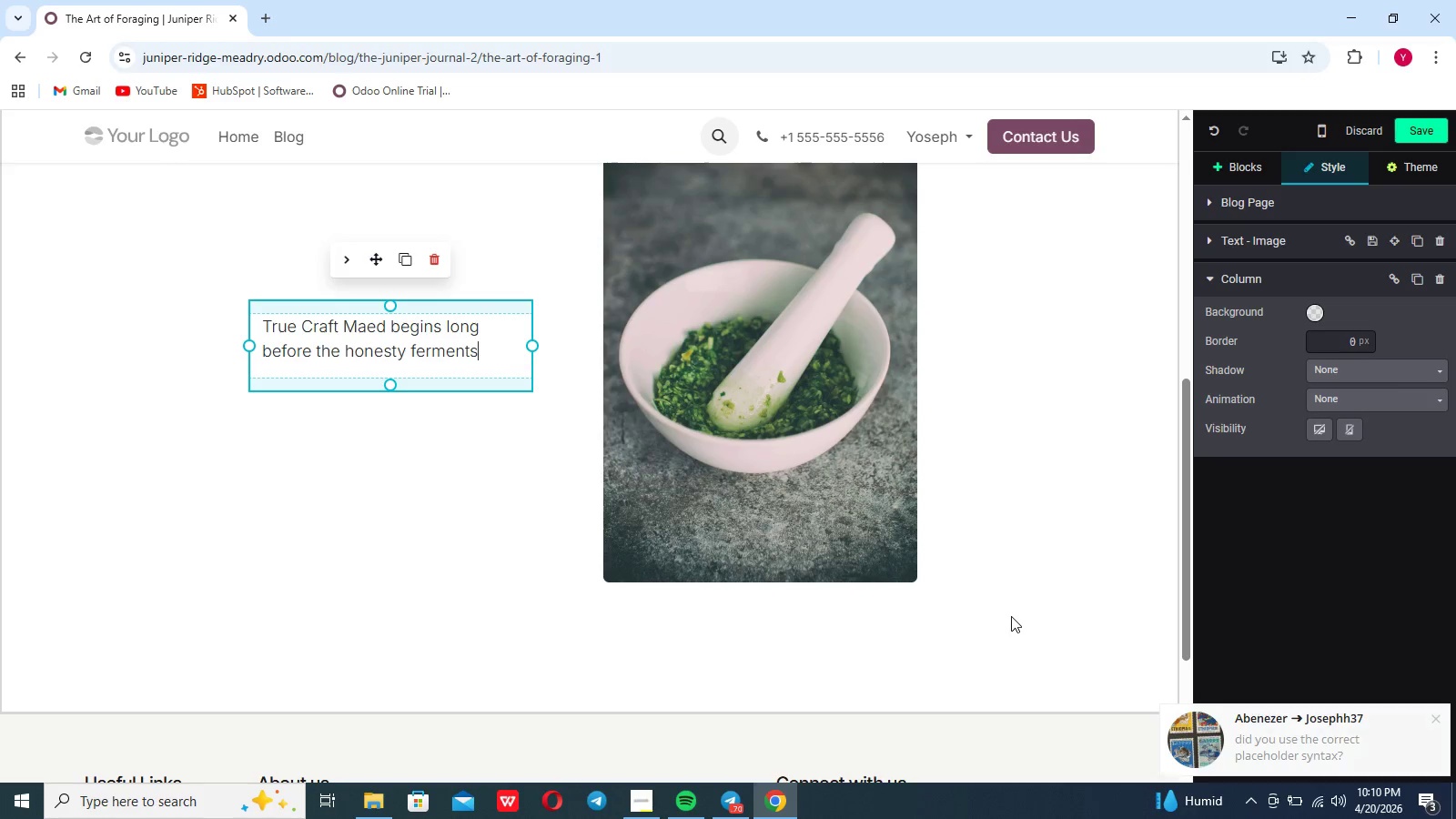 
left_click([1011, 616])
 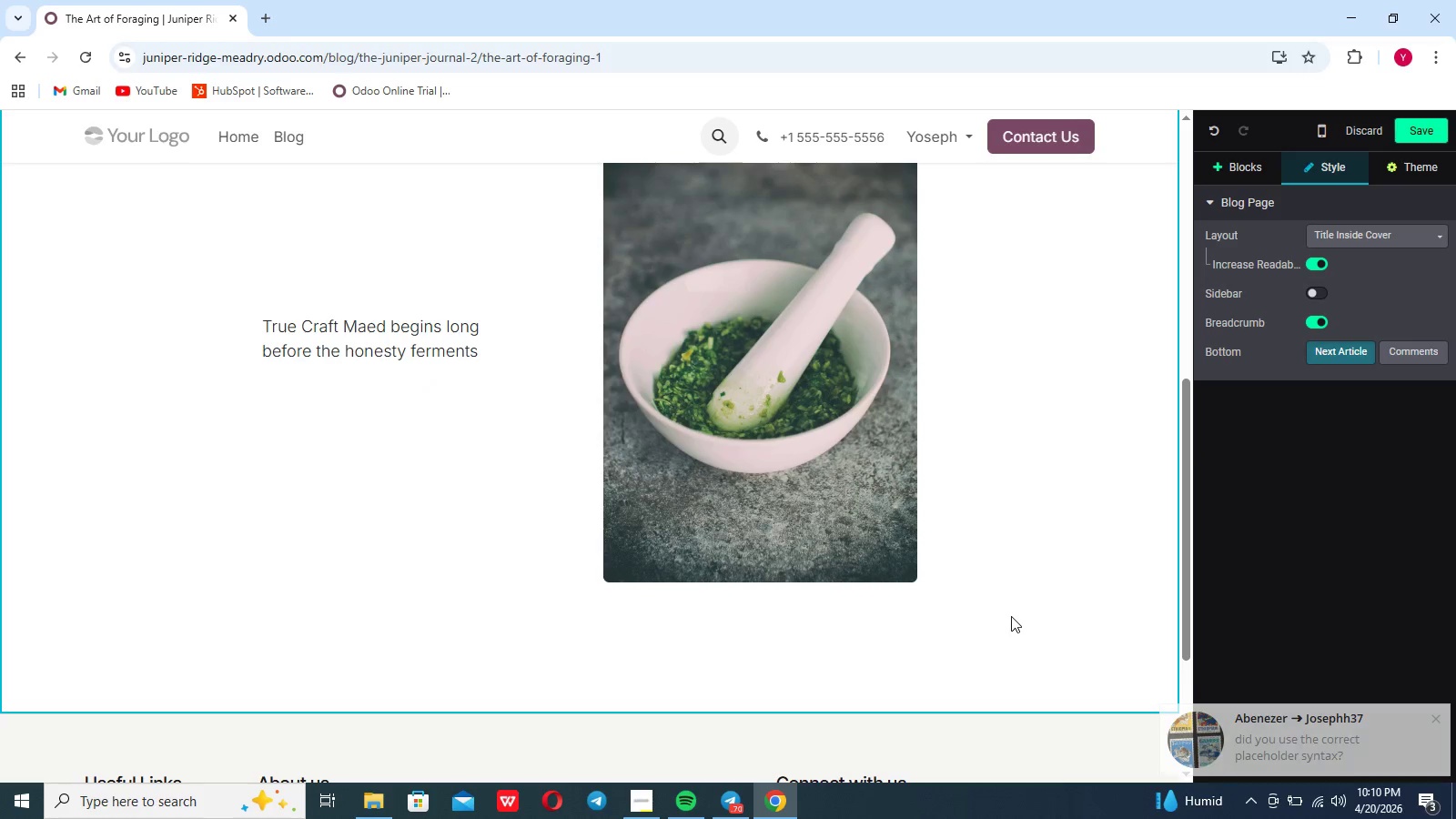 
key(Quote)
 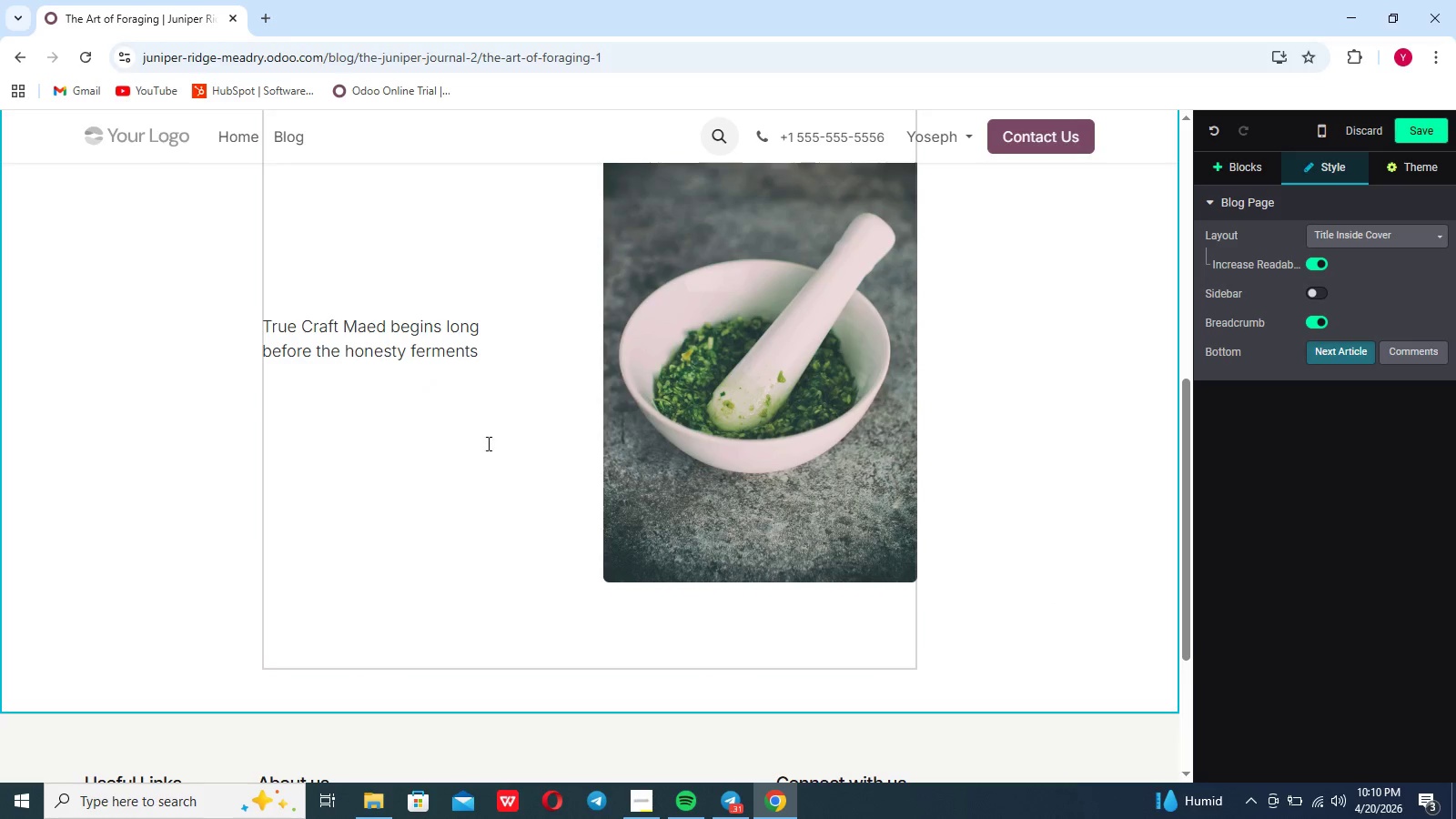 
left_click([489, 362])
 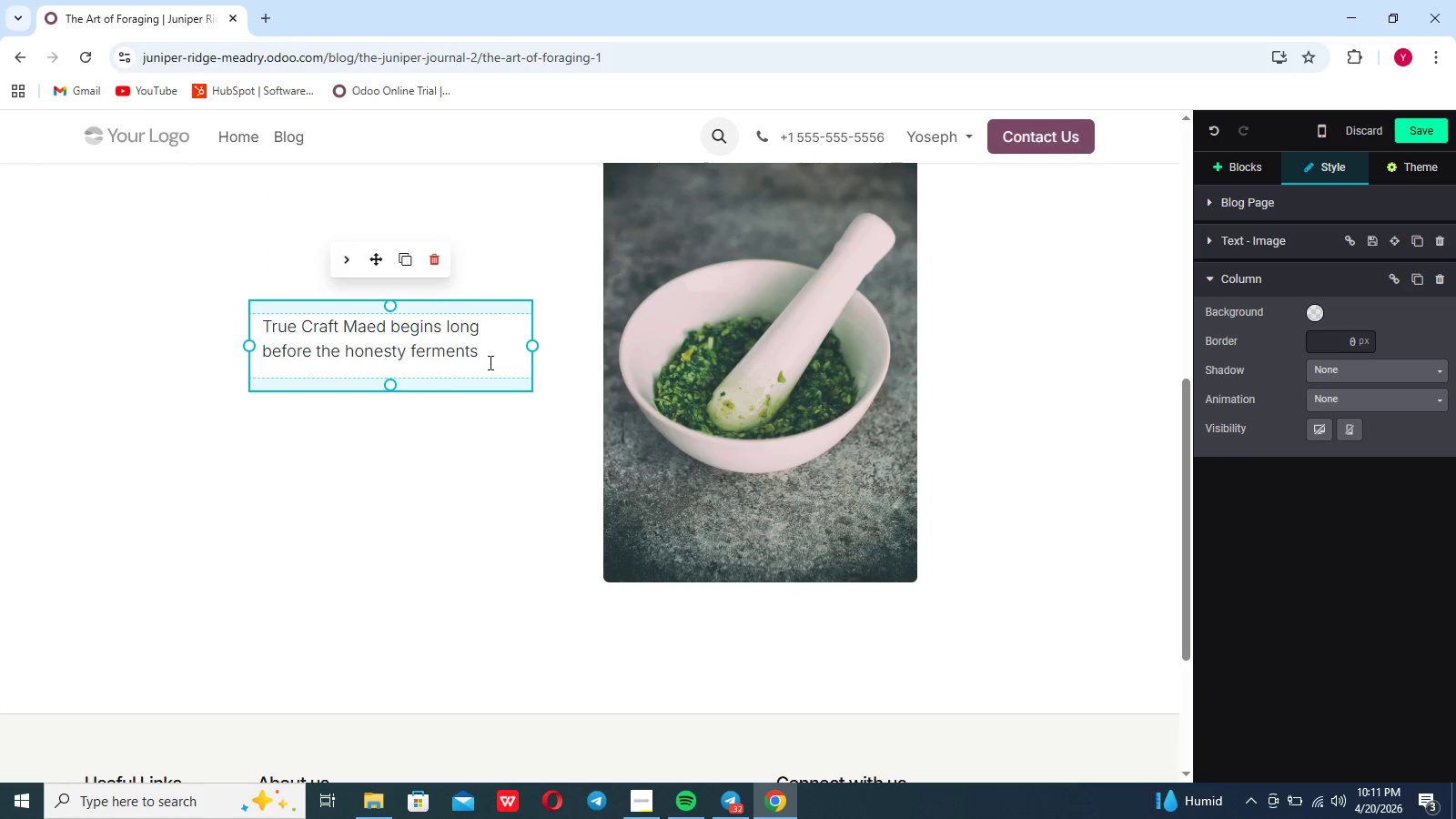 
hold_key(key=ShiftLeft, duration=0.41)
 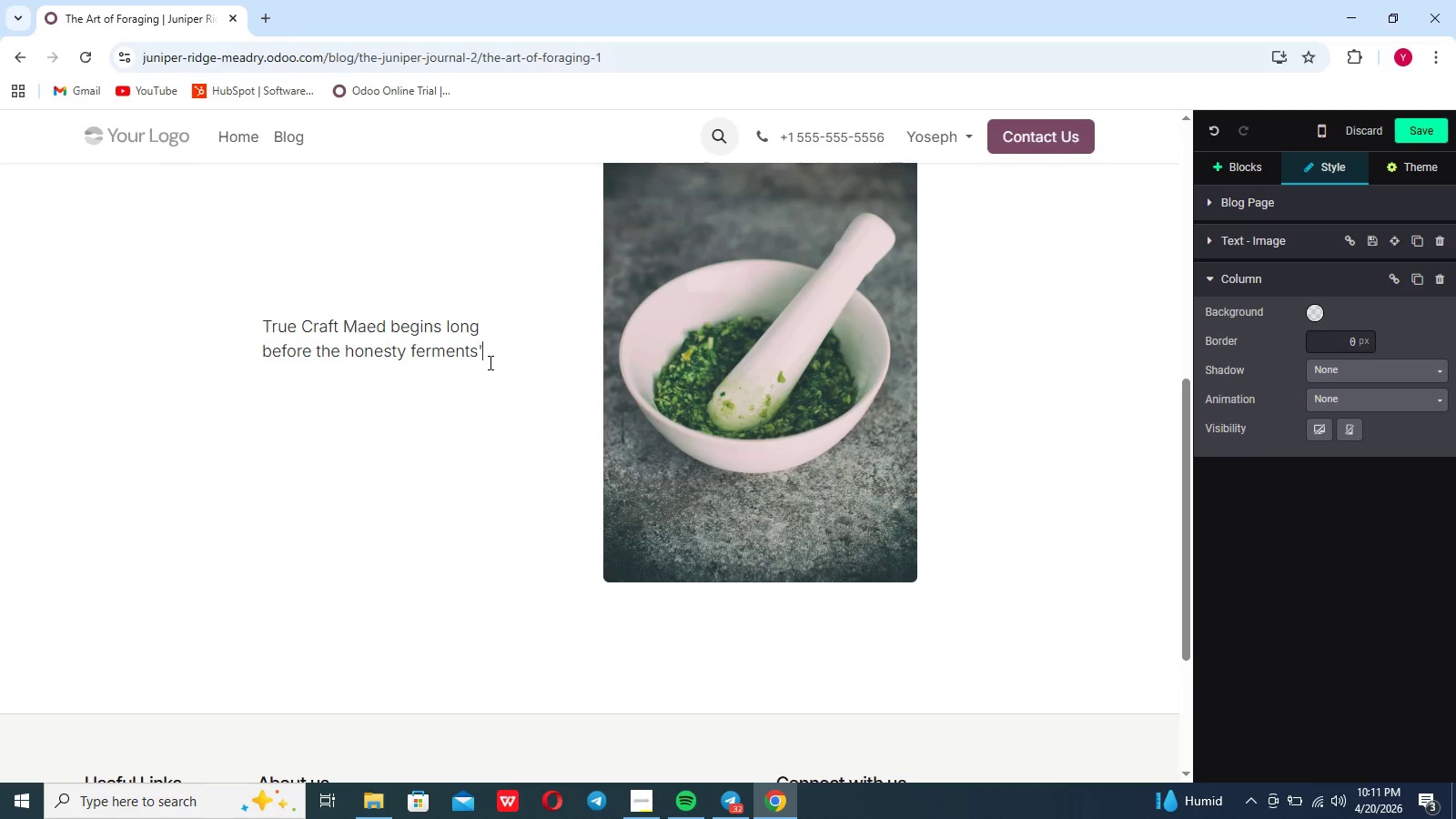 
key(Quote)
 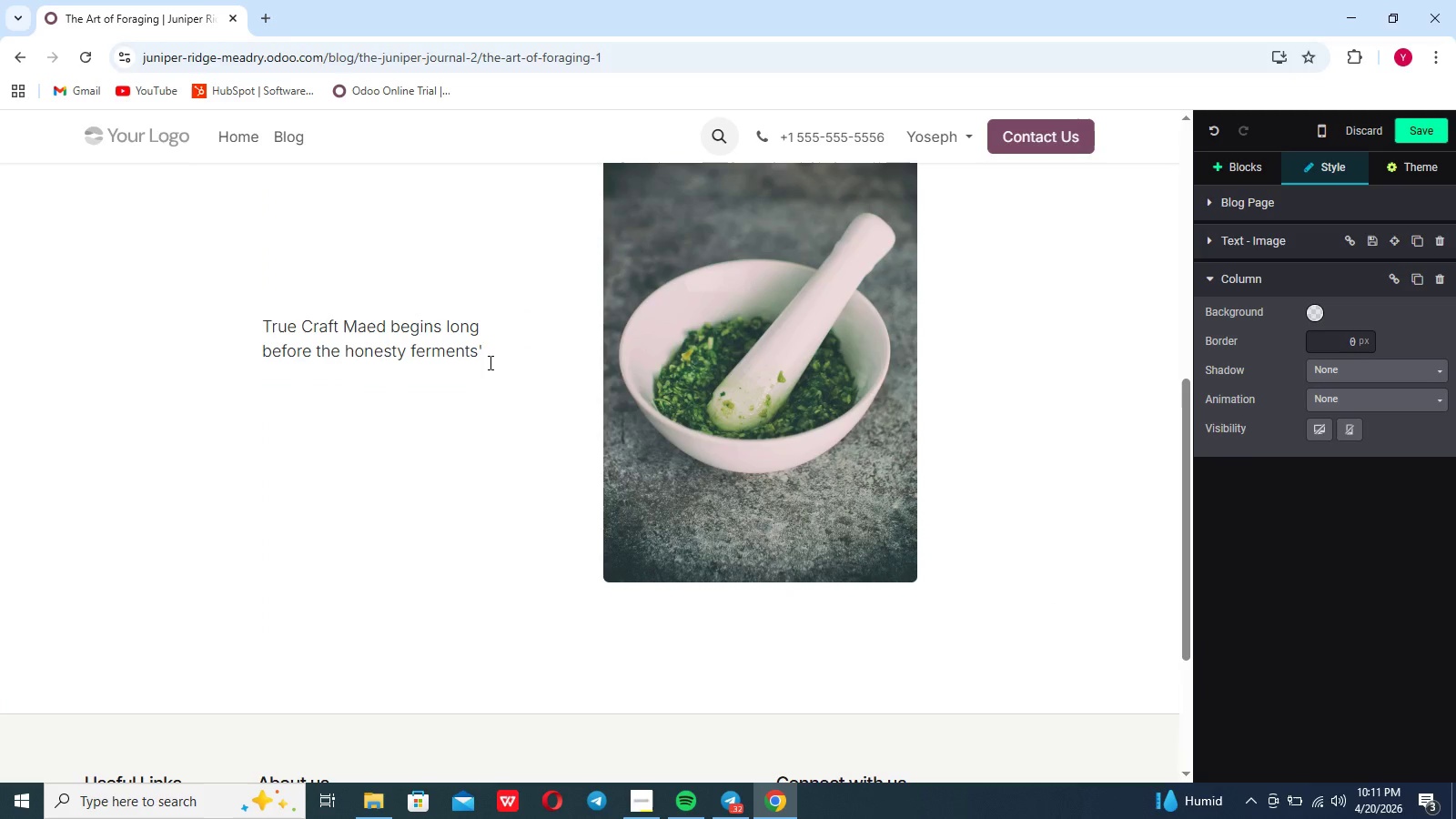 
key(Backspace)
 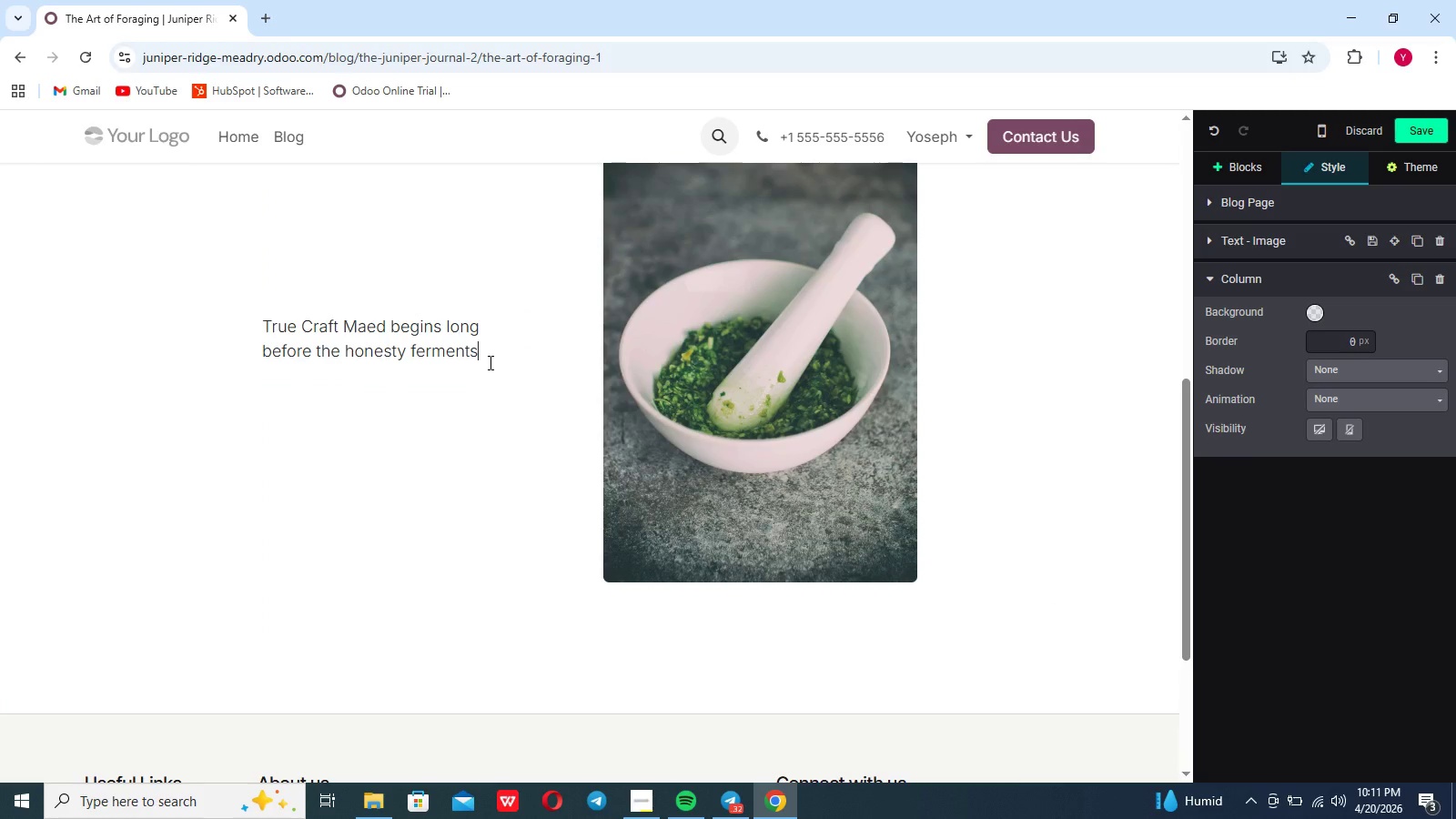 
key(Shift+Quote)
 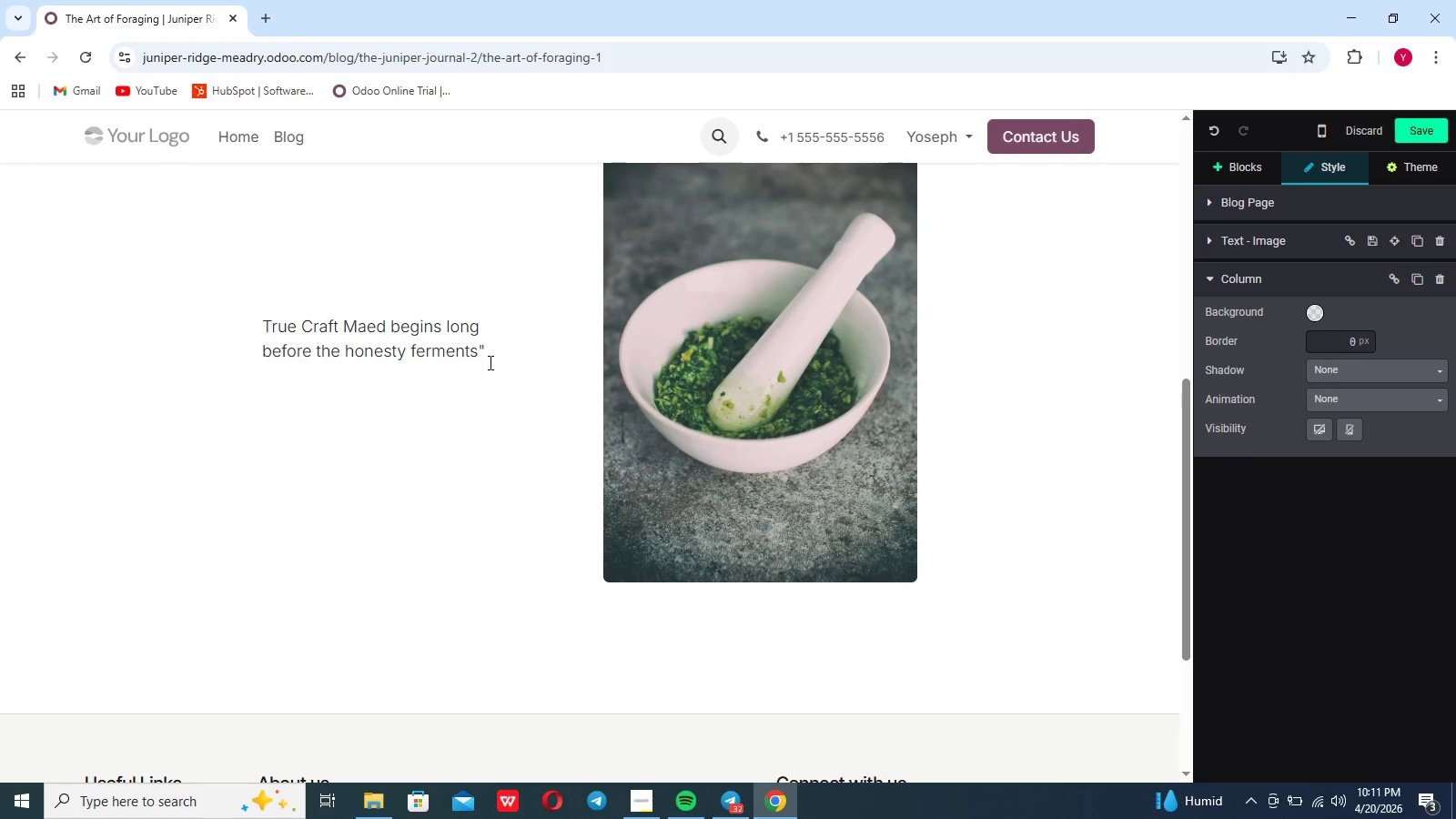 
key(Backspace)
 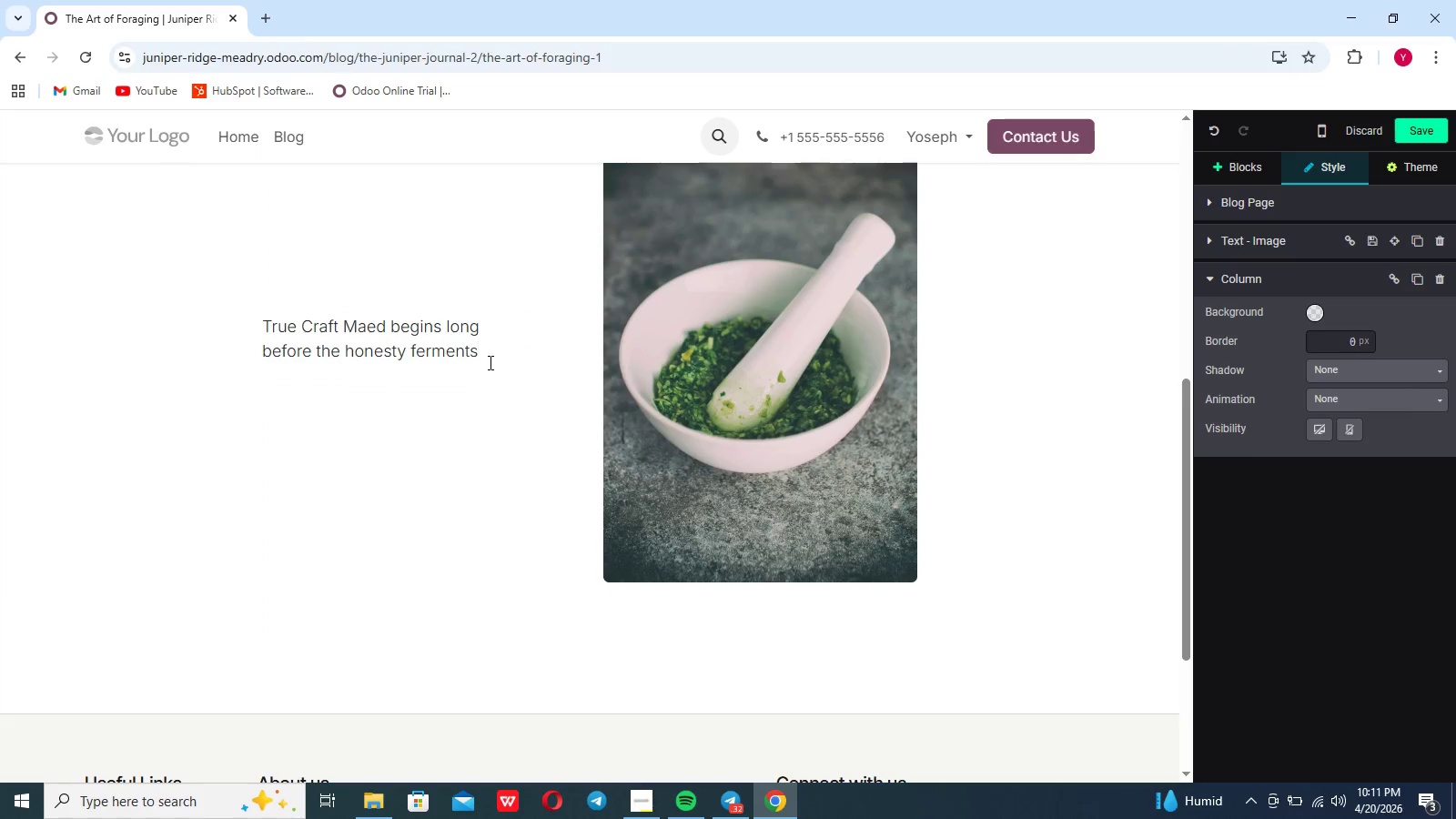 
key(Shift+Period)
 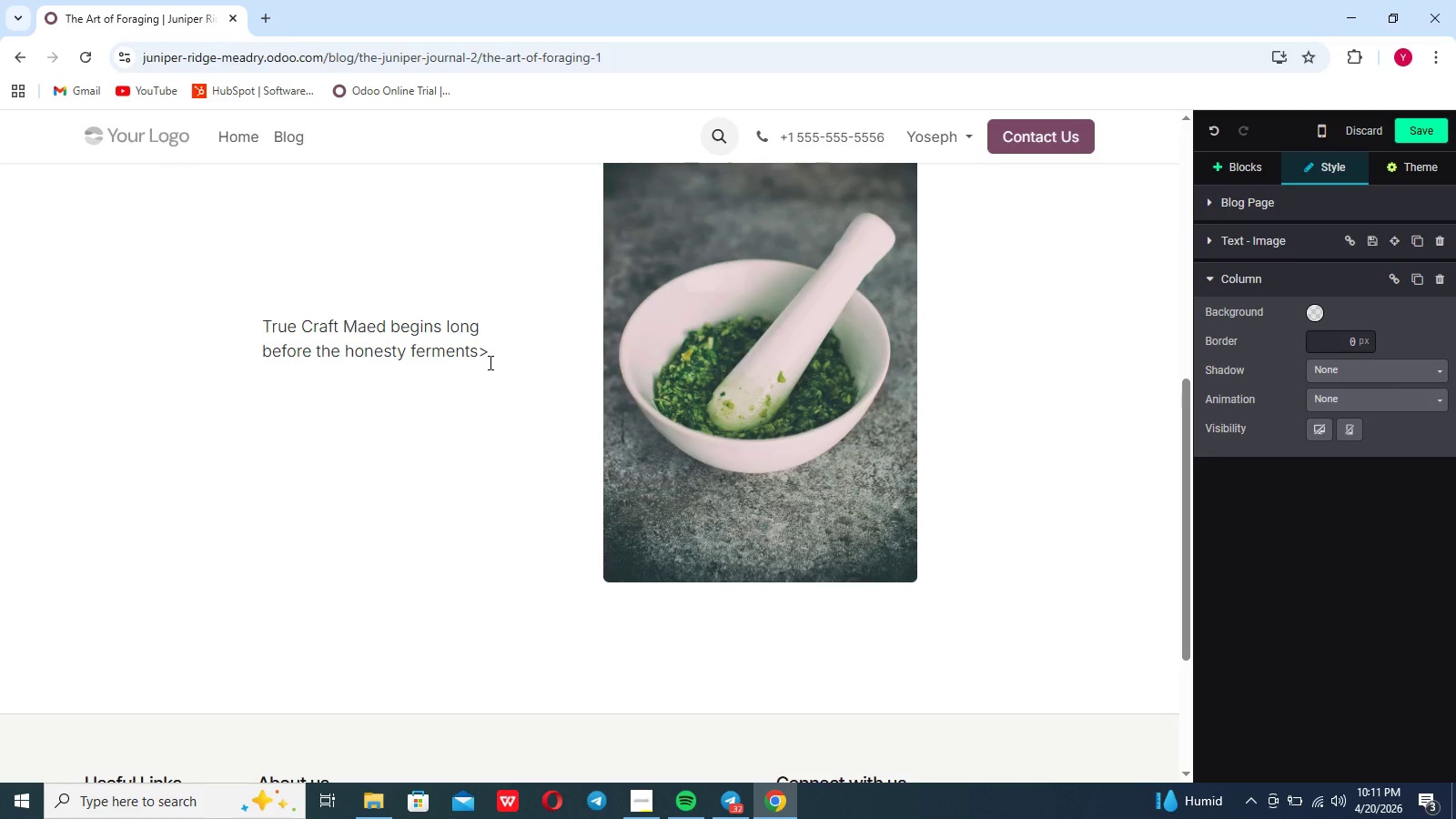 
key(Backspace)
 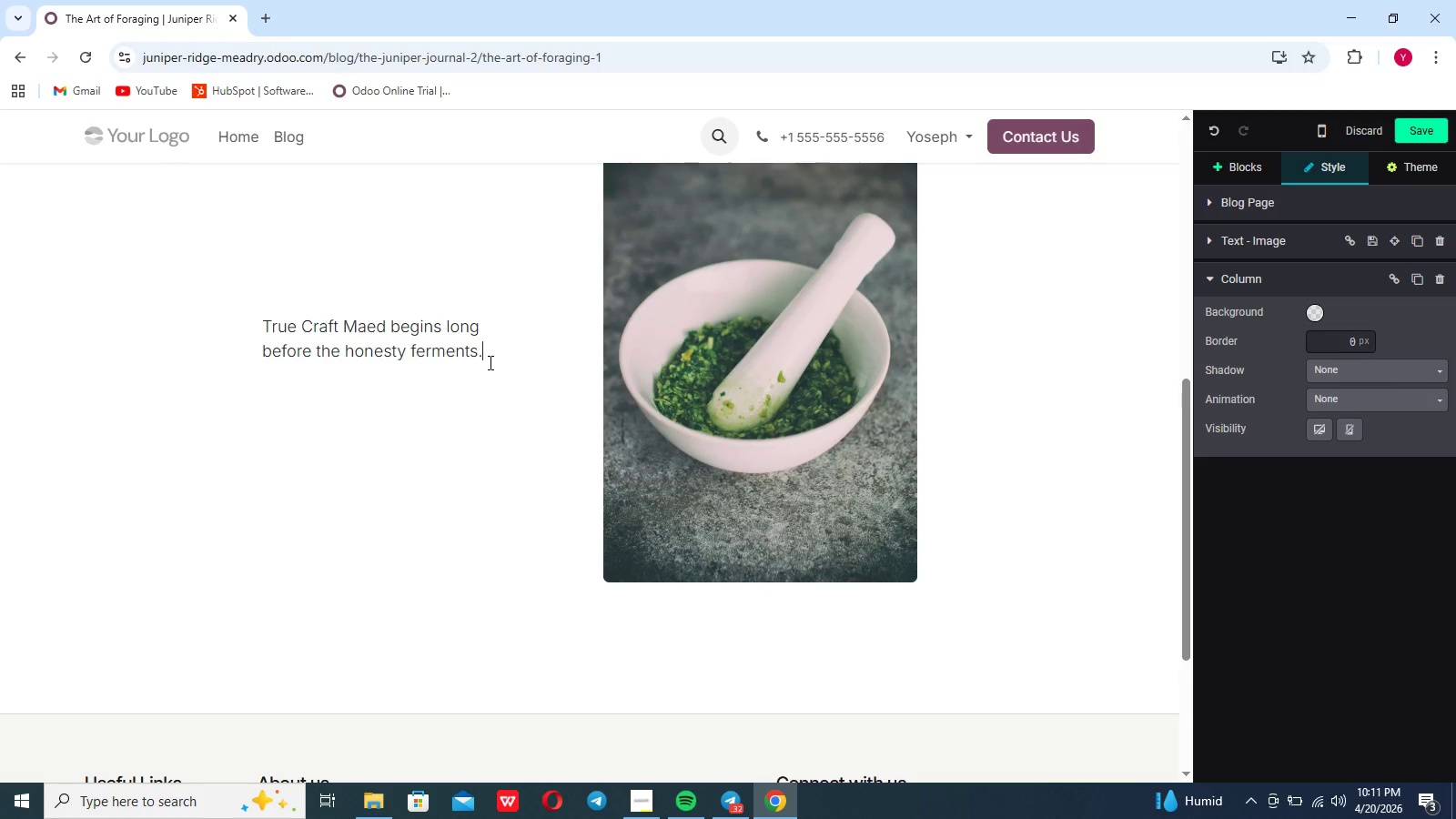 
key(Period)
 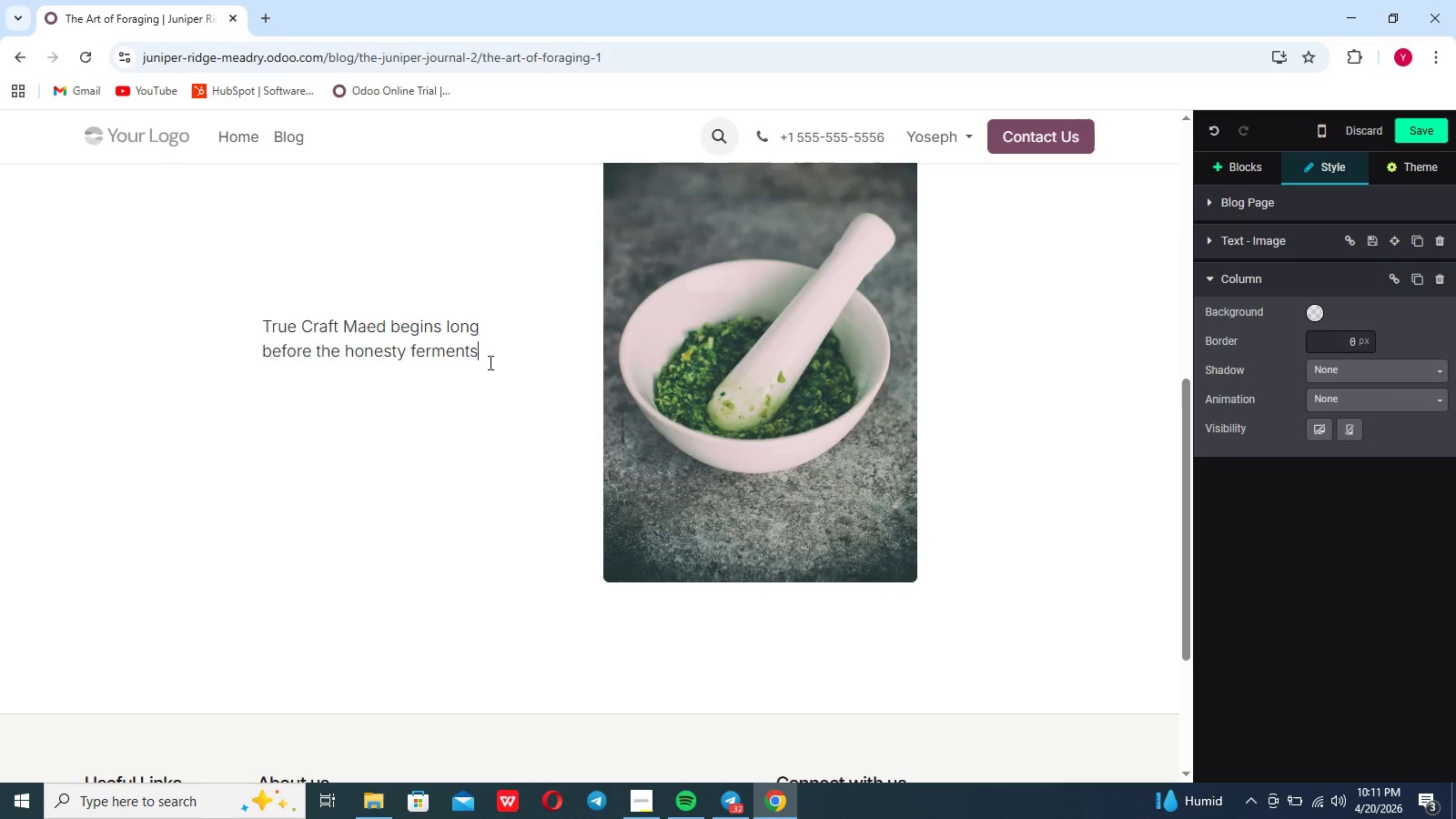 
key(Backspace)
 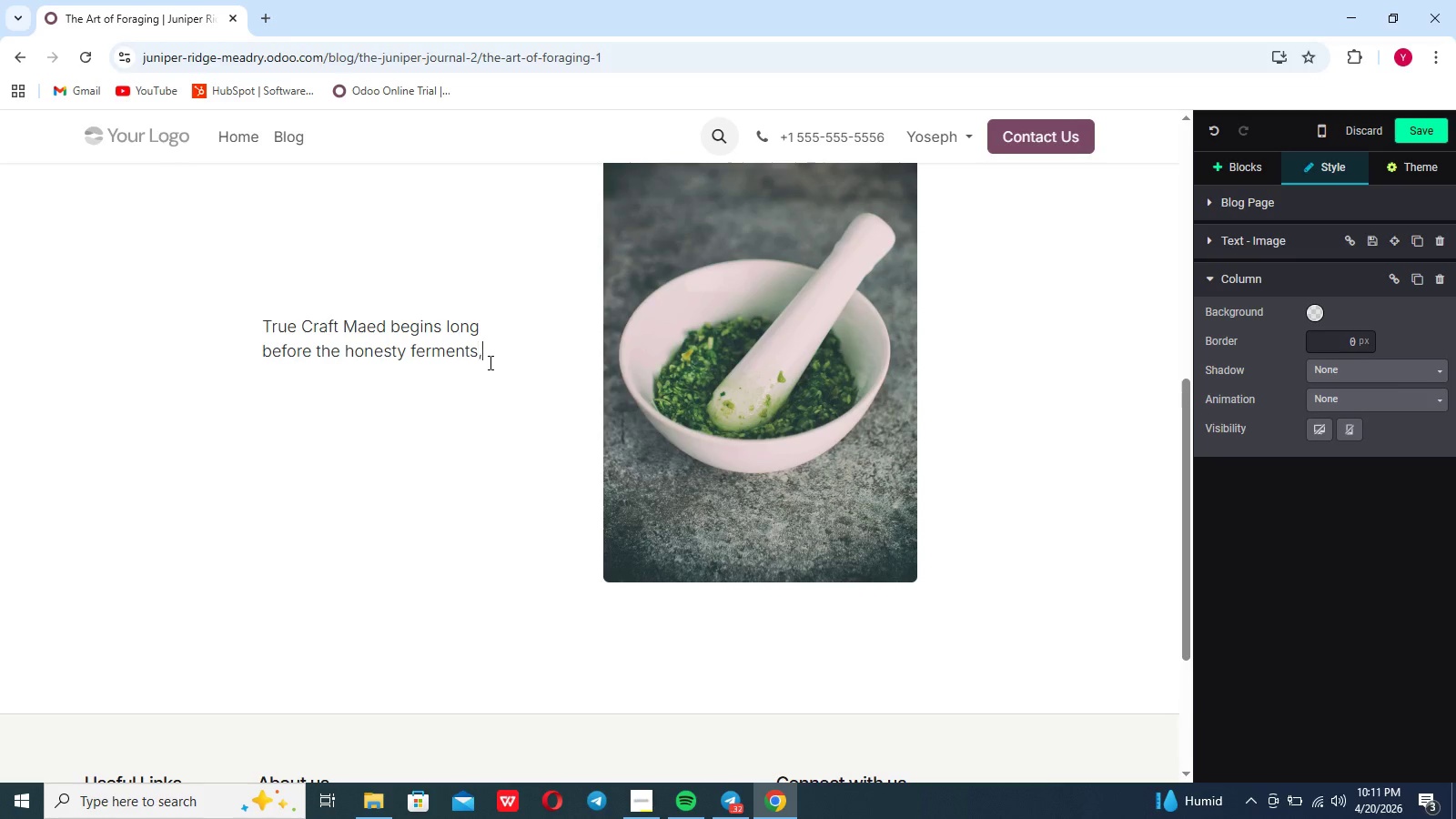 
key(Comma)
 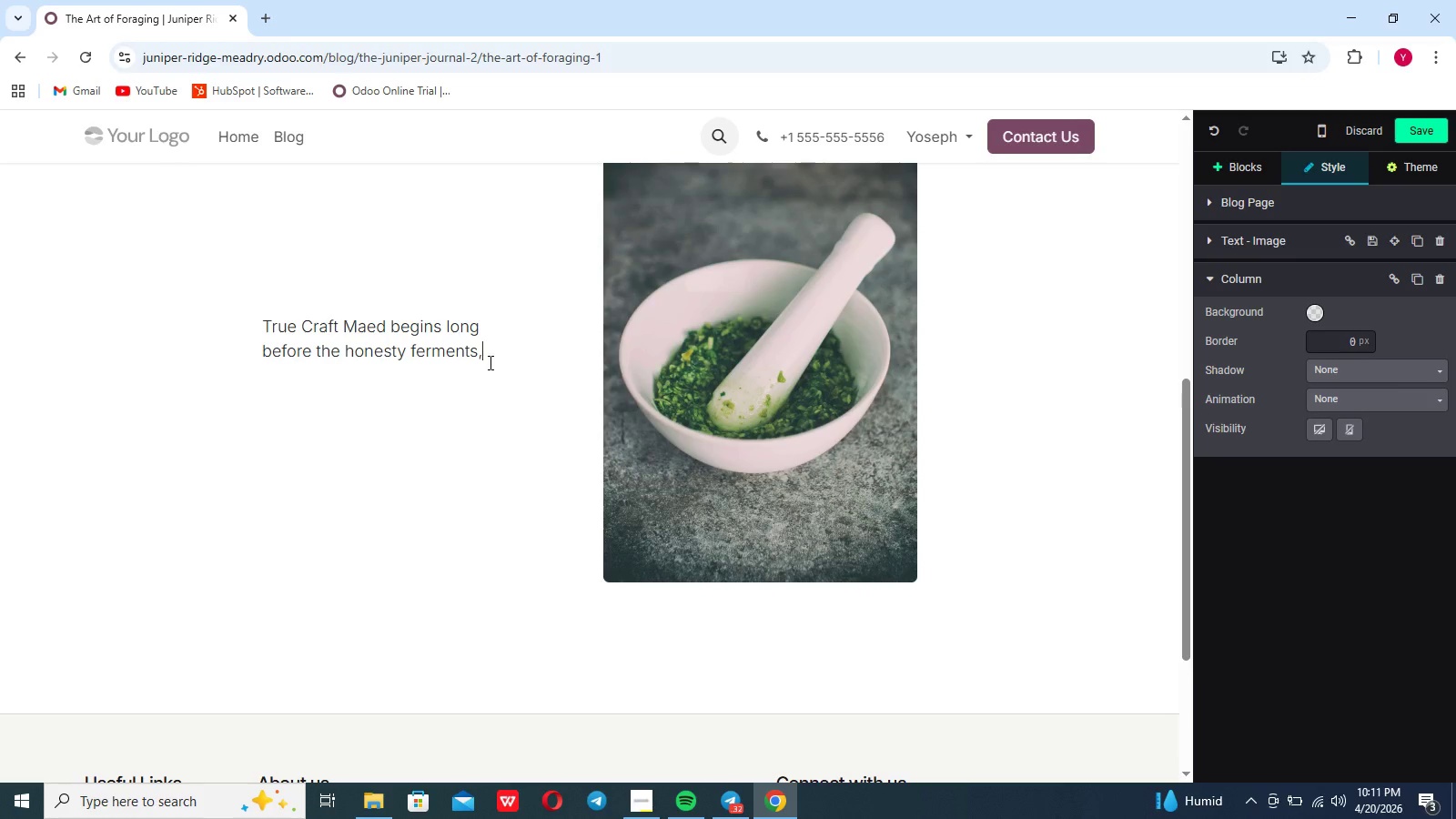 
key(Backspace)
 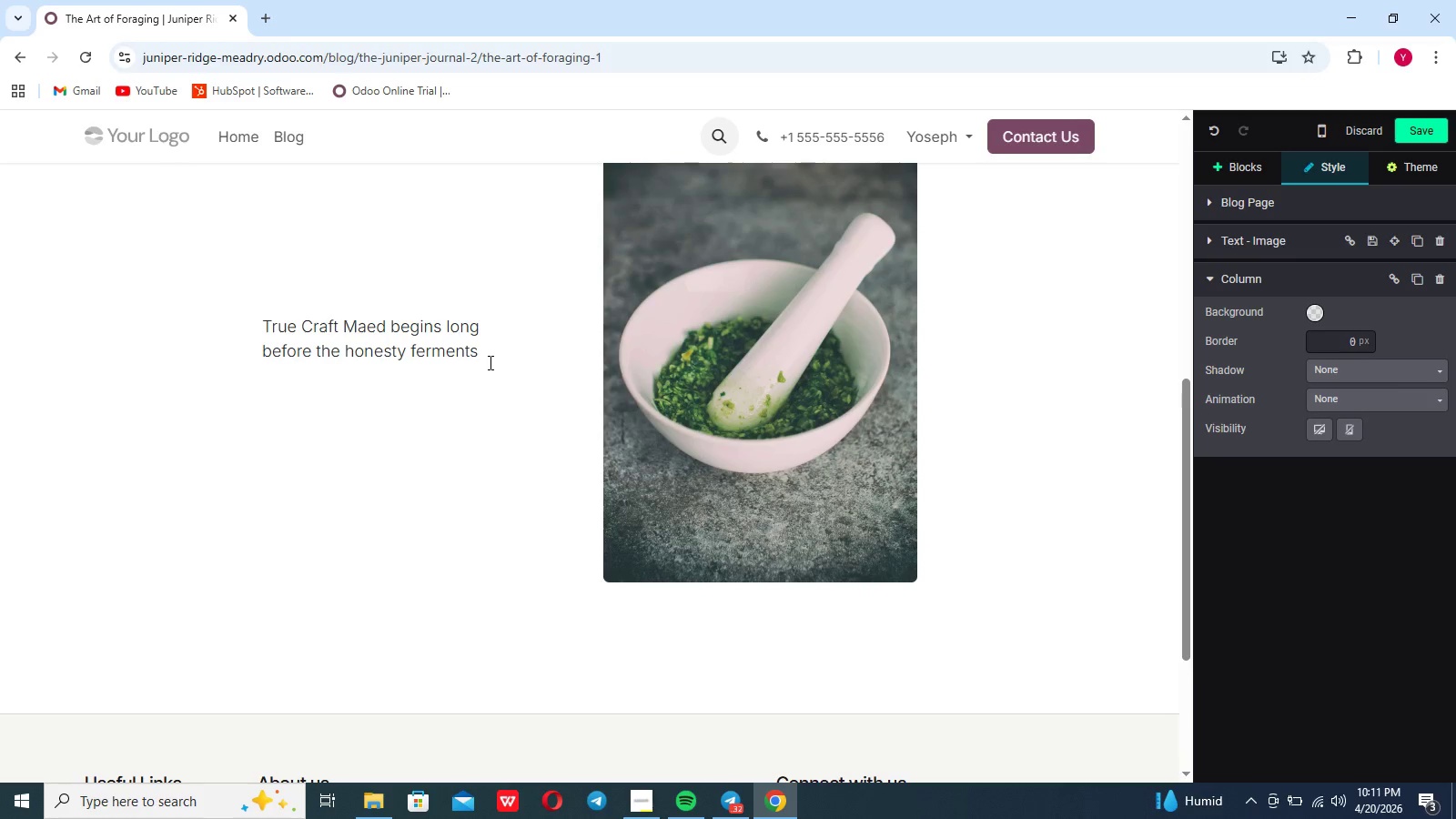 
key(Backslash)
 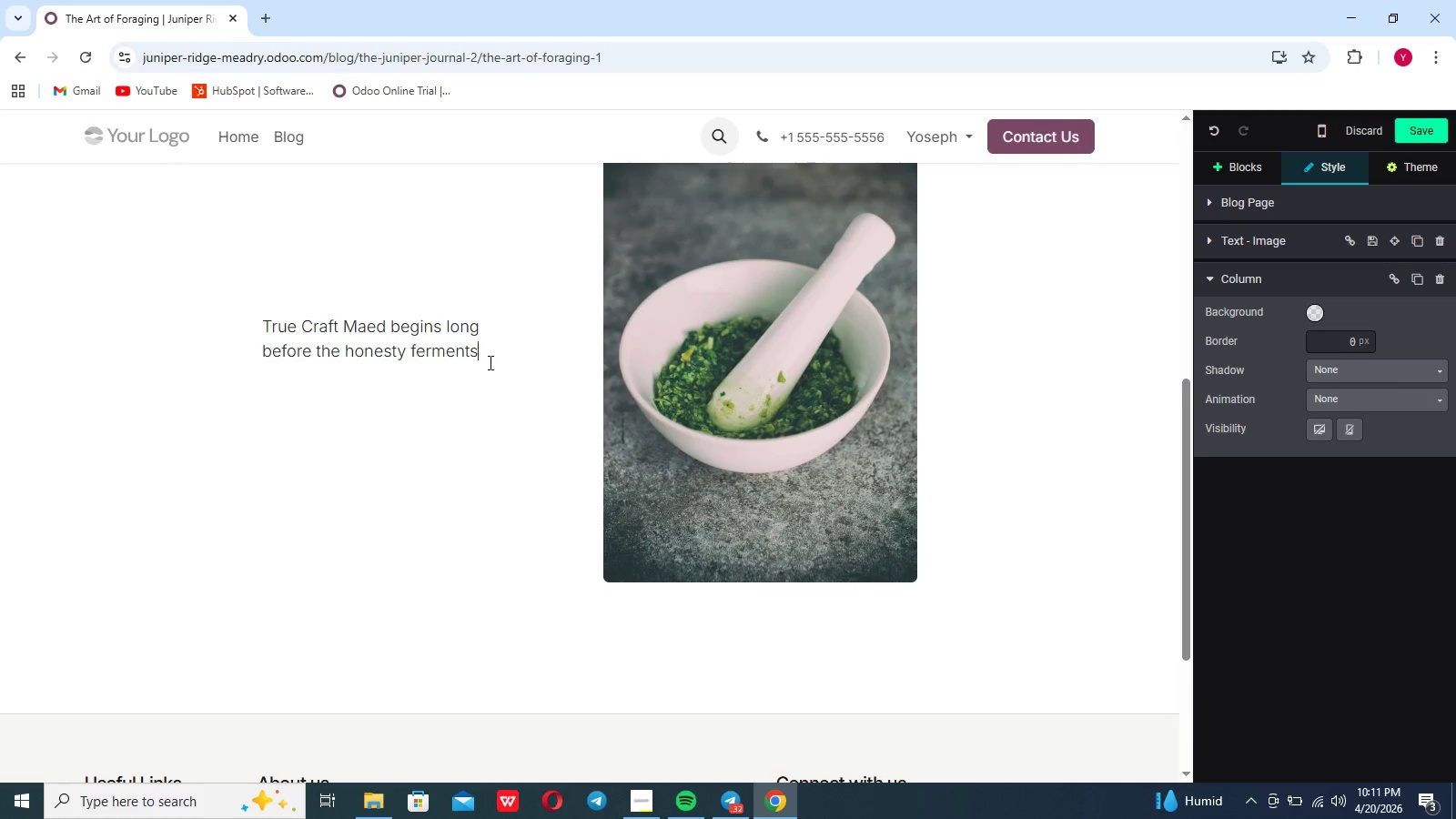 
key(Backspace)
 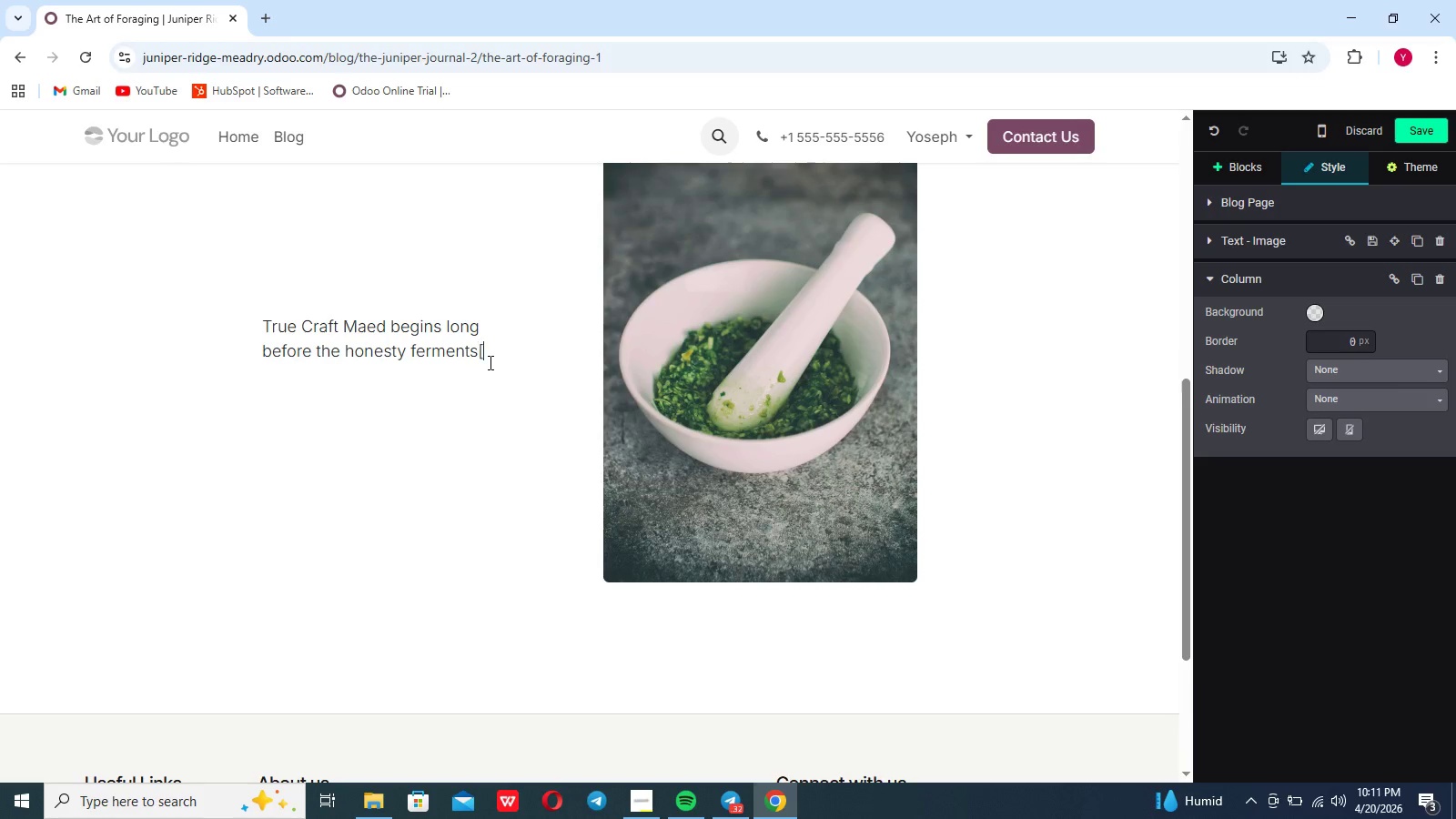 
key(BracketLeft)
 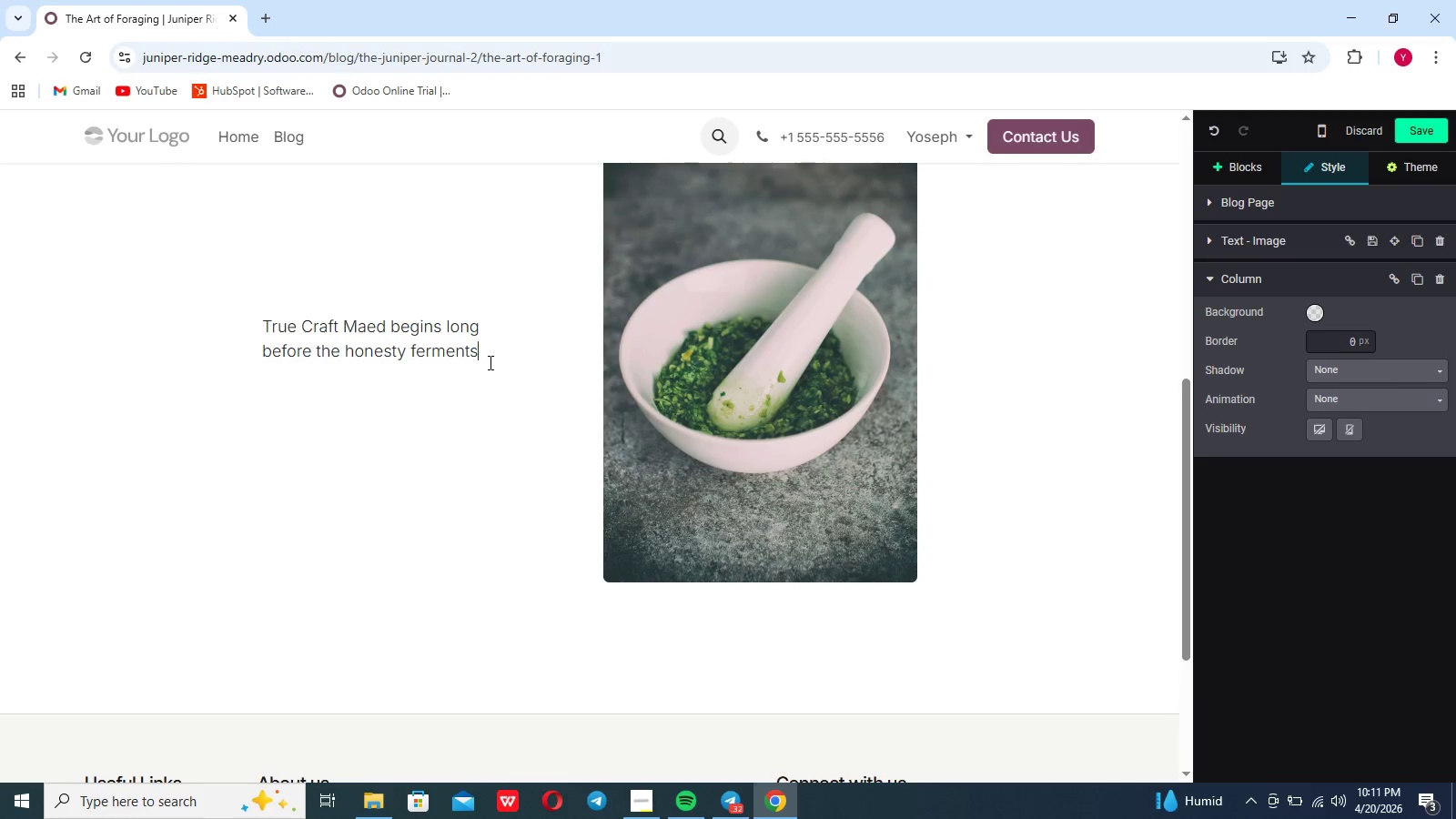 
key(Backspace)
 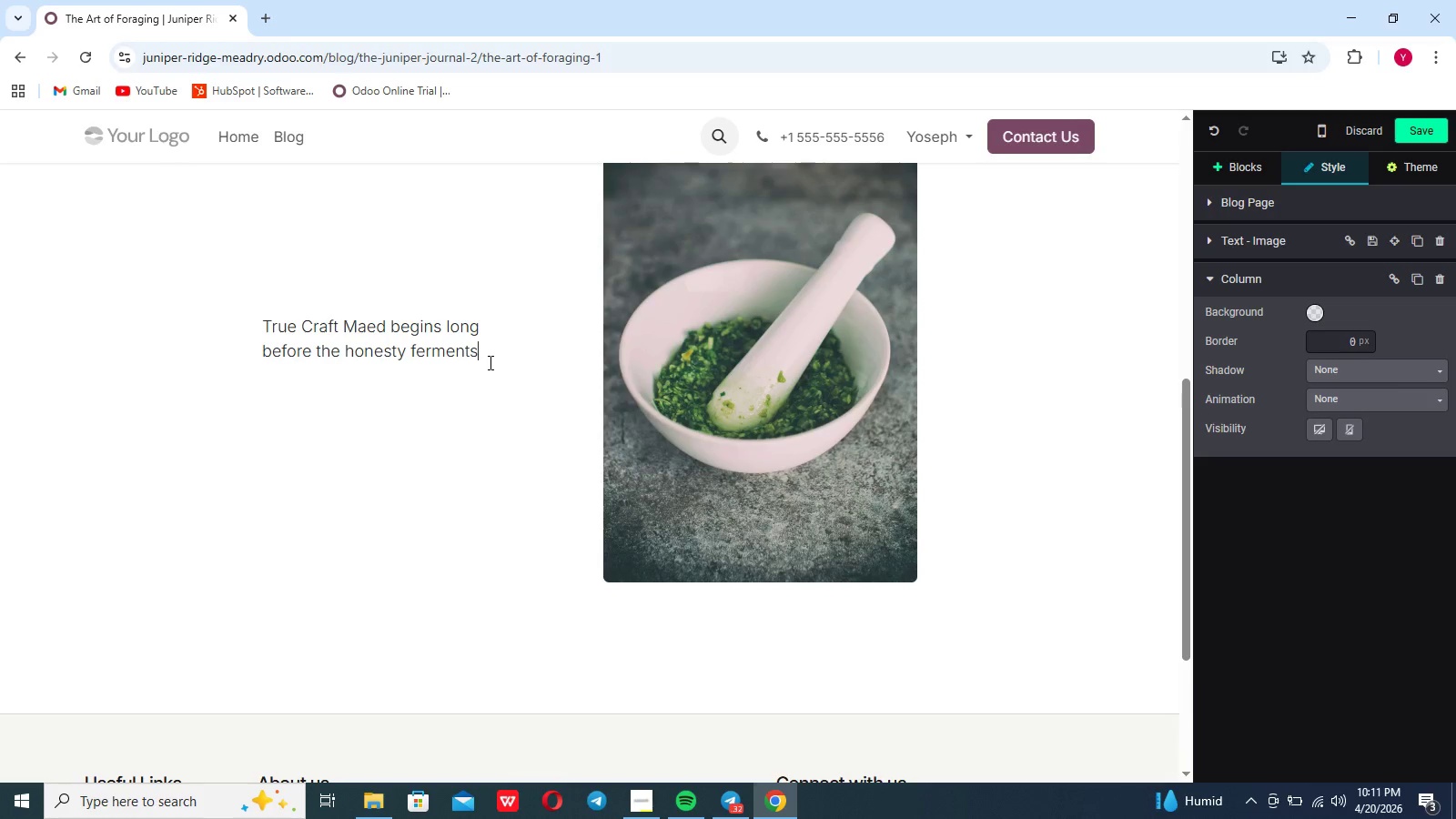 
key(Shift+BracketLeft)
 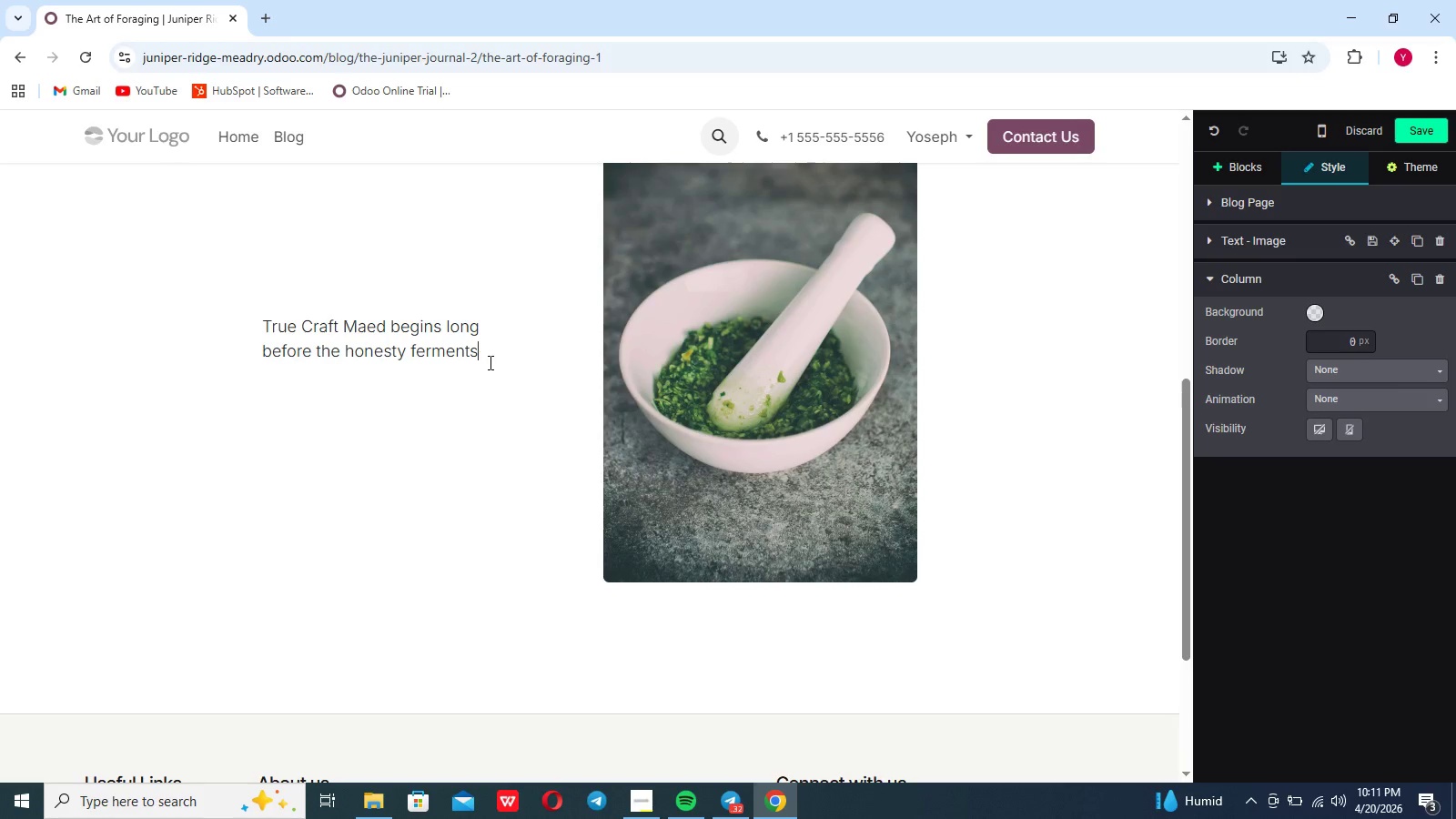 
key(Backspace)
 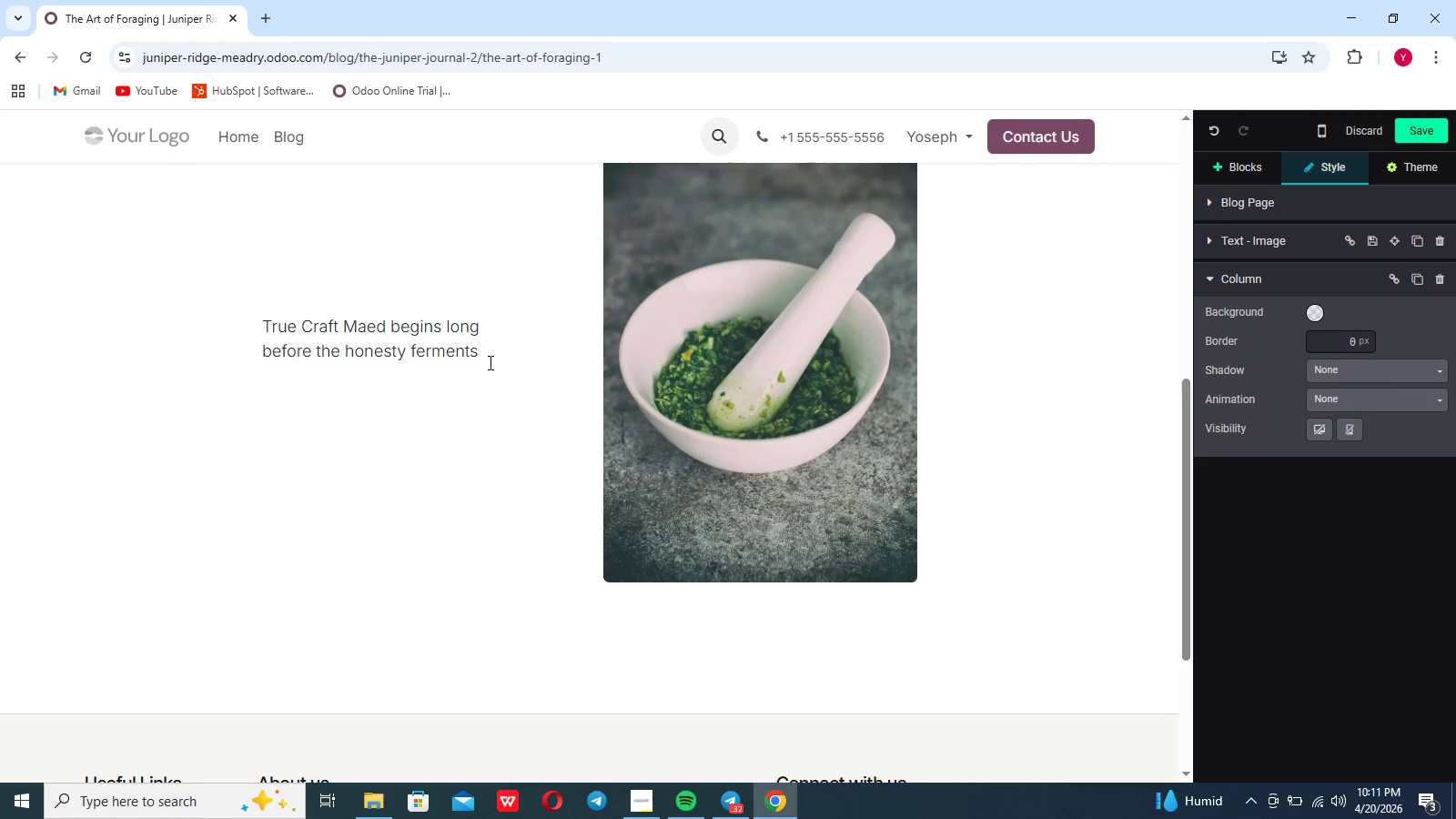 
key(Semicolon)
 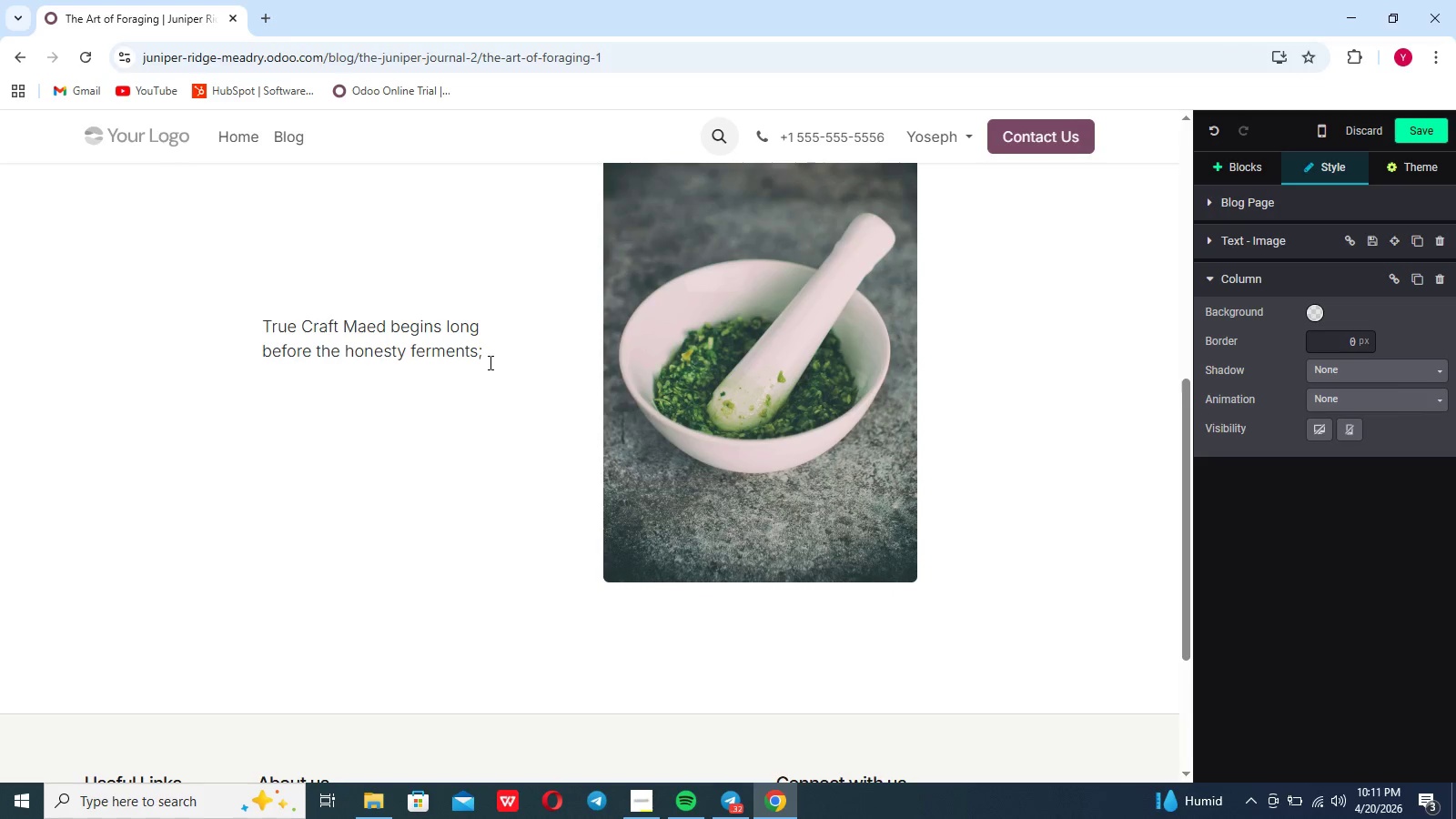 
type( it begins in the wild. At juniour)
 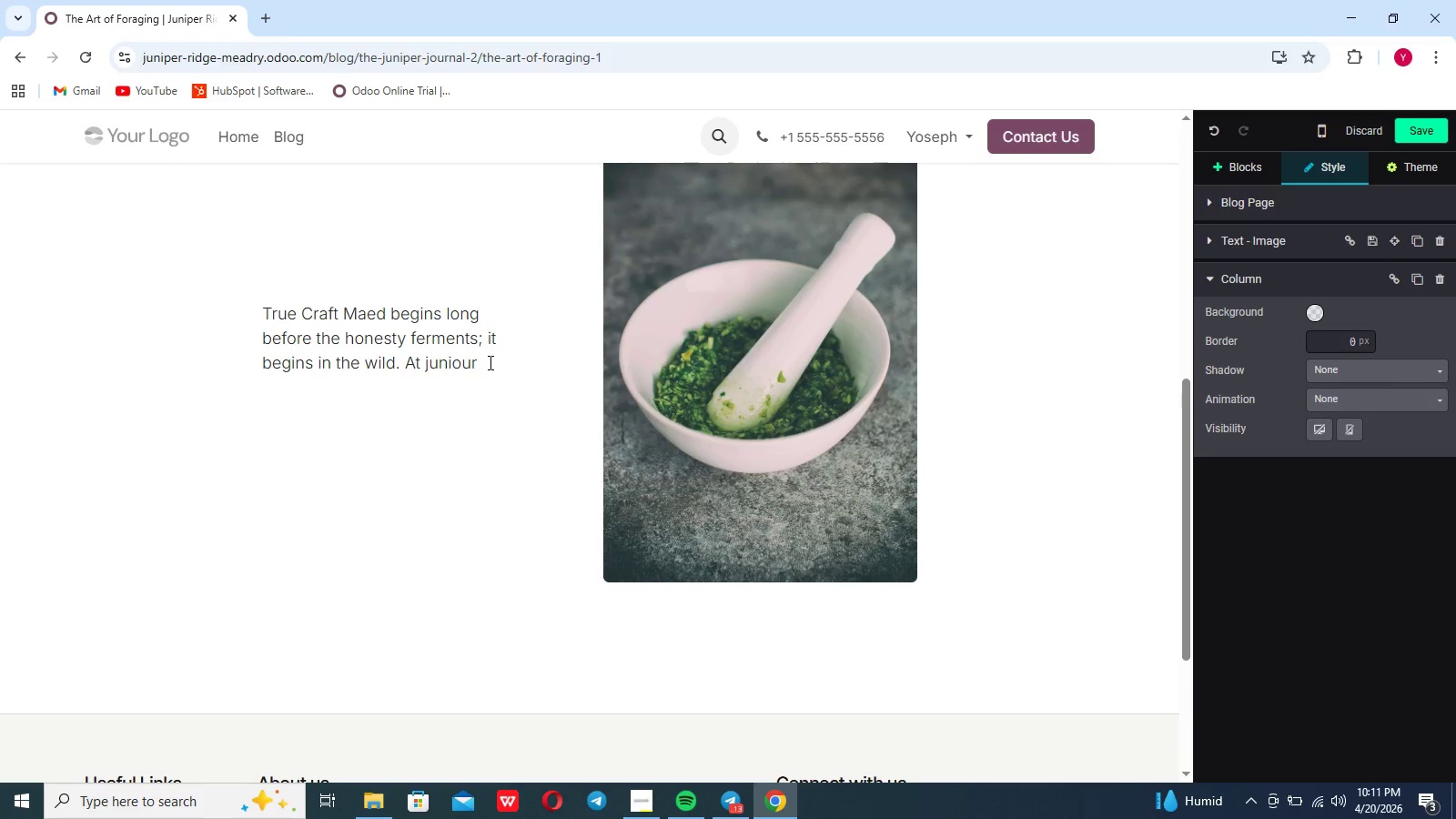 
key(Backspace)
key(Backspace)
key(Backspace)
type(per Ridge we beki)
key(Backspace)
key(Backspace)
type(live that the terroir of our botanical spirits is defined by wha)
 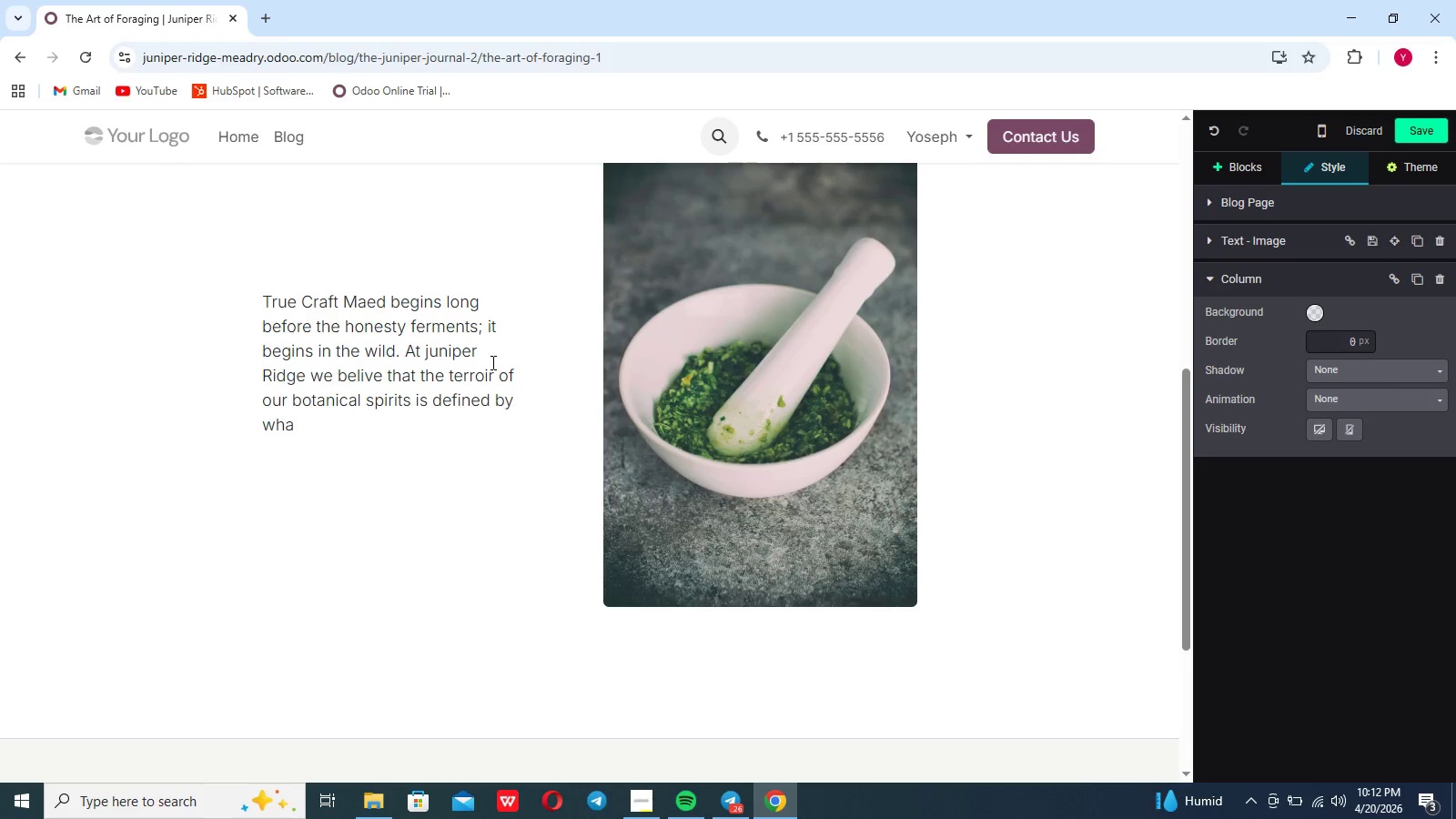 
type(t we can responsibky)
key(Backspace)
key(Backspace)
type(ly foage. )
 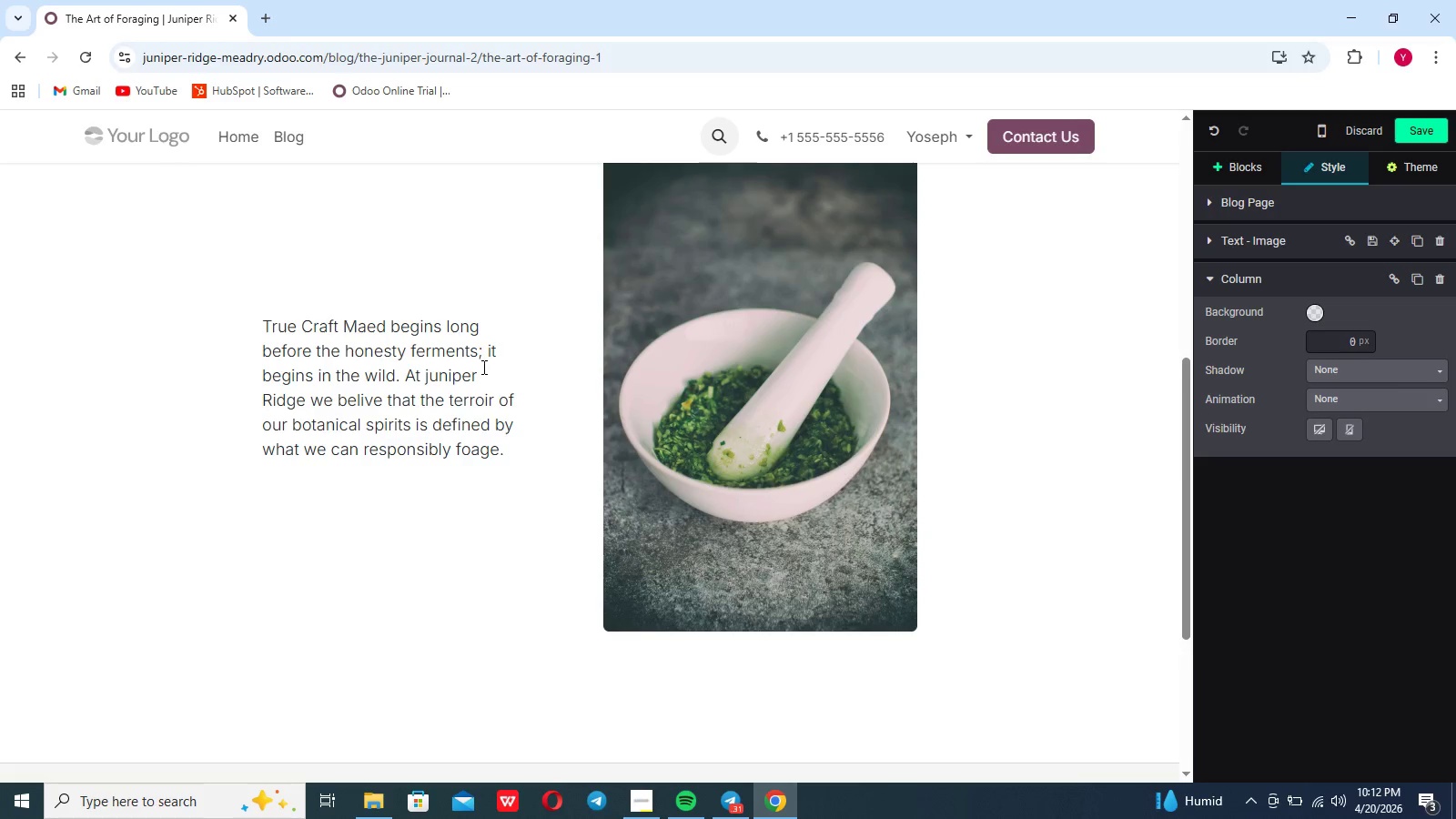 
type(While )
 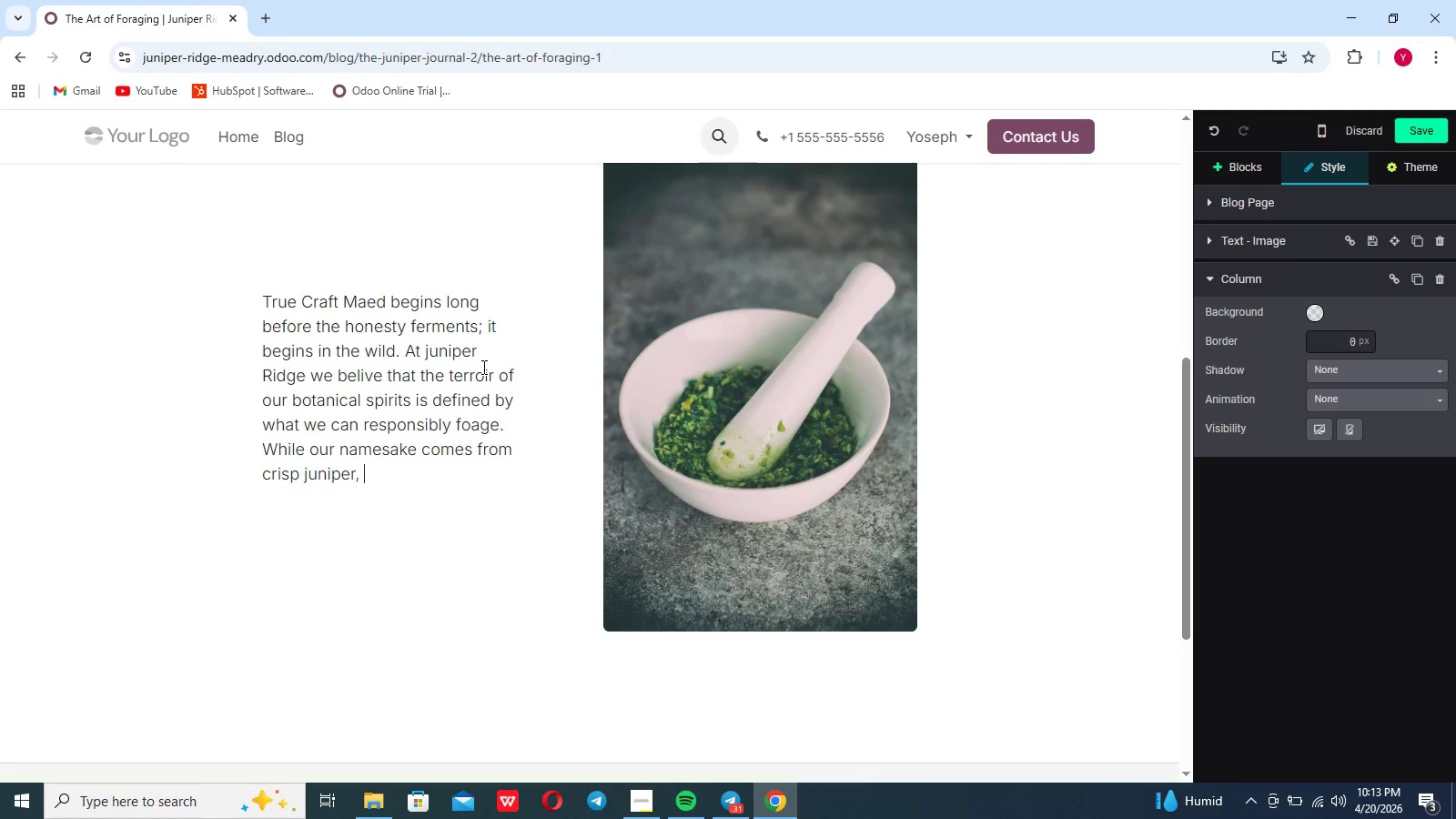 
wait(23.88)
 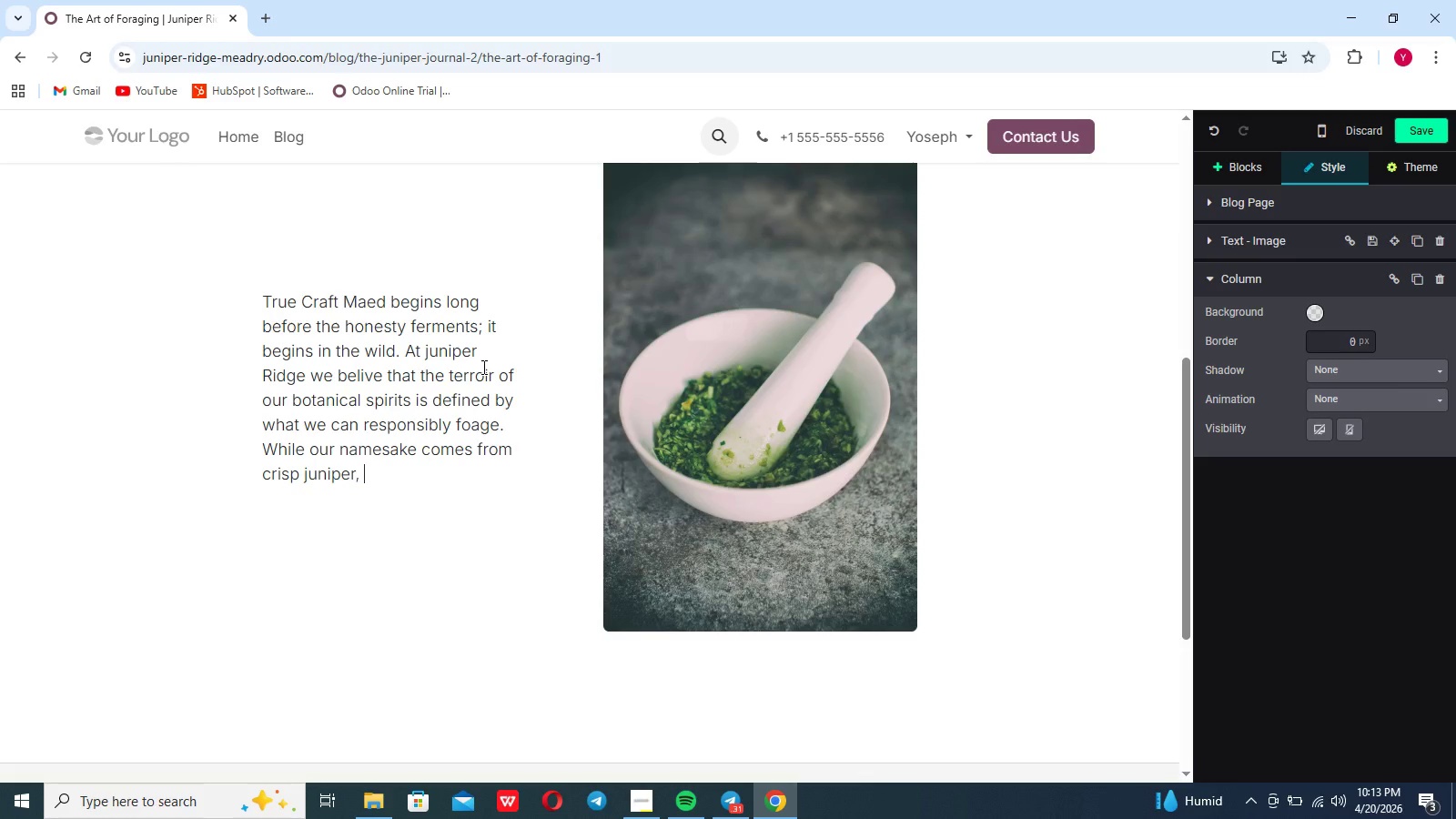 
key(Backspace)
type(cal series explores the ine)
key(Backspace)
type(tegration of locally wild-crafted elements)
 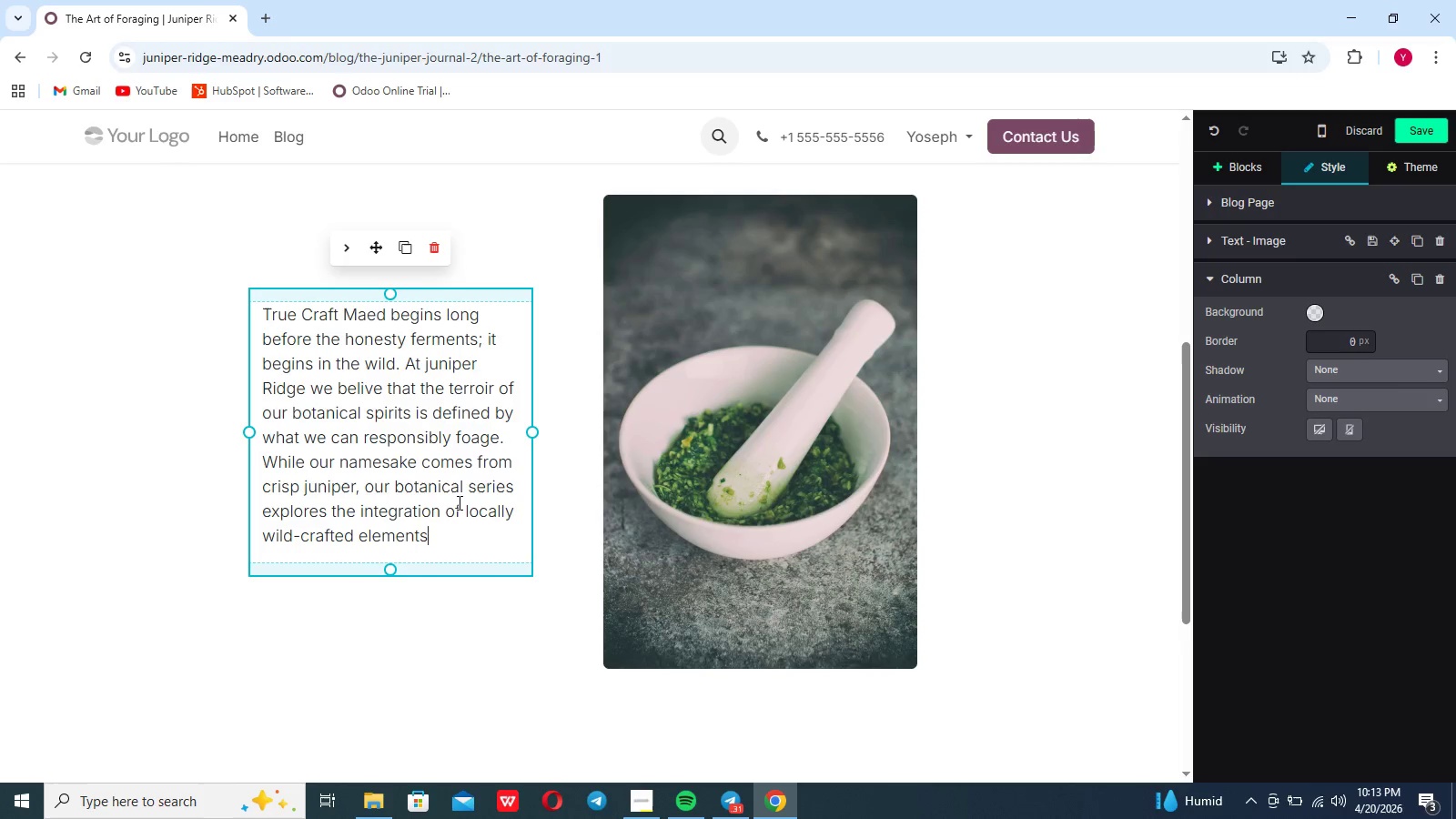 
wait(25.48)
 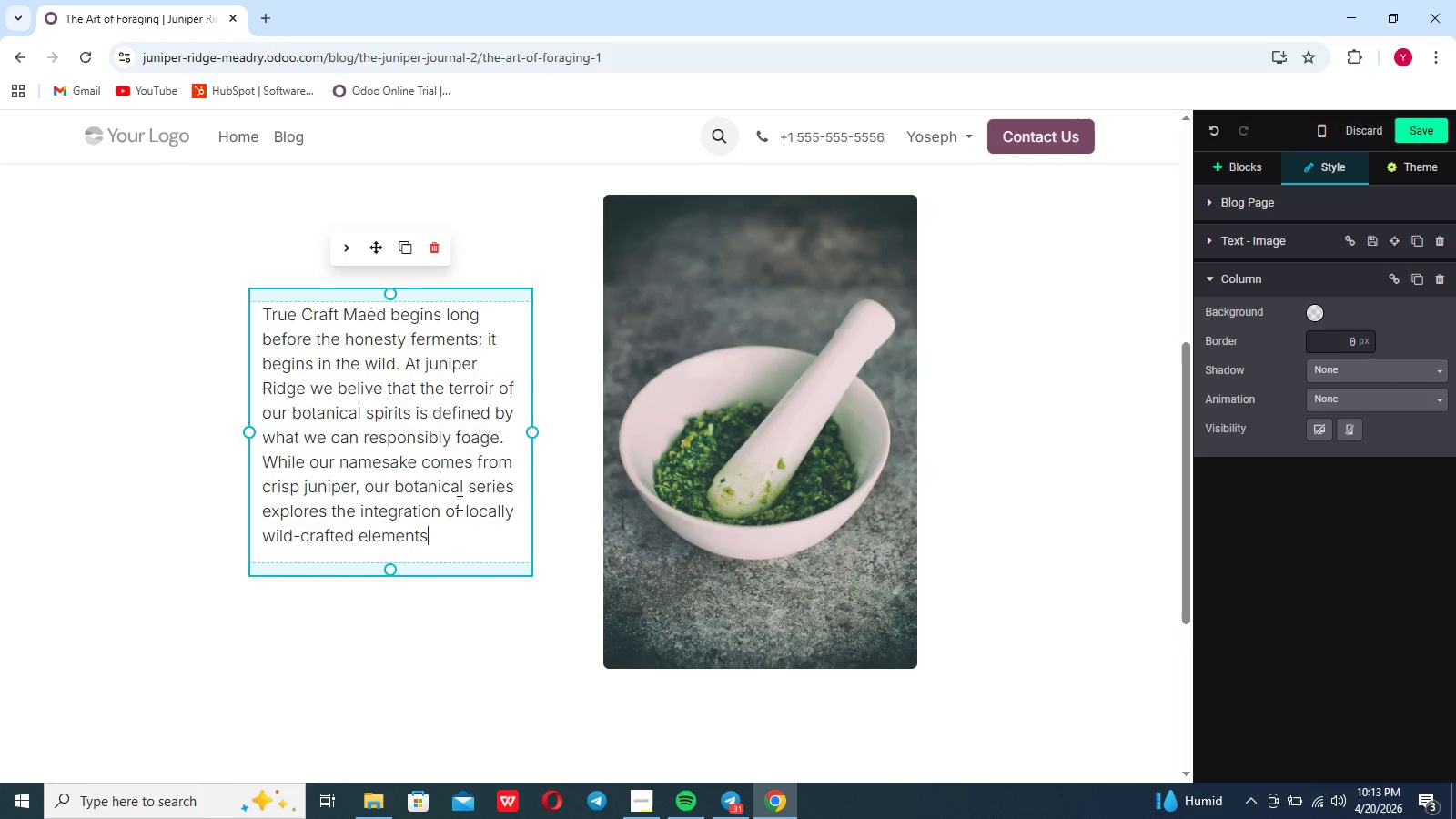 
hold_key(key=ShiftRight, duration=1.48)
 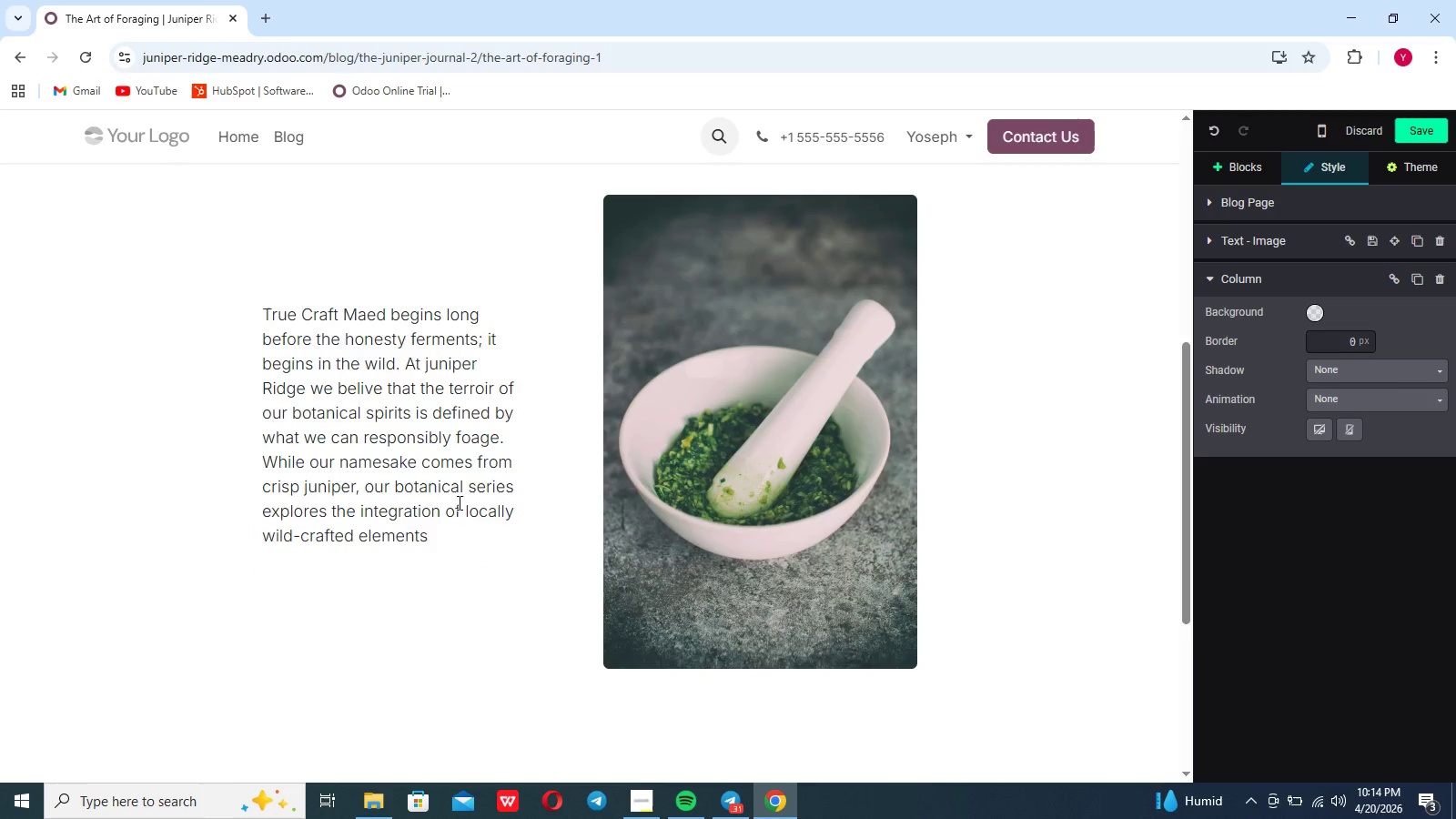 
key(Shift+Enter)
 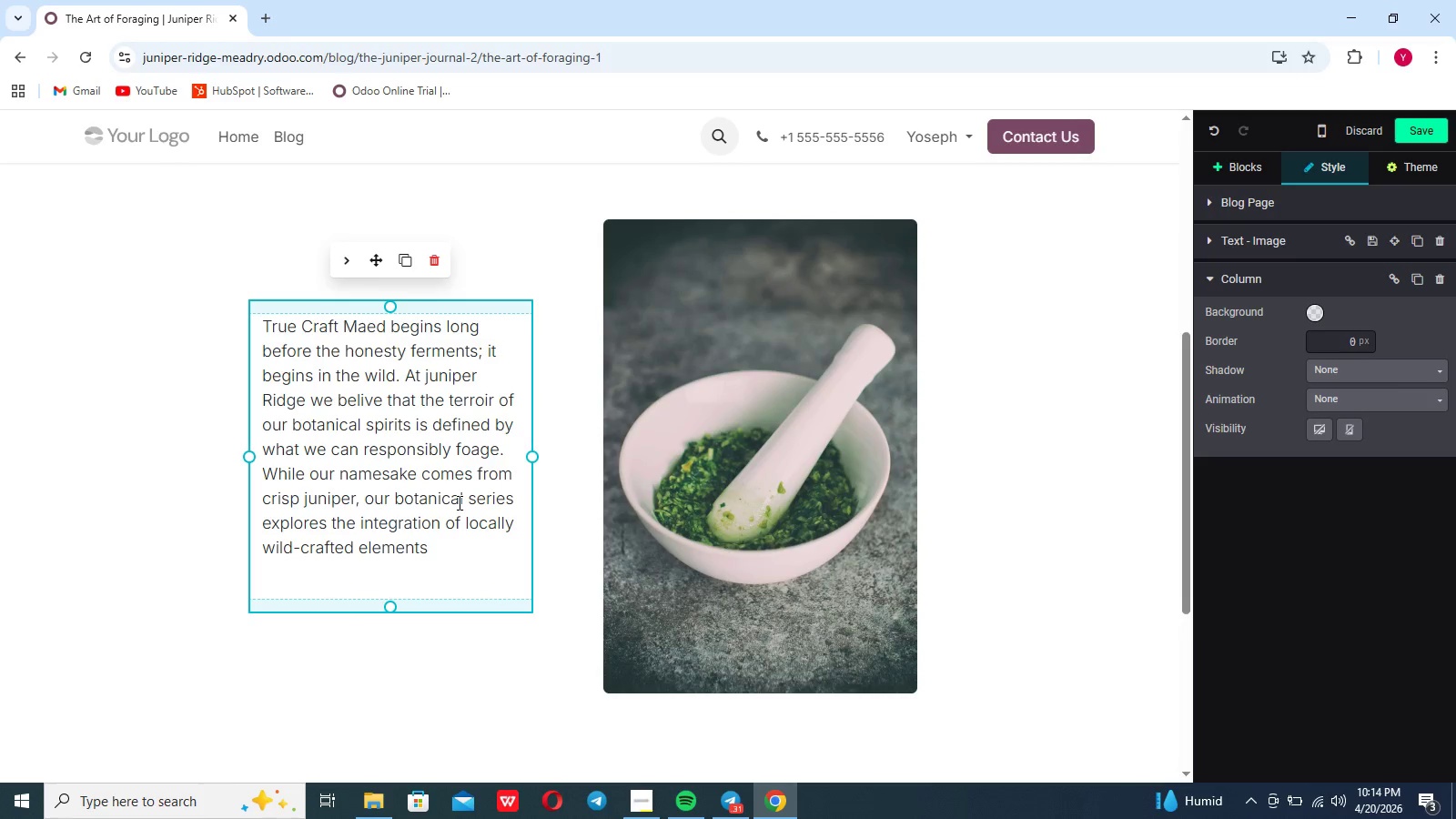 
type(By reas)
key(Backspace)
key(Backspace)
type(searcheing )
key(Backspace)
key(Backspace)
key(Backspace)
key(Backspace)
key(Backspace)
type(ing ans sustainability)
 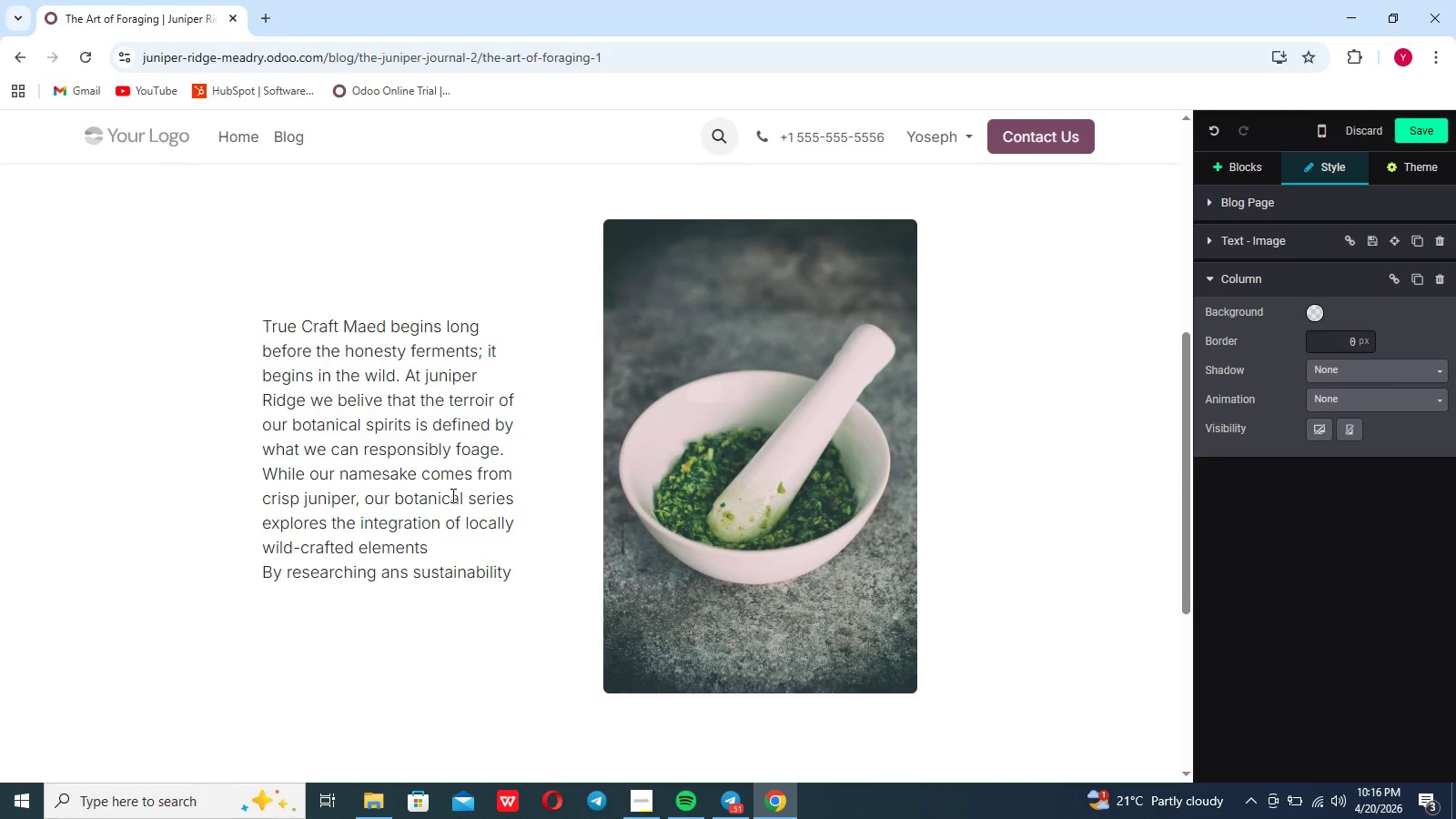 
wait(136.95)
 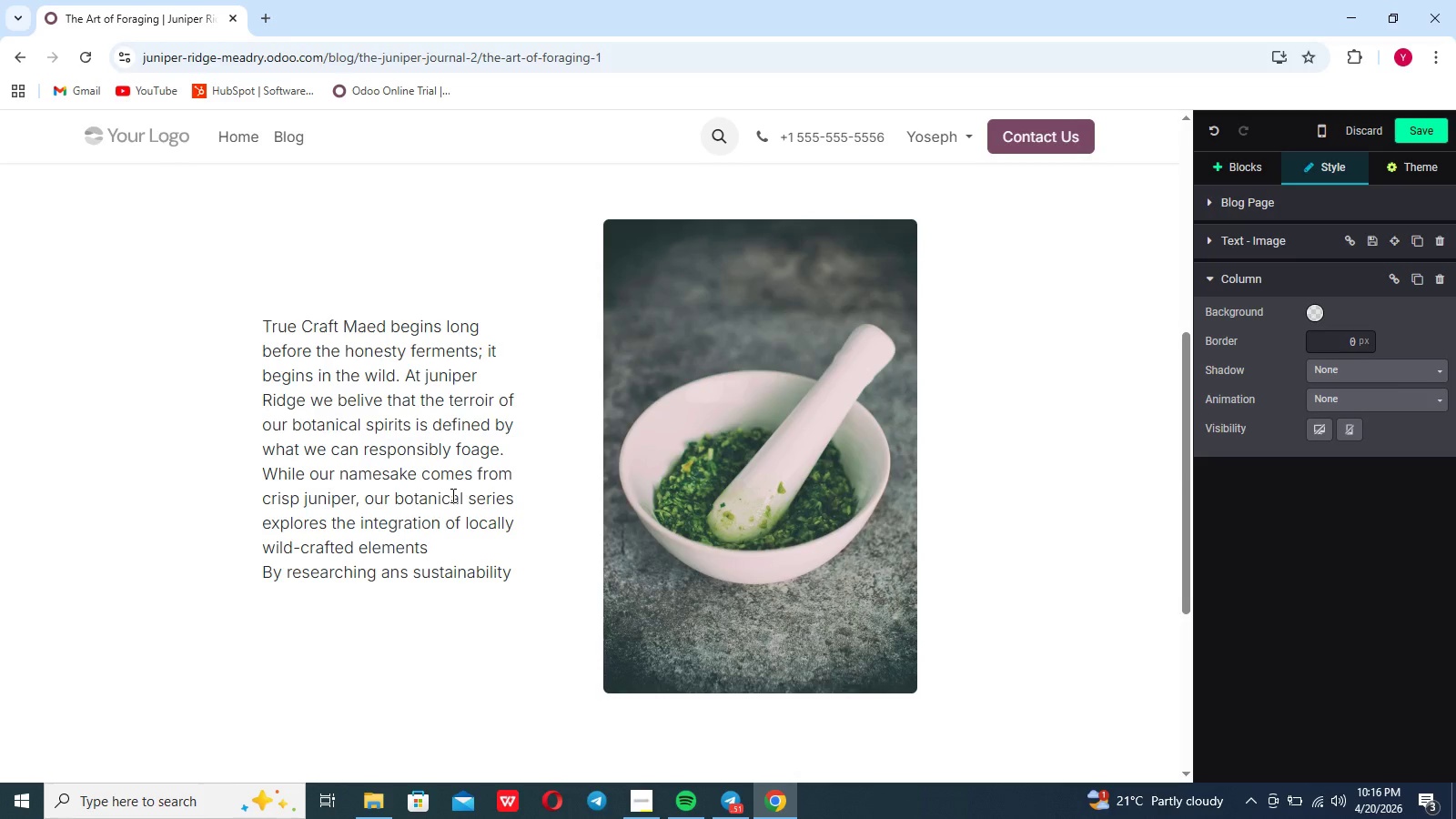 
left_click([394, 518])
 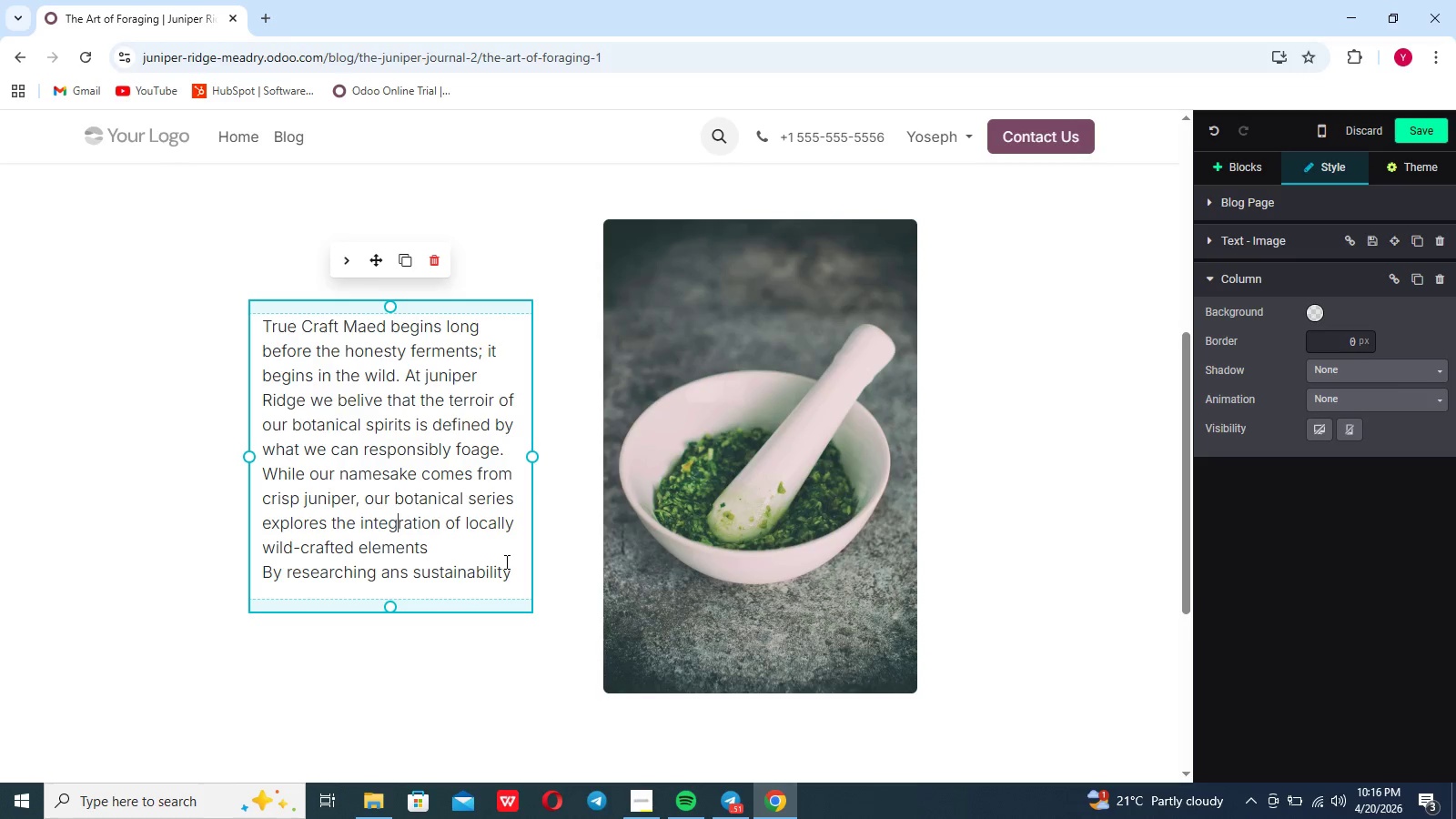 
left_click([505, 561])
 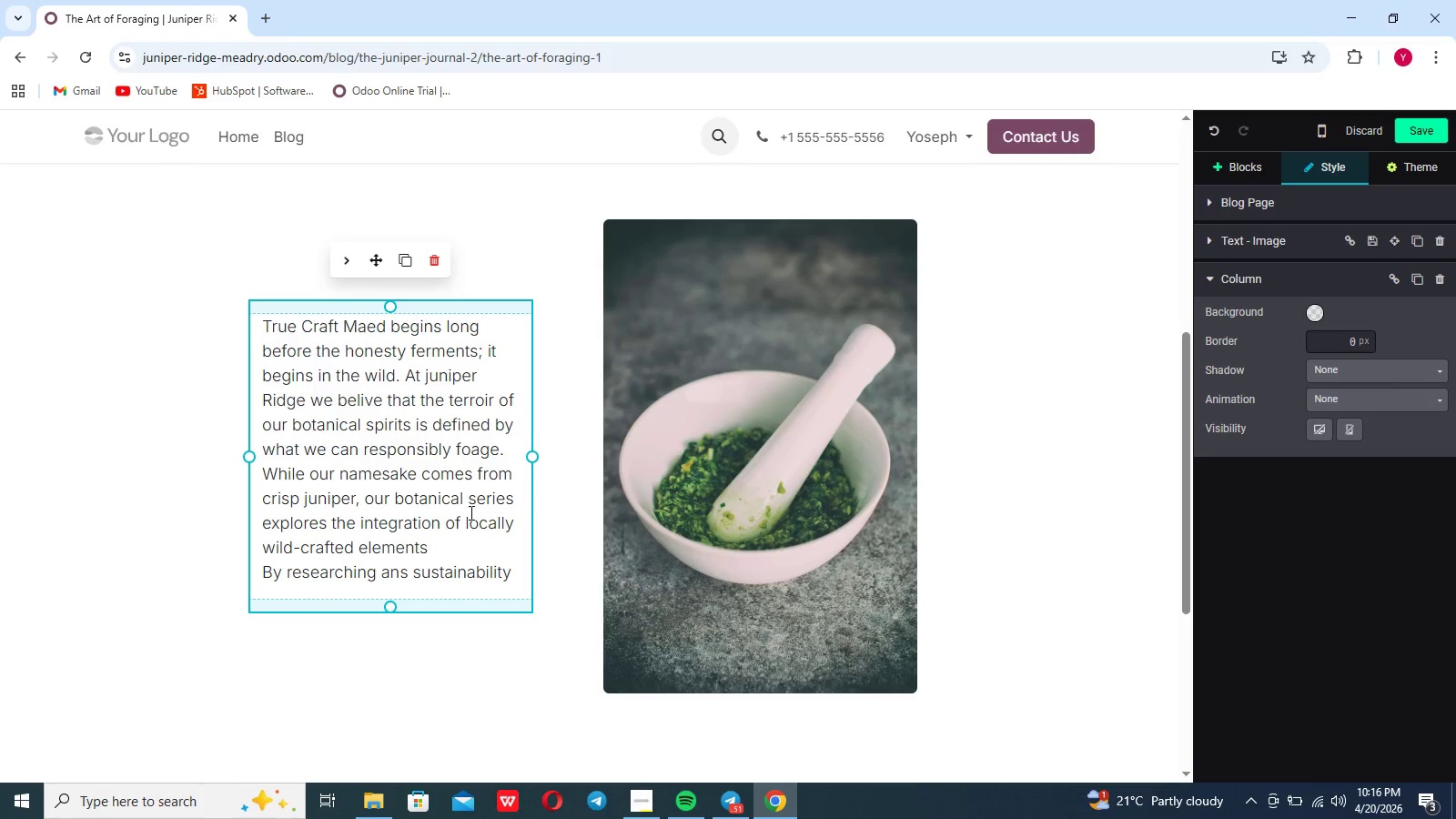 
left_click([470, 512])
 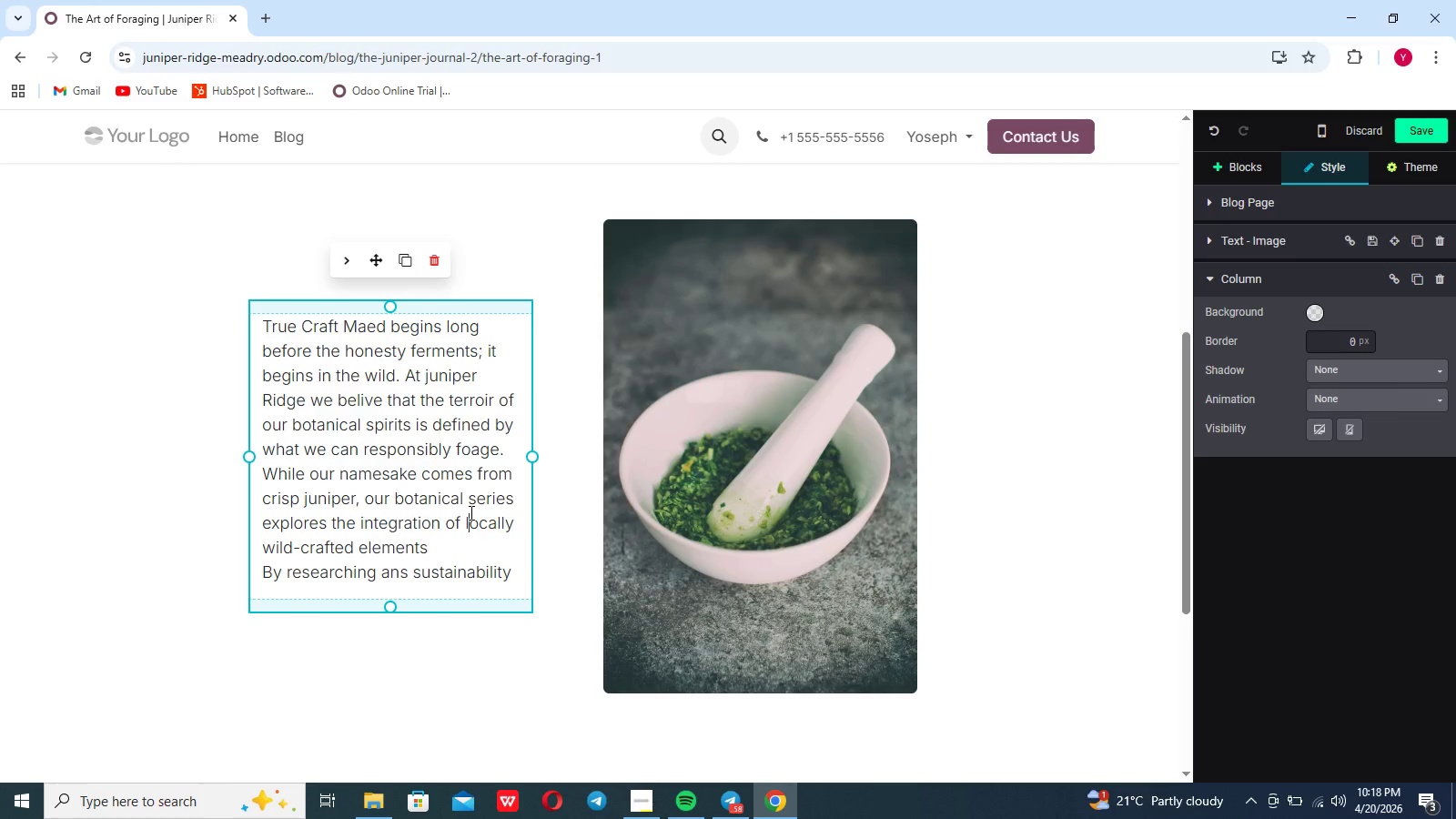 
wait(78.12)
 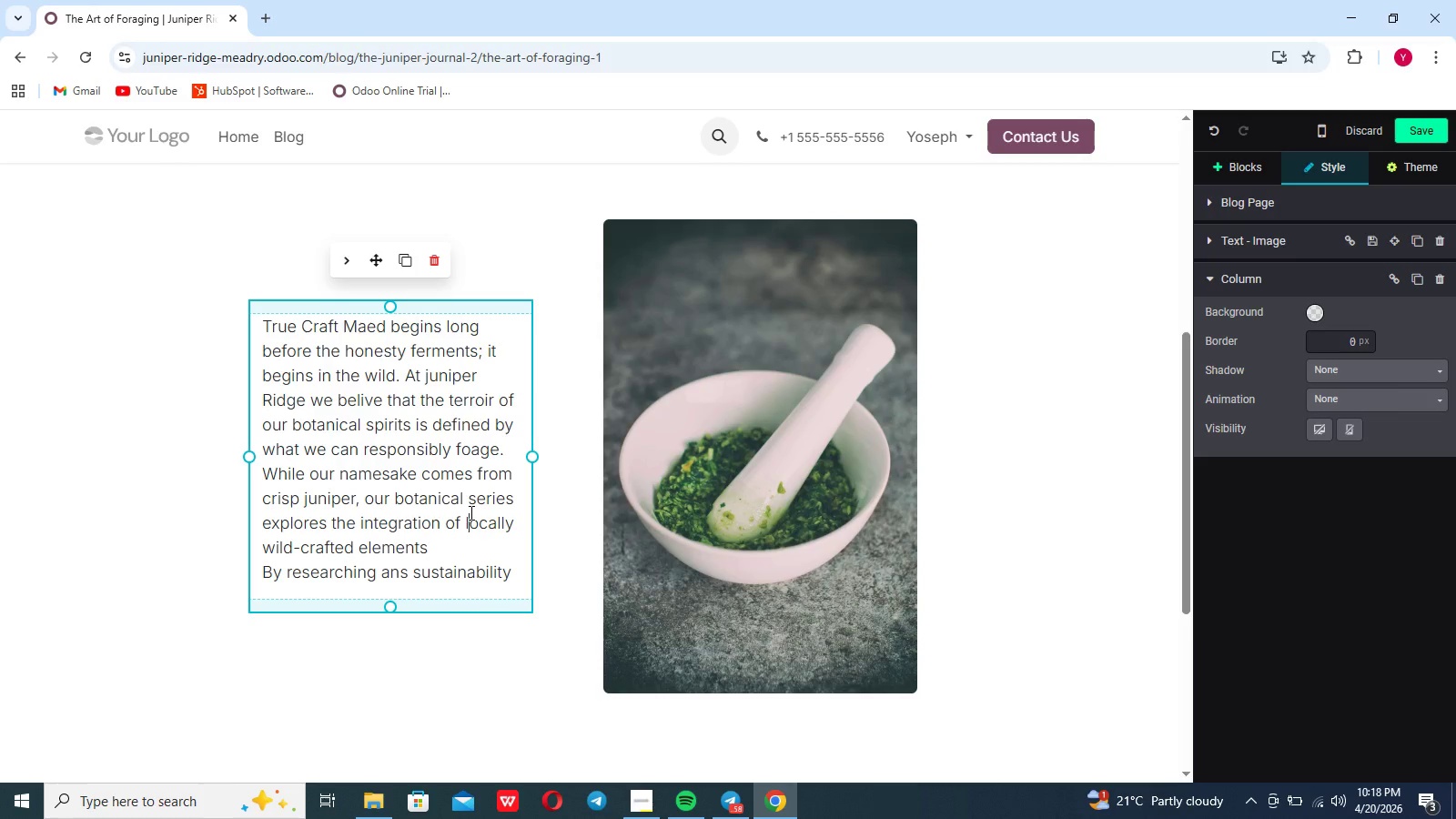 
left_click([450, 492])
 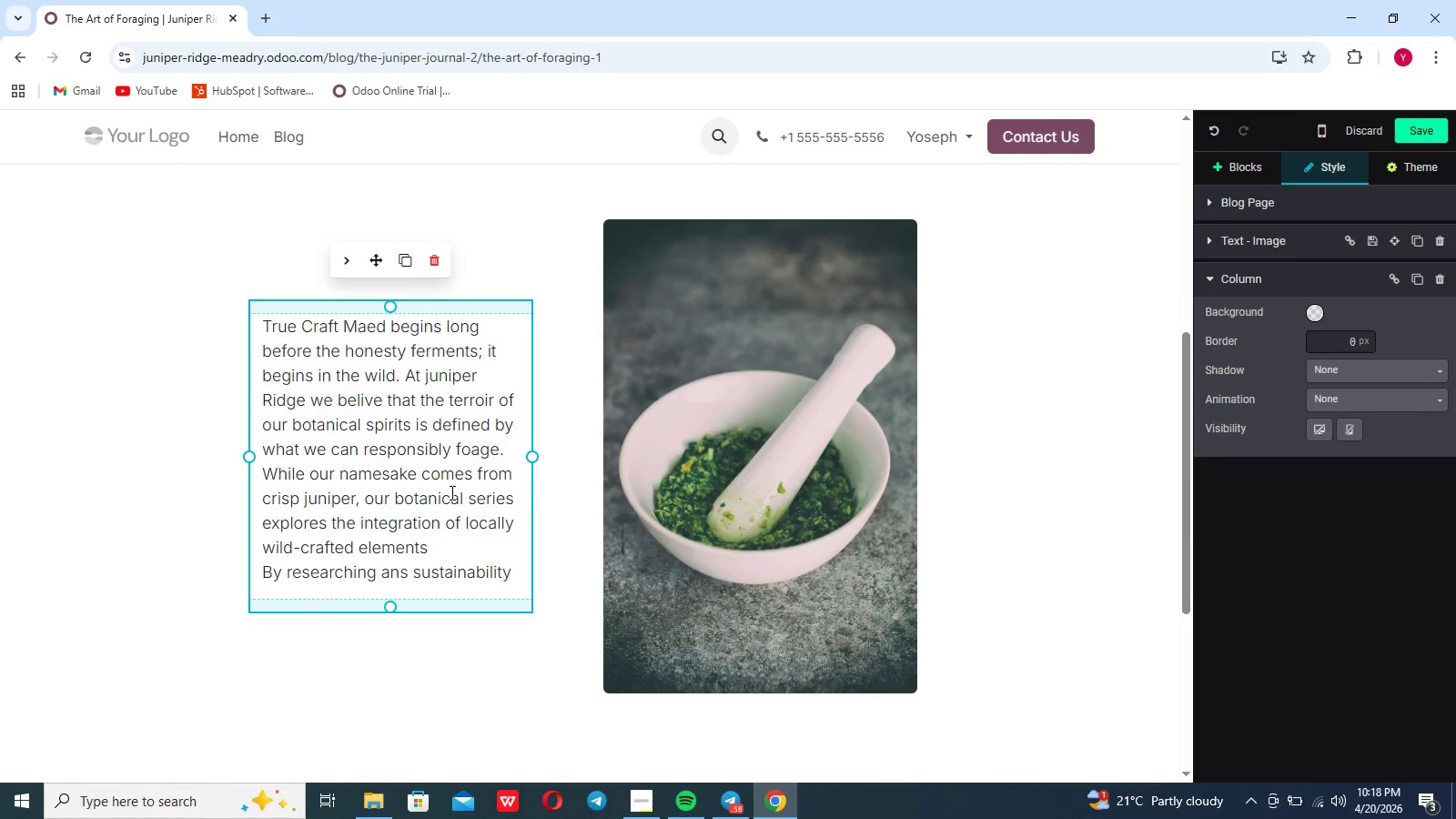 
type(bc)
key(Backspace)
key(Backspace)
 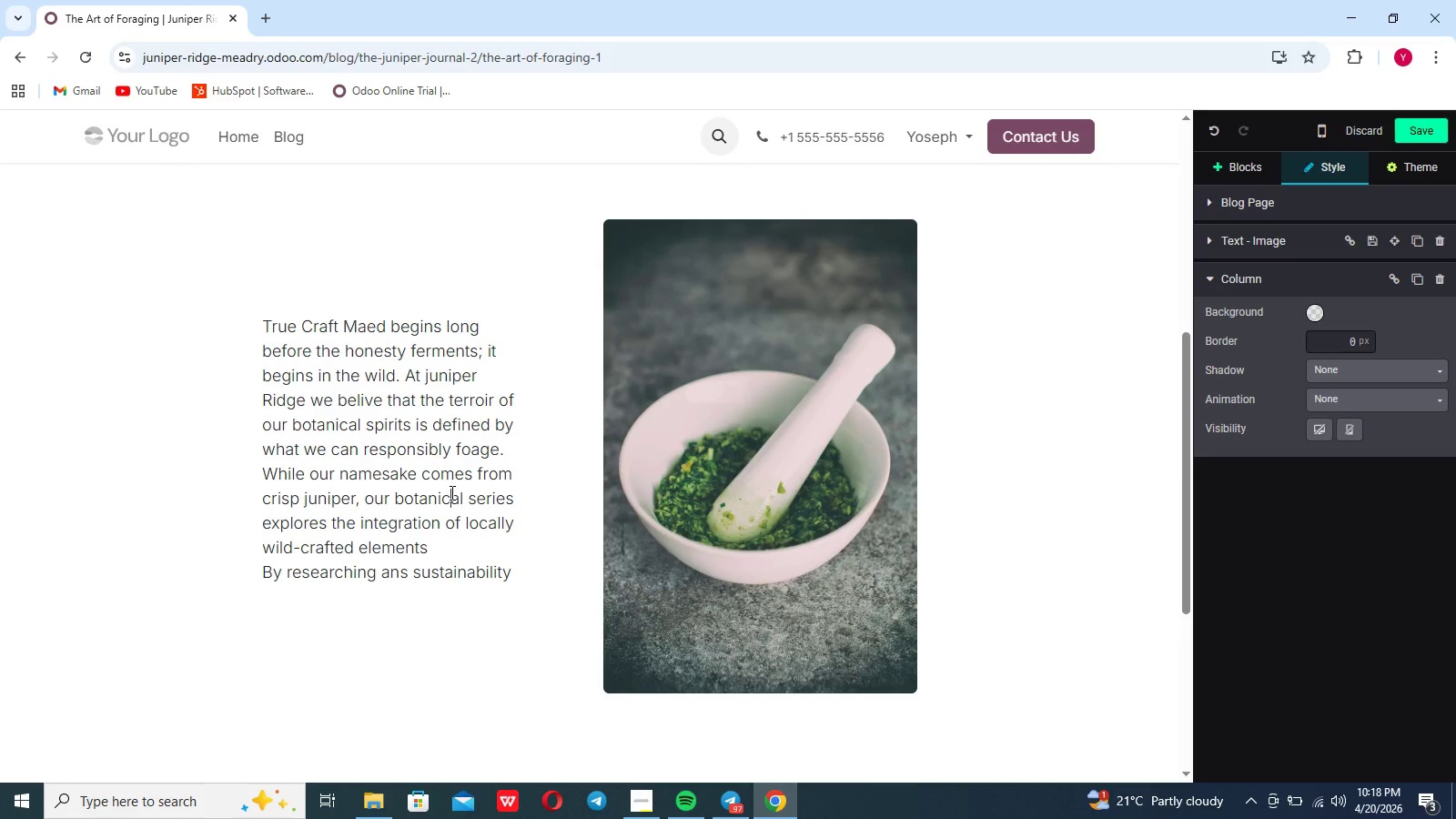 
wait(43.27)
 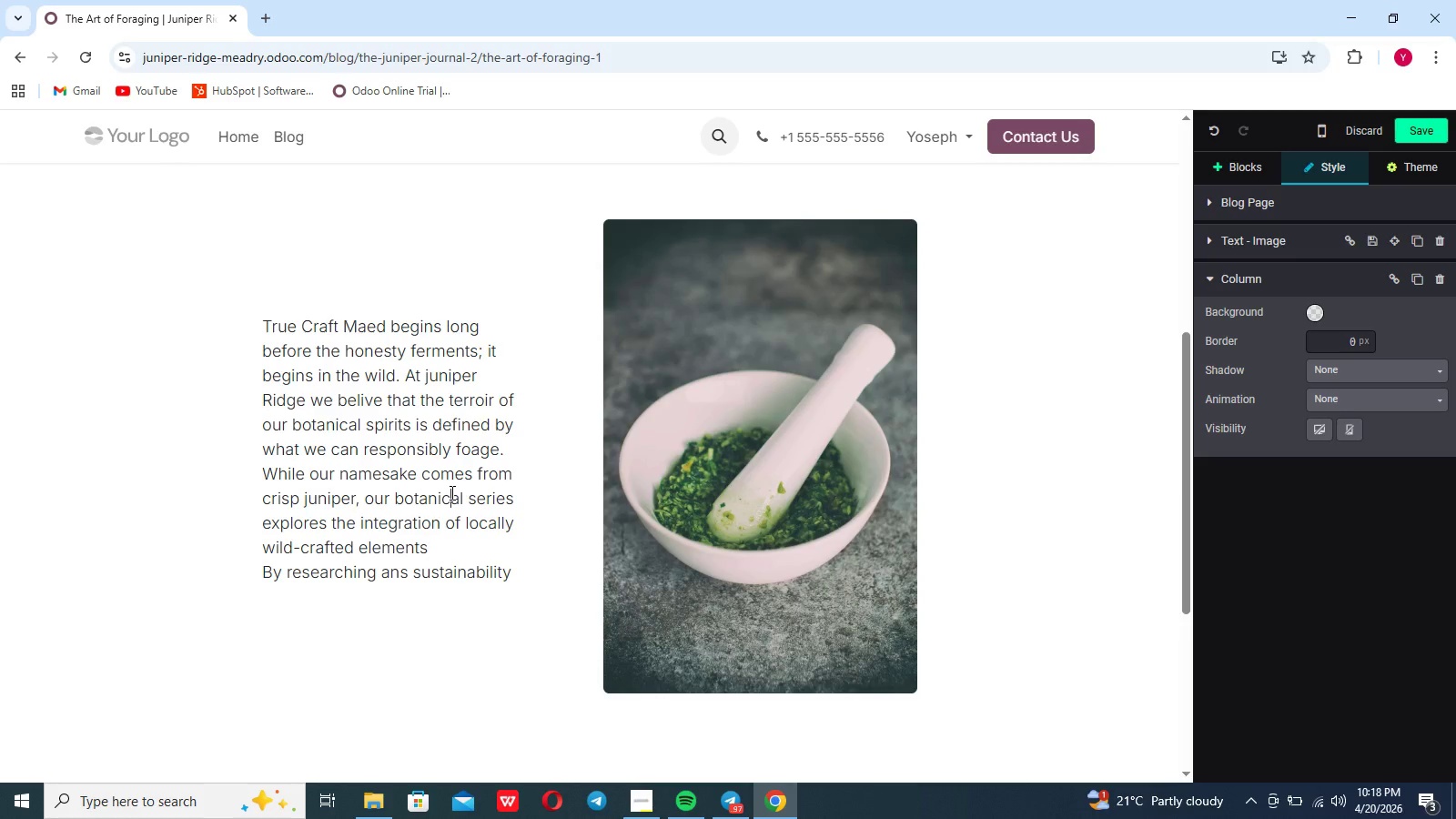 
left_click([499, 574])
 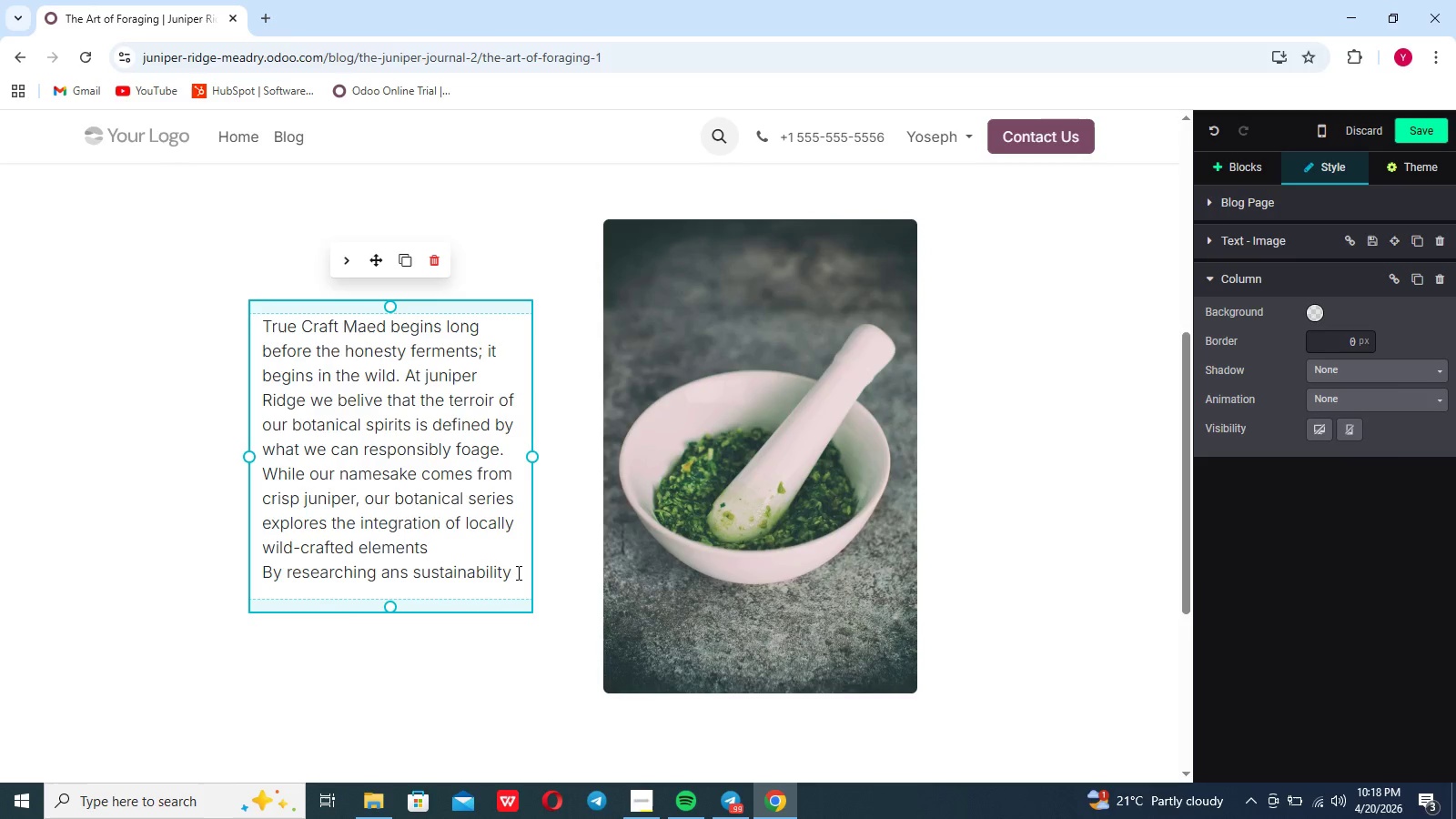 
left_click([517, 572])
 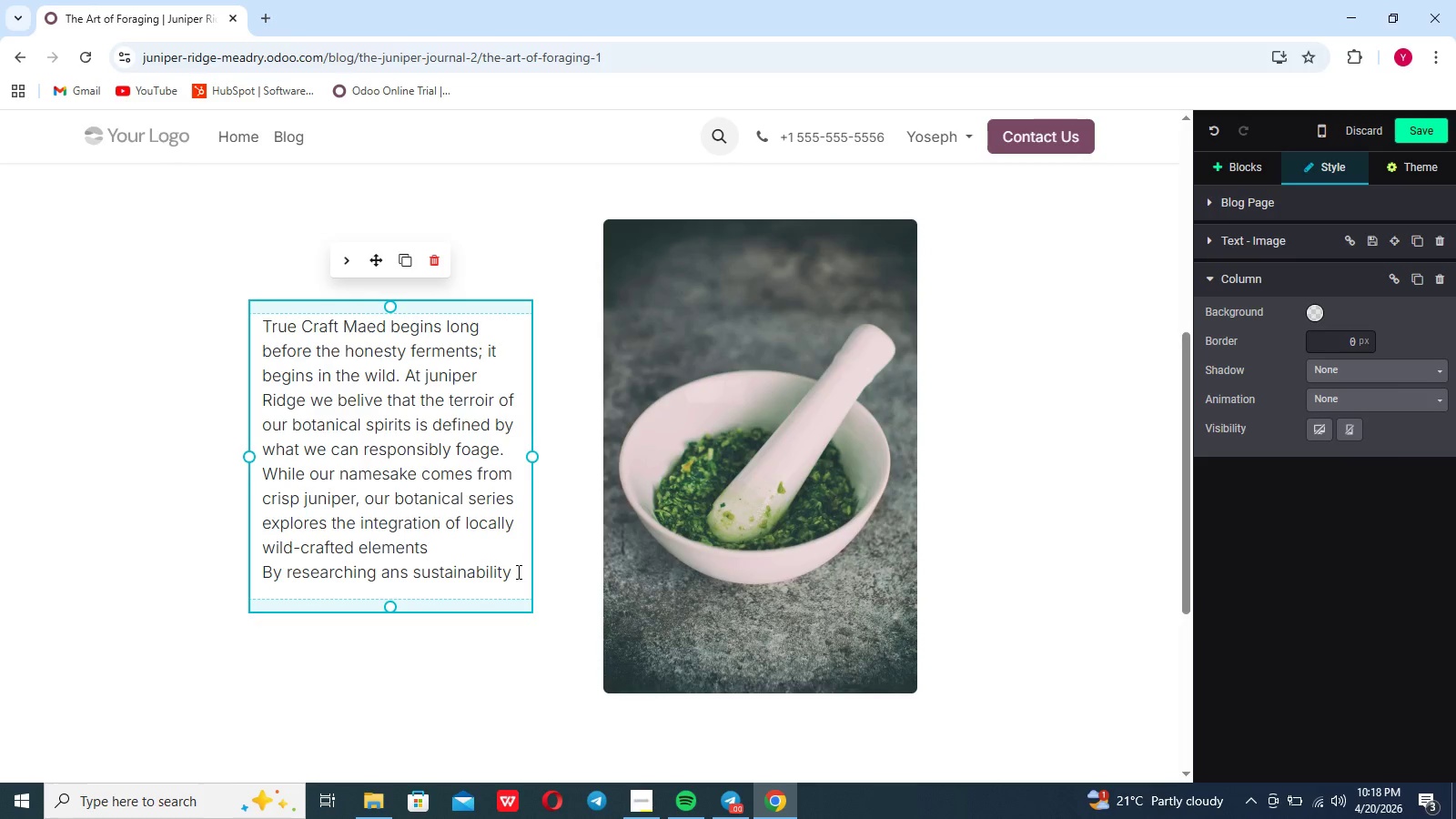 
type( then when )
key(Backspace)
key(Backspace)
key(Backspace)
key(Backspace)
key(Backspace)
key(Backspace)
key(Backspace)
key(Backspace)
 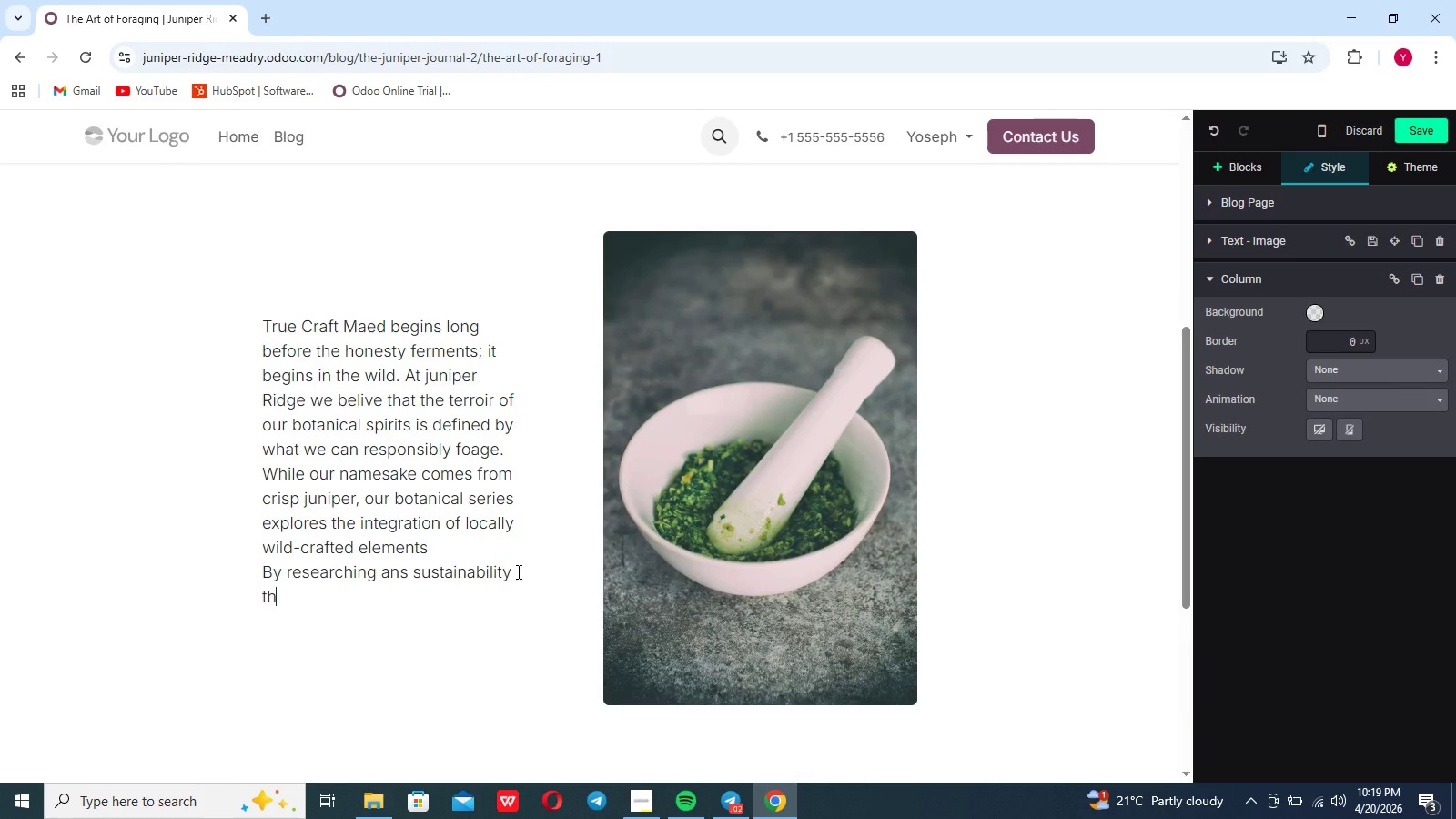 
wait(5.88)
 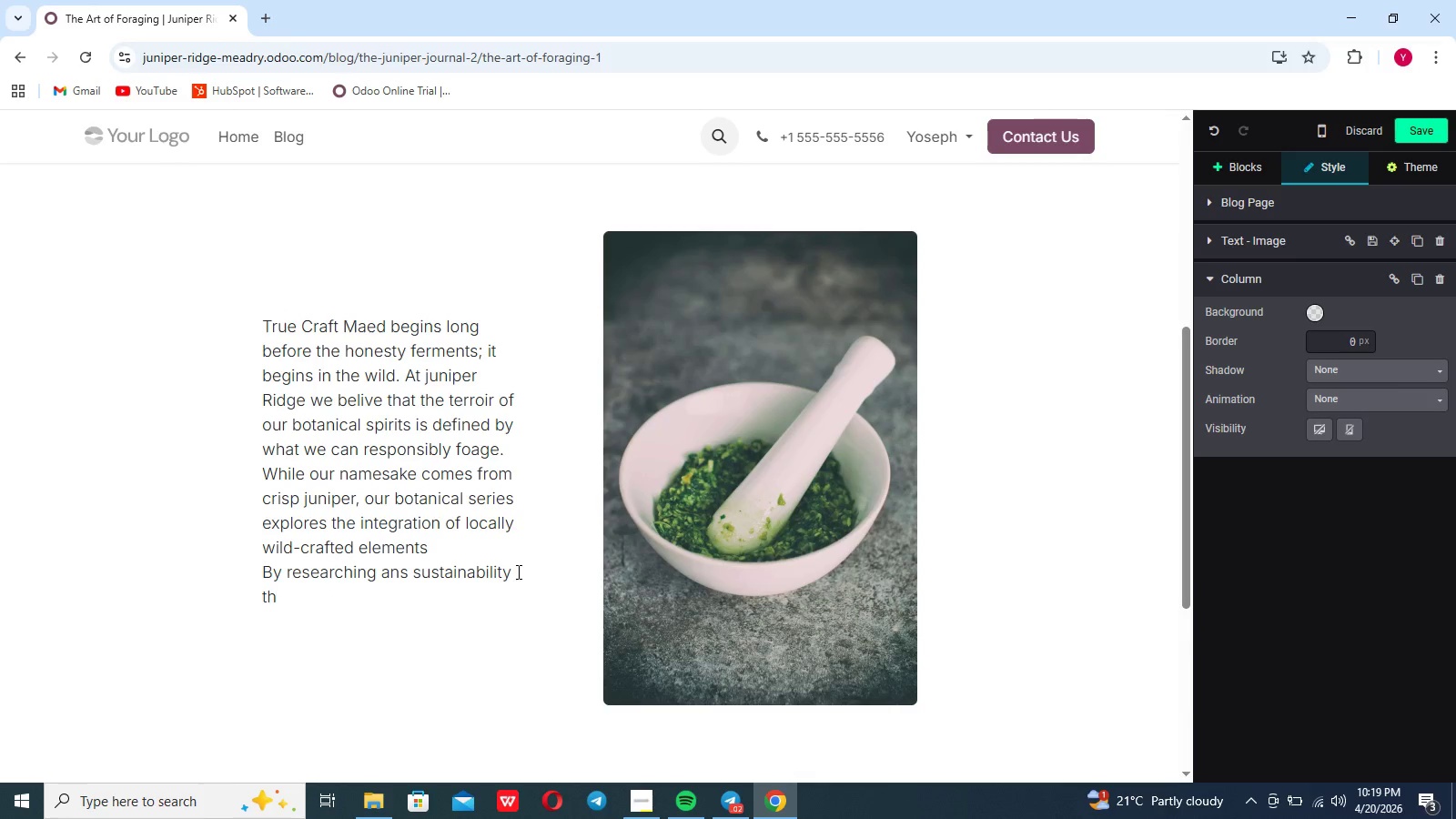 
type(w)
key(Backspace)
key(Backspace)
key(Backspace)
type(harvesting inde)
key(Backspace)
type(igee)
key(Backspace)
type(neous batanical - drawing inspiration from how local elements)
 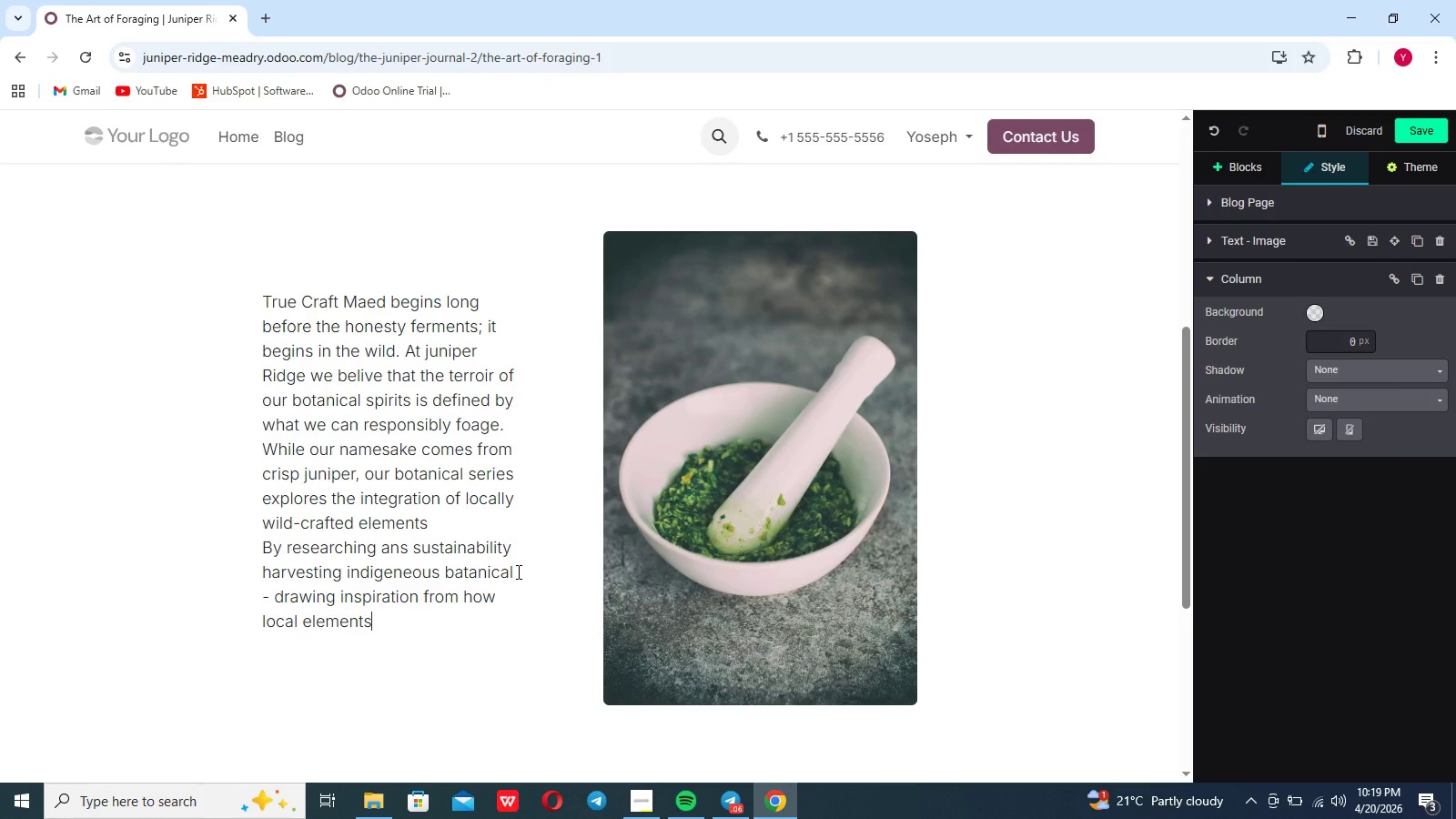 
type( like gehso are traditionally utilize to balance a bitter regional honey - wines we create )
 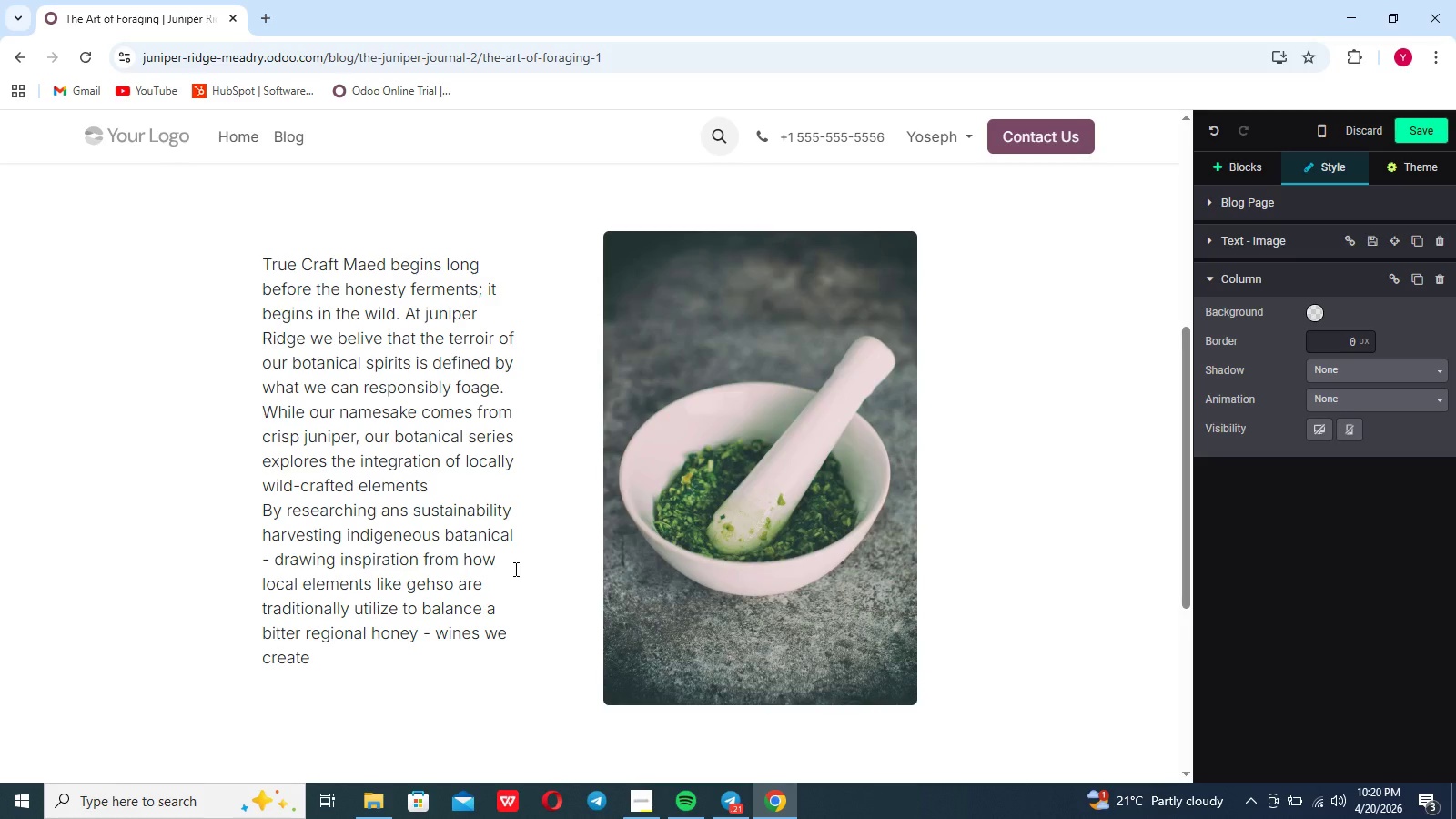 
type(a feasibke, deeok)
key(Backspace)
key(Backspace)
type(ply )
 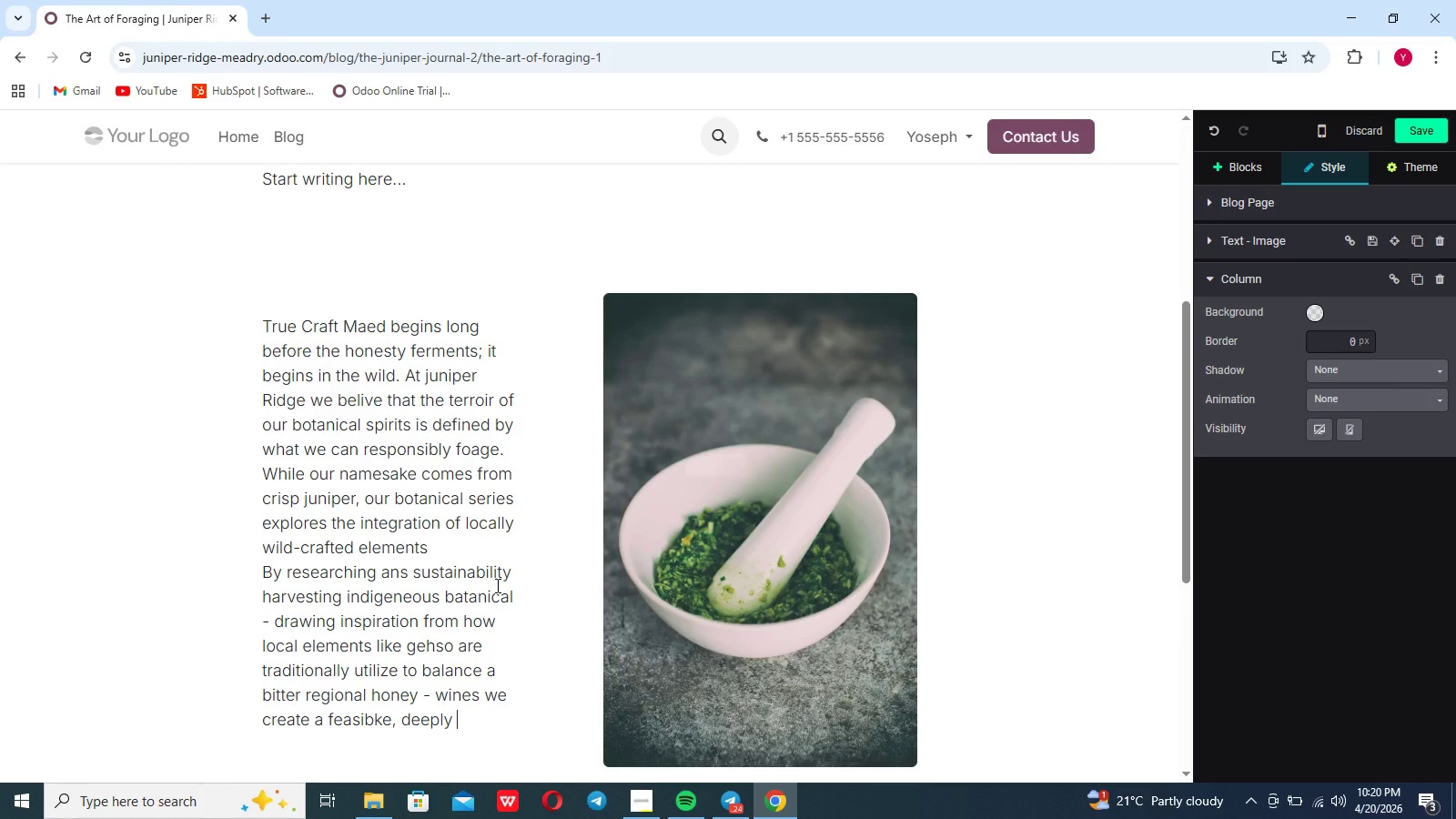 
type(rooted)
 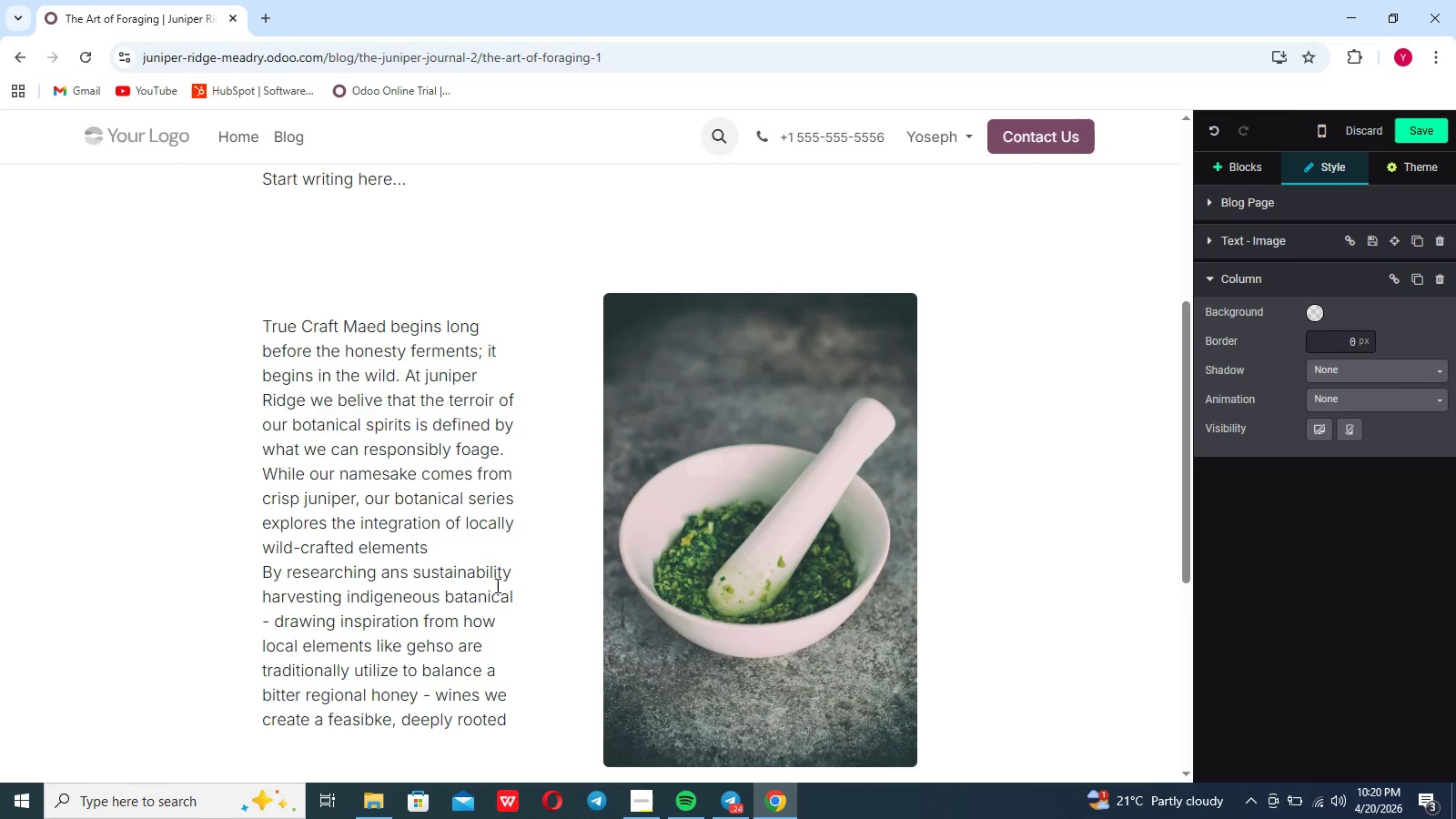 
wait(12.2)
 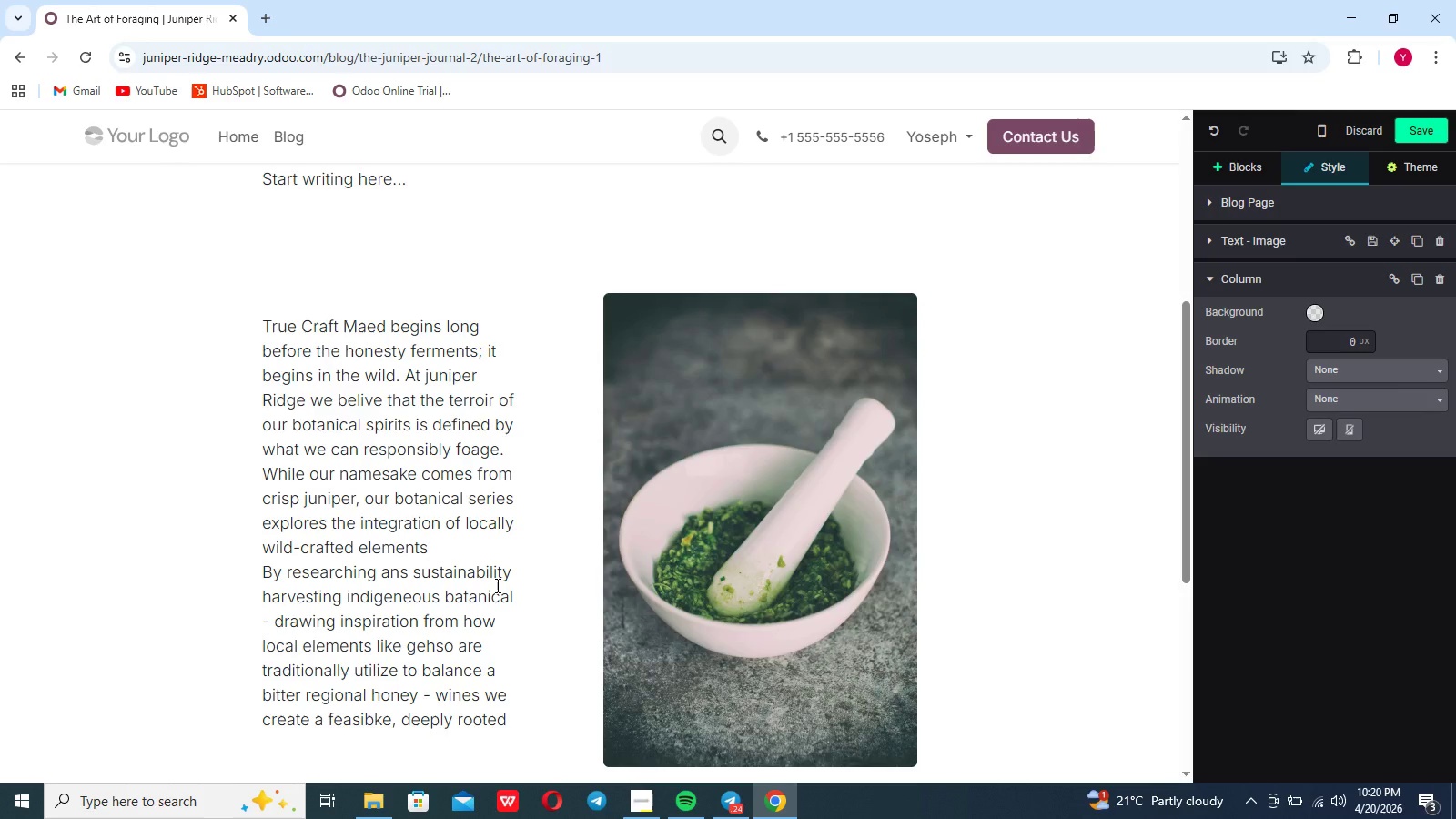 
type(, production model)
 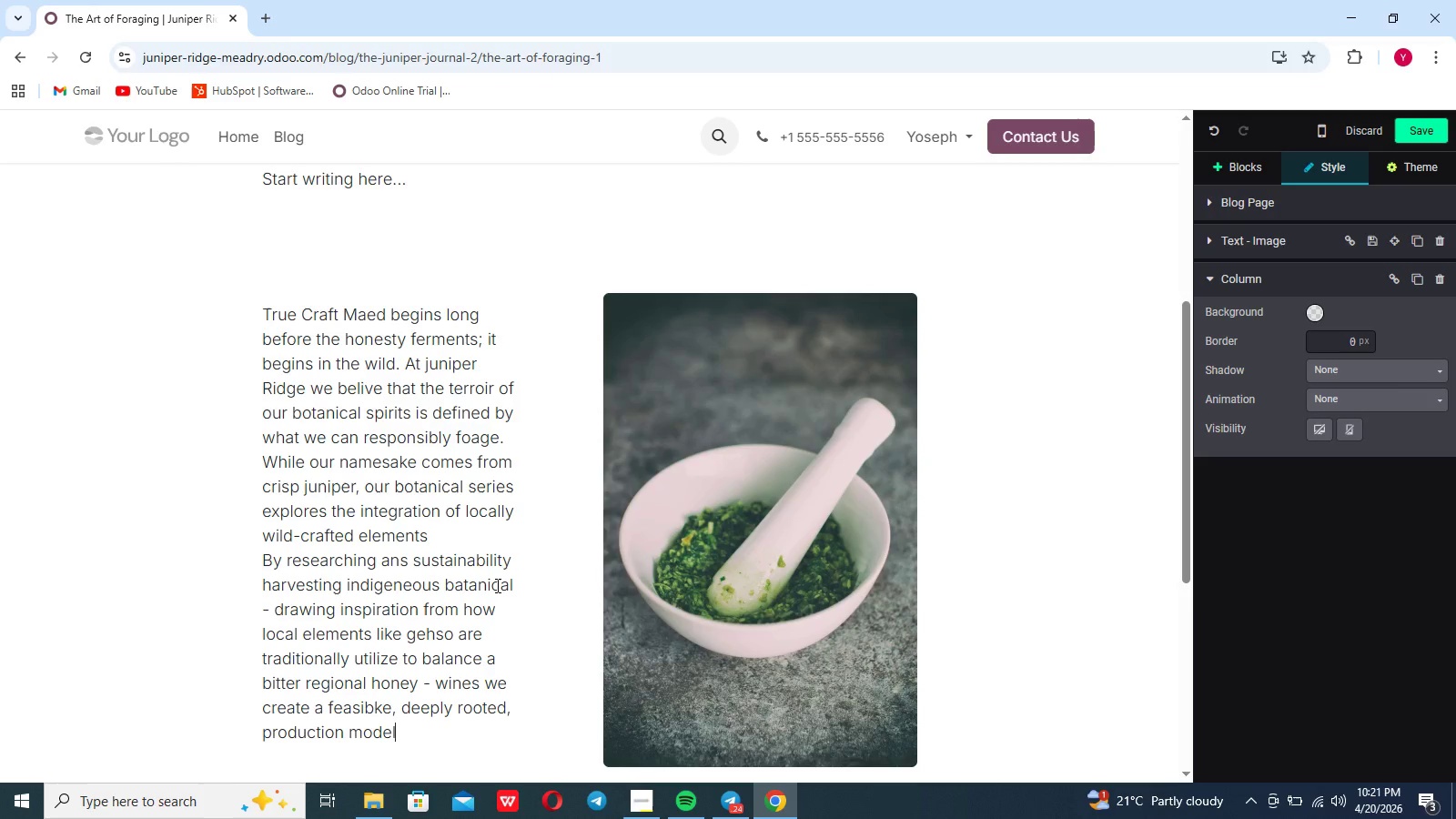 
key(Period)
 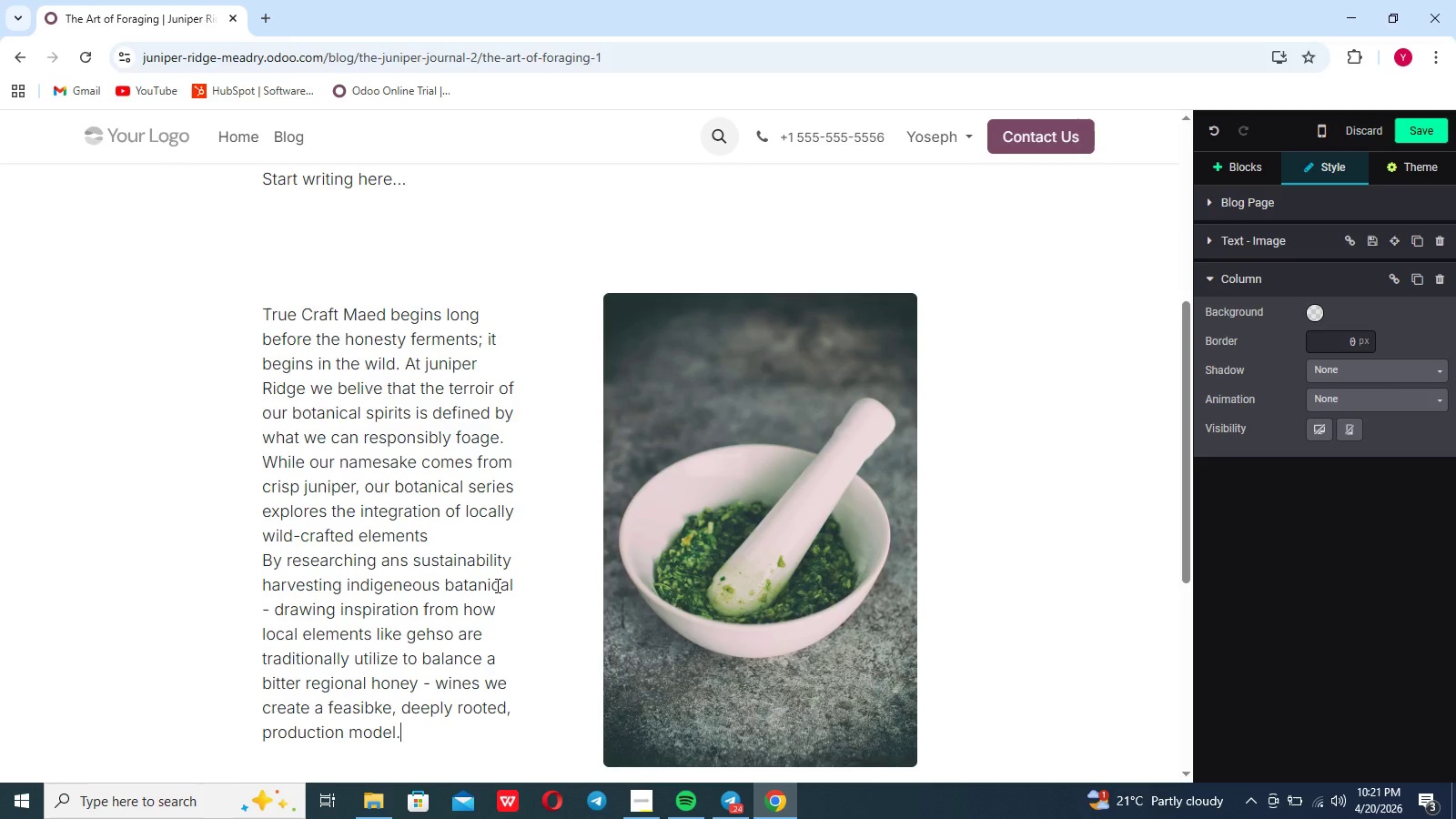 
key(Space)
 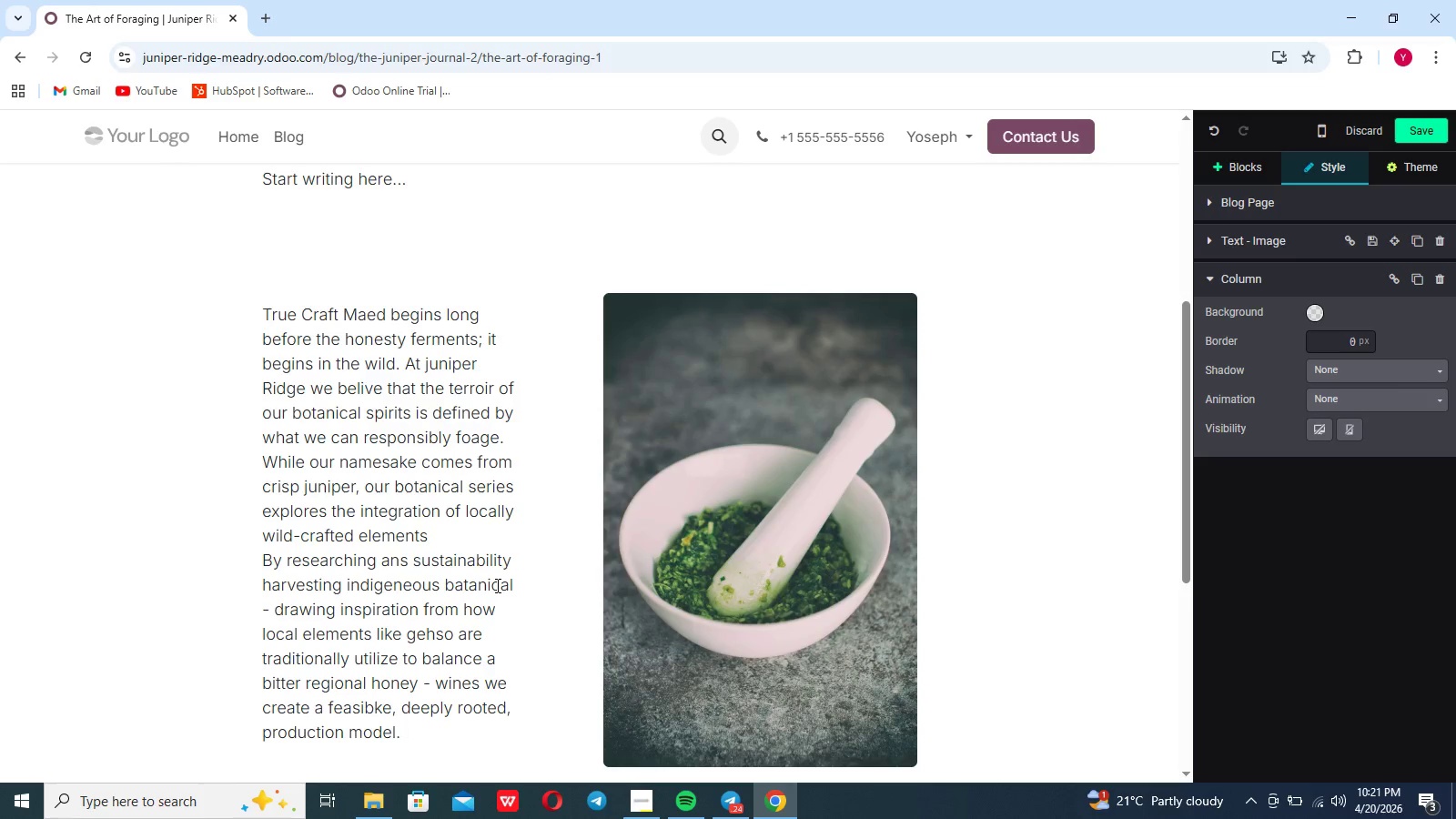 
type(small-batch distillibg is an art of patience)
 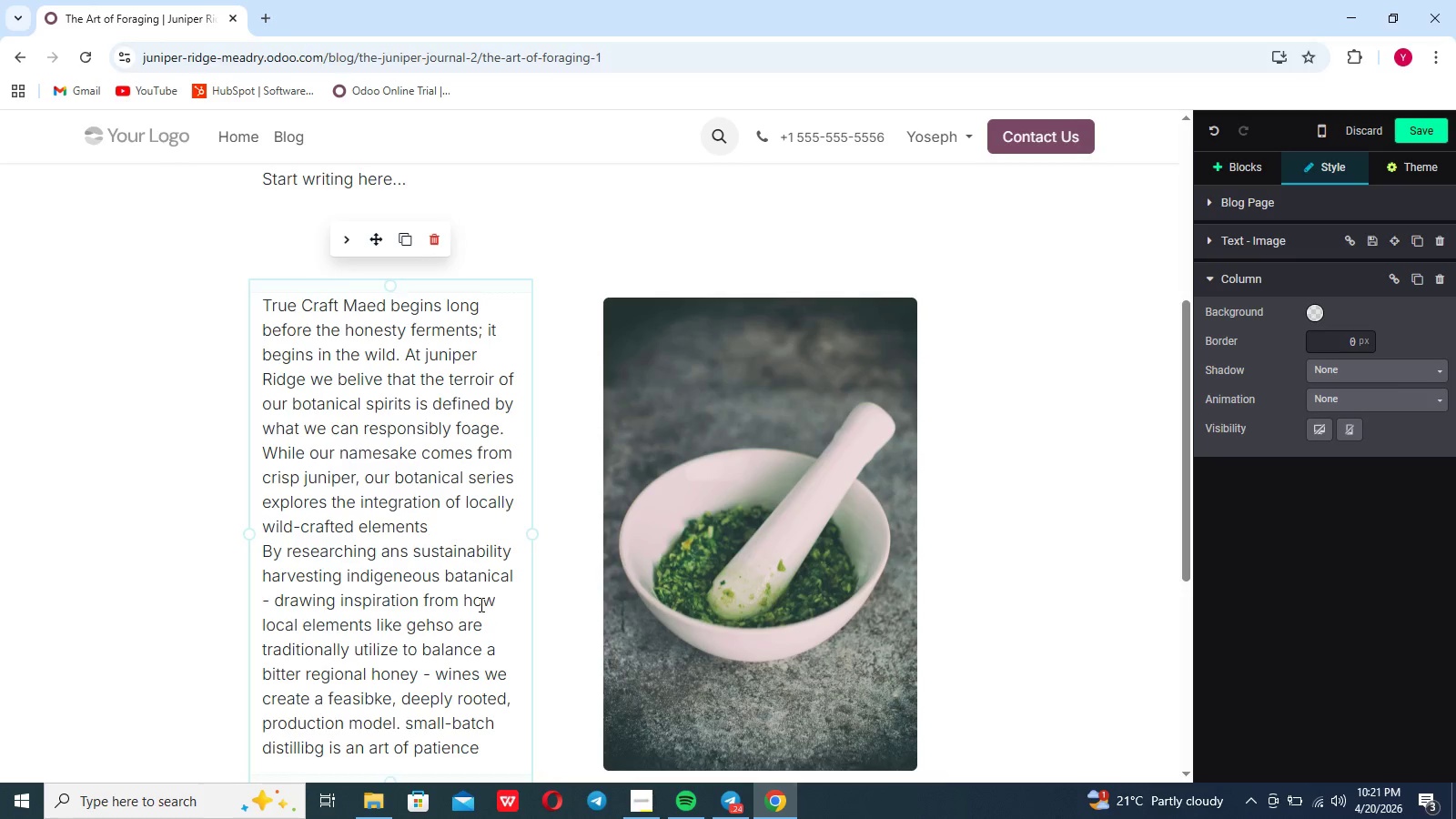 
type(. Every roor)
key(Backspace)
type(t )
 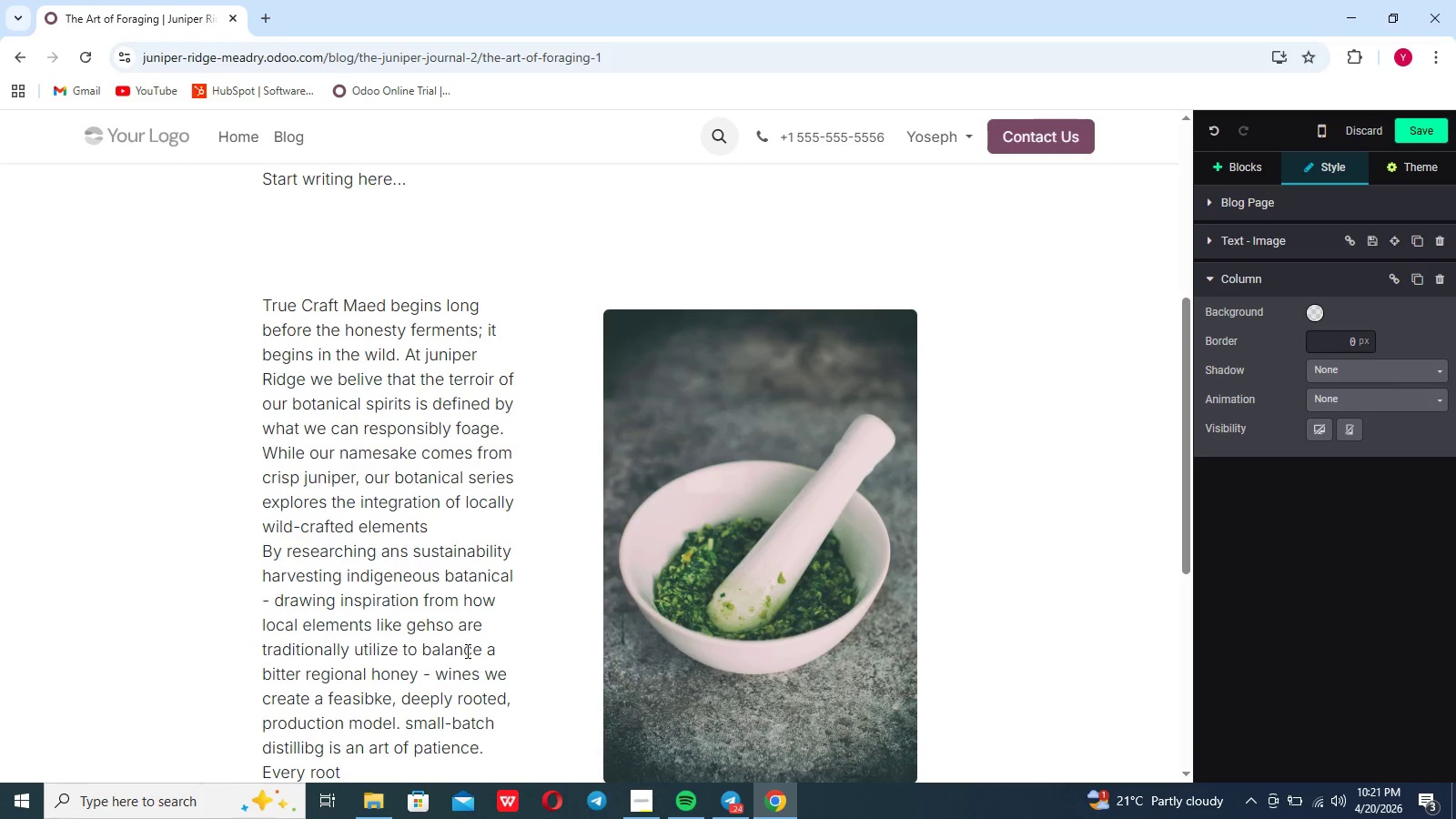 
wait(9.38)
 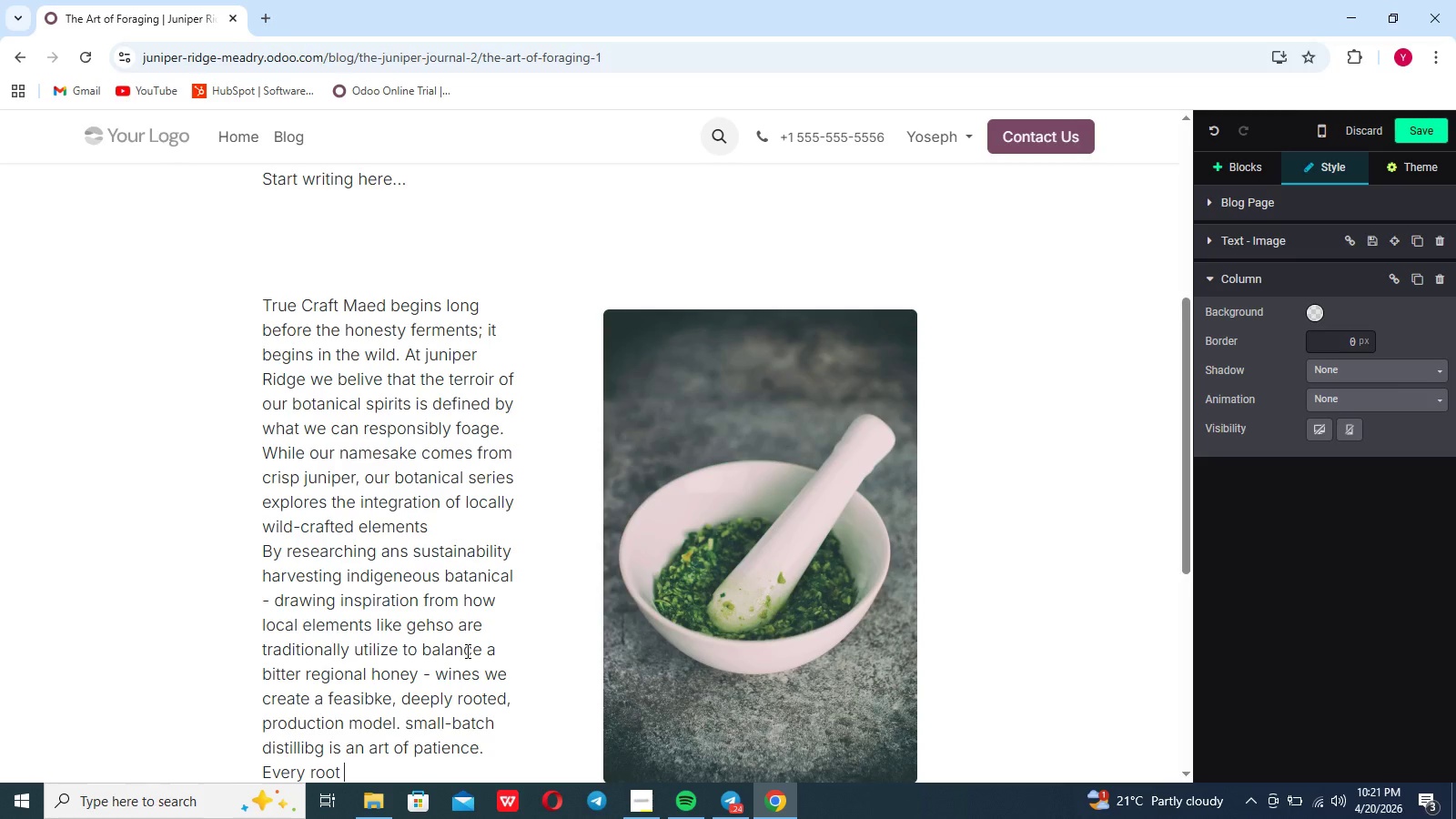 
type(, and berry)
 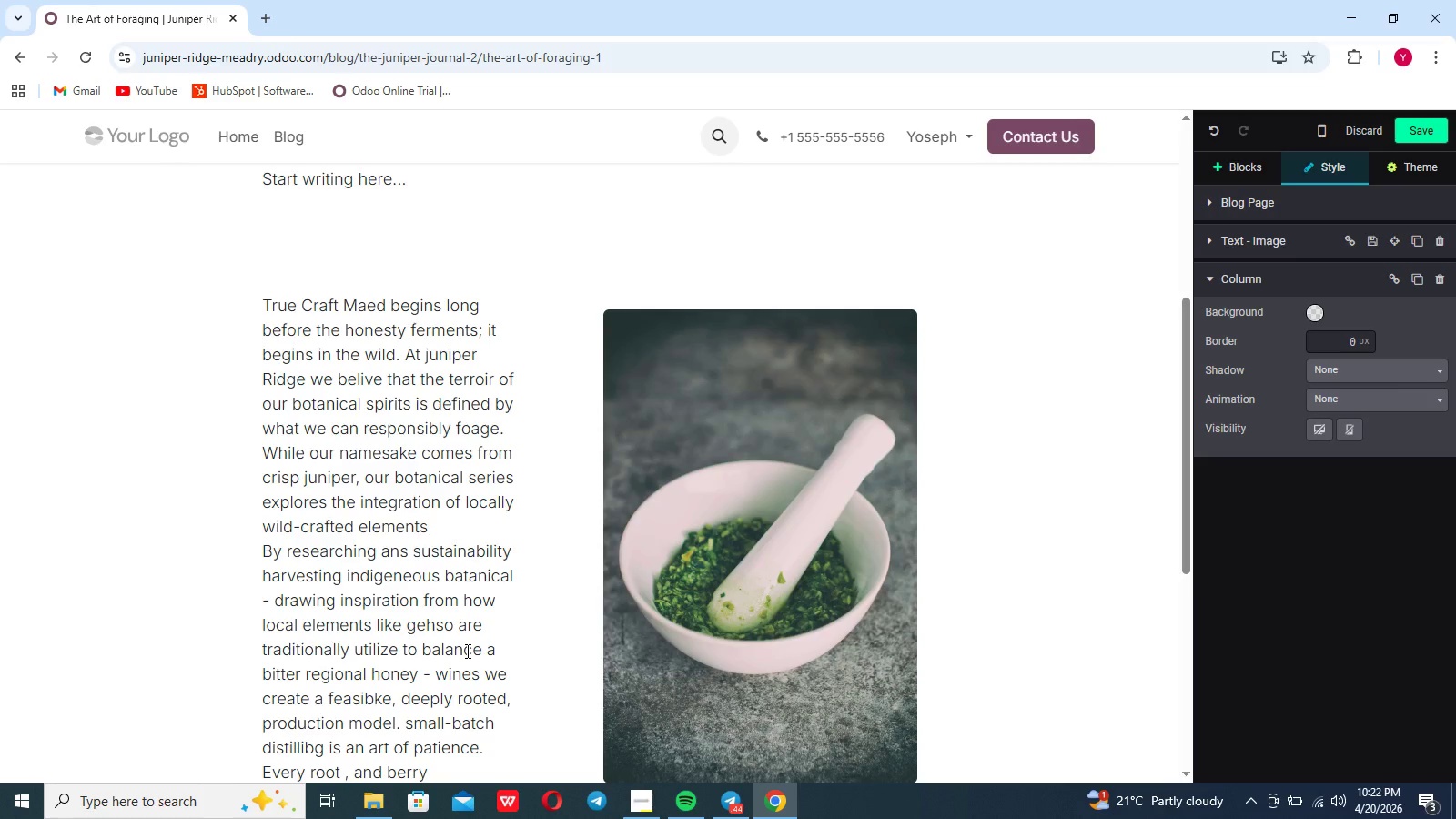 
key(Space)
 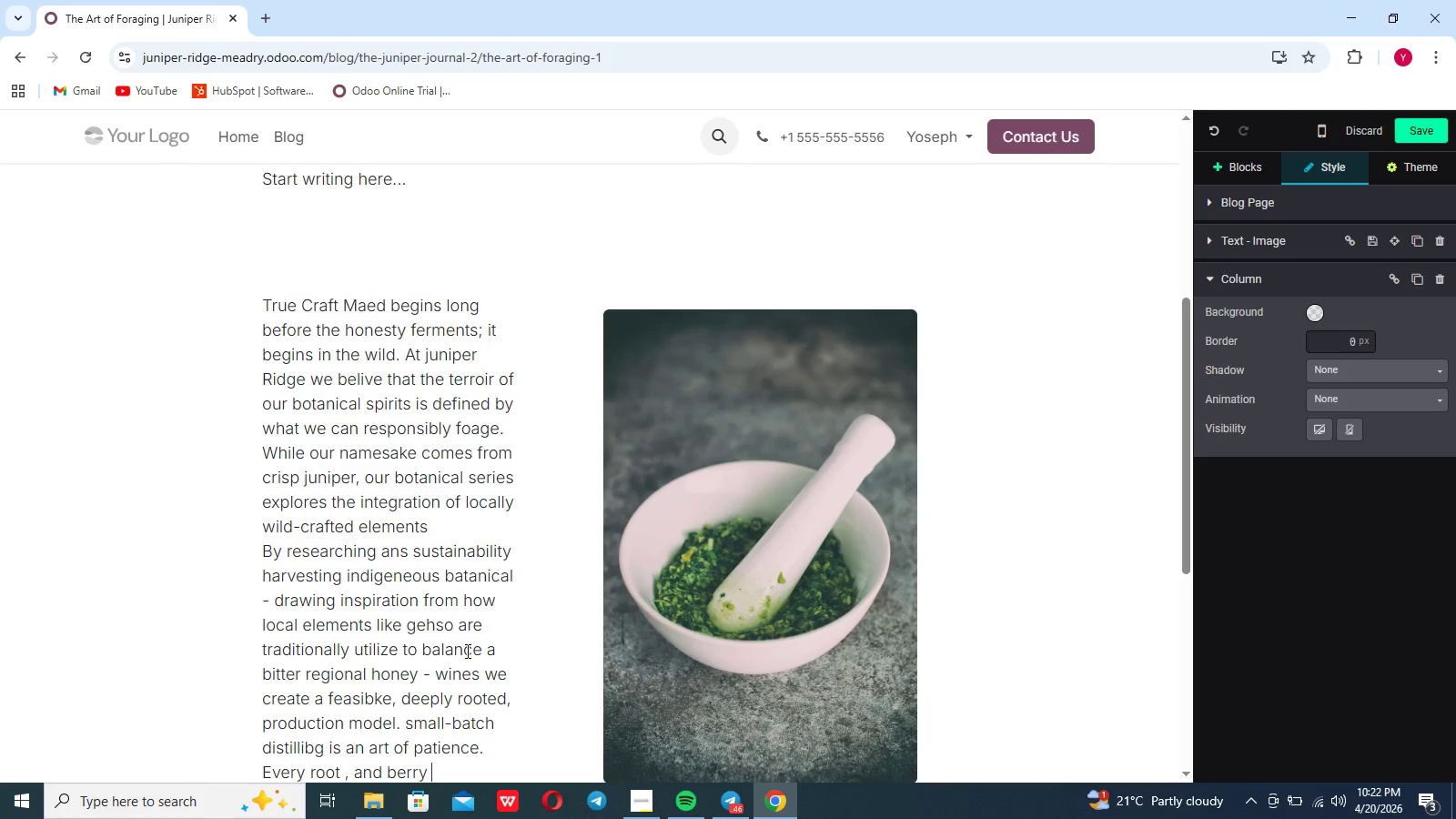 
wait(5.47)
 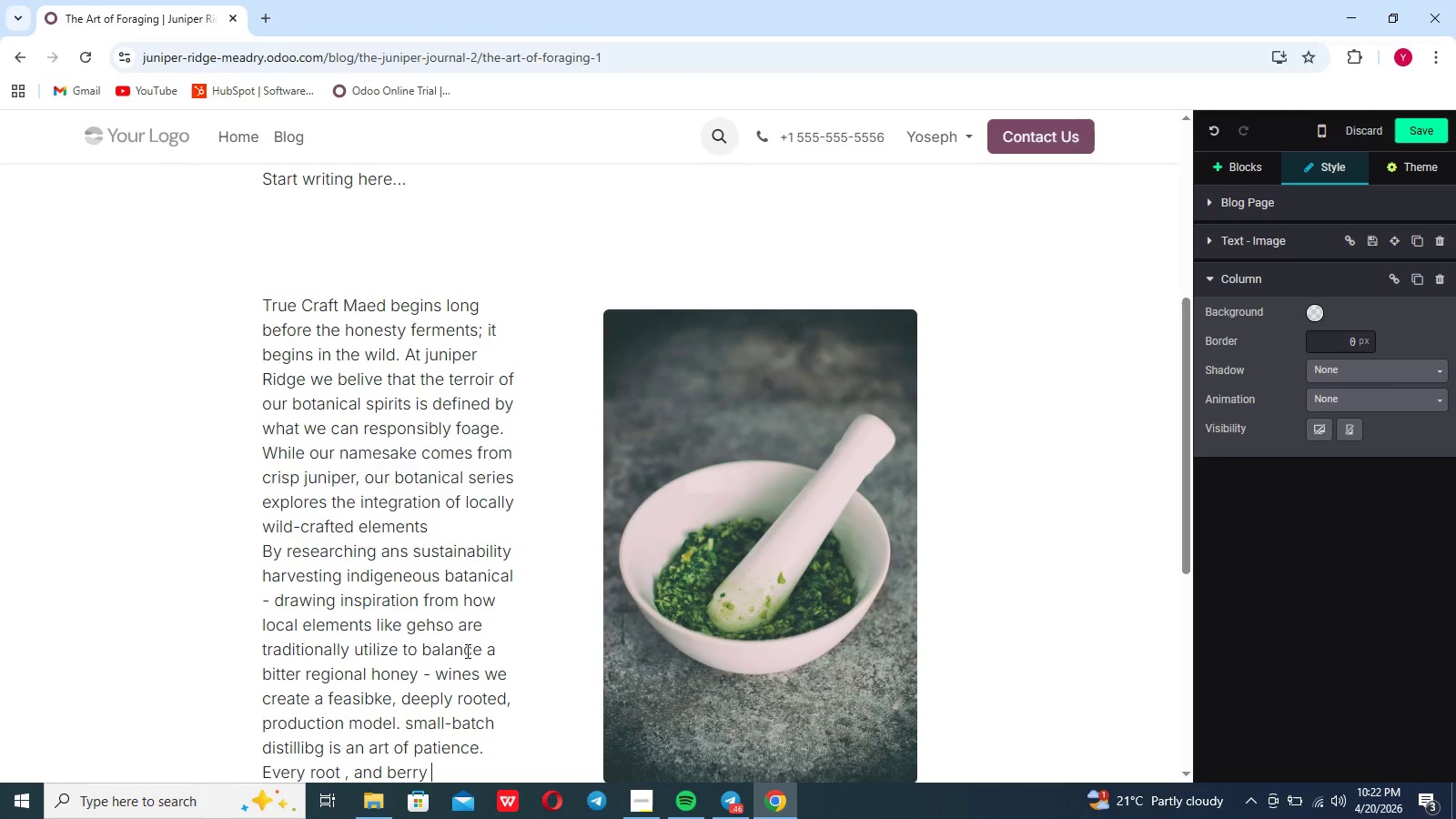 
type(is hand - inspected to enusre )
 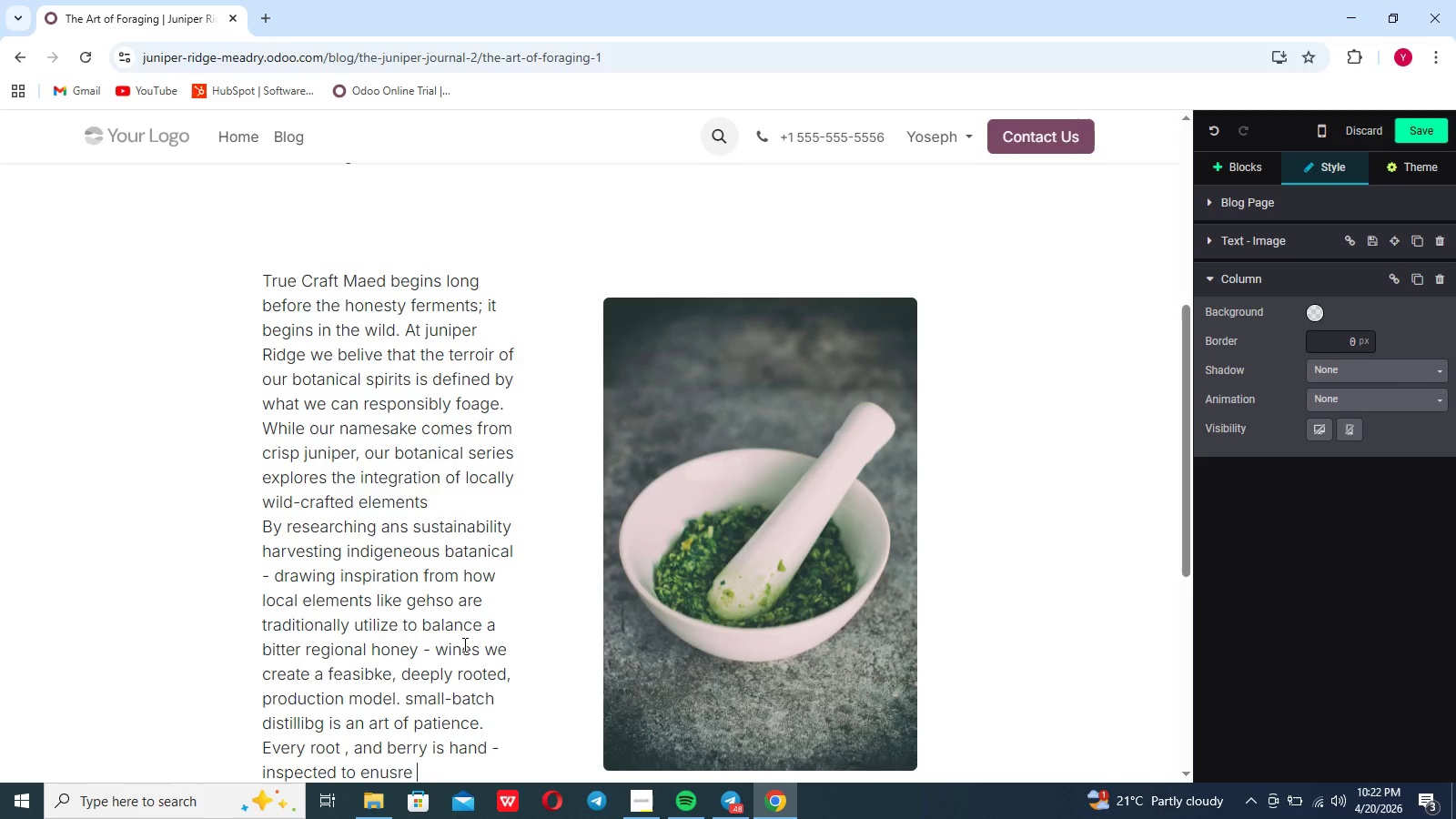 
type(it brings the exact aromatic profile needed to cut through the nati)
key(Backspace)
type(ural sweetness of the )
 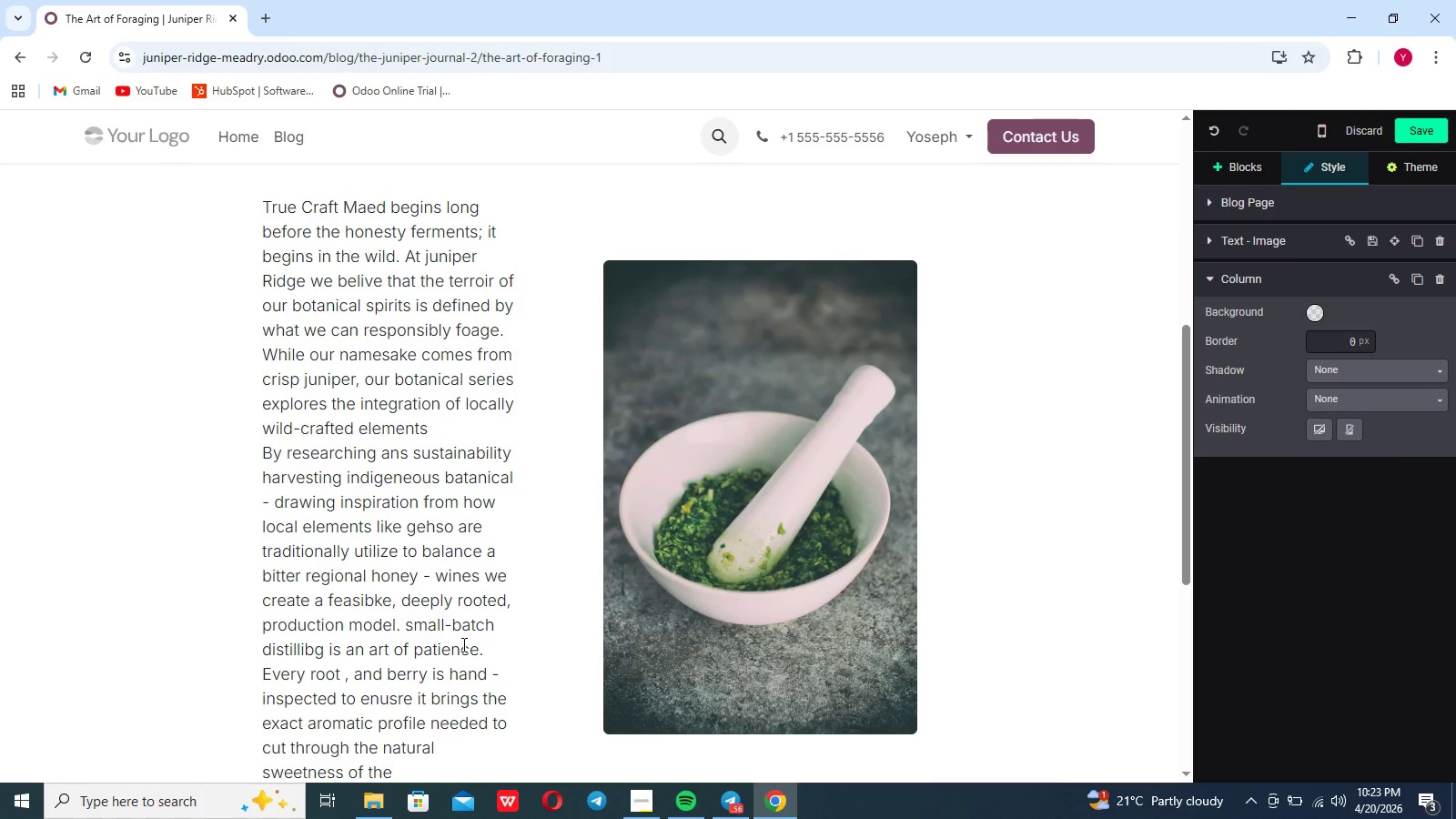 
wait(9.0)
 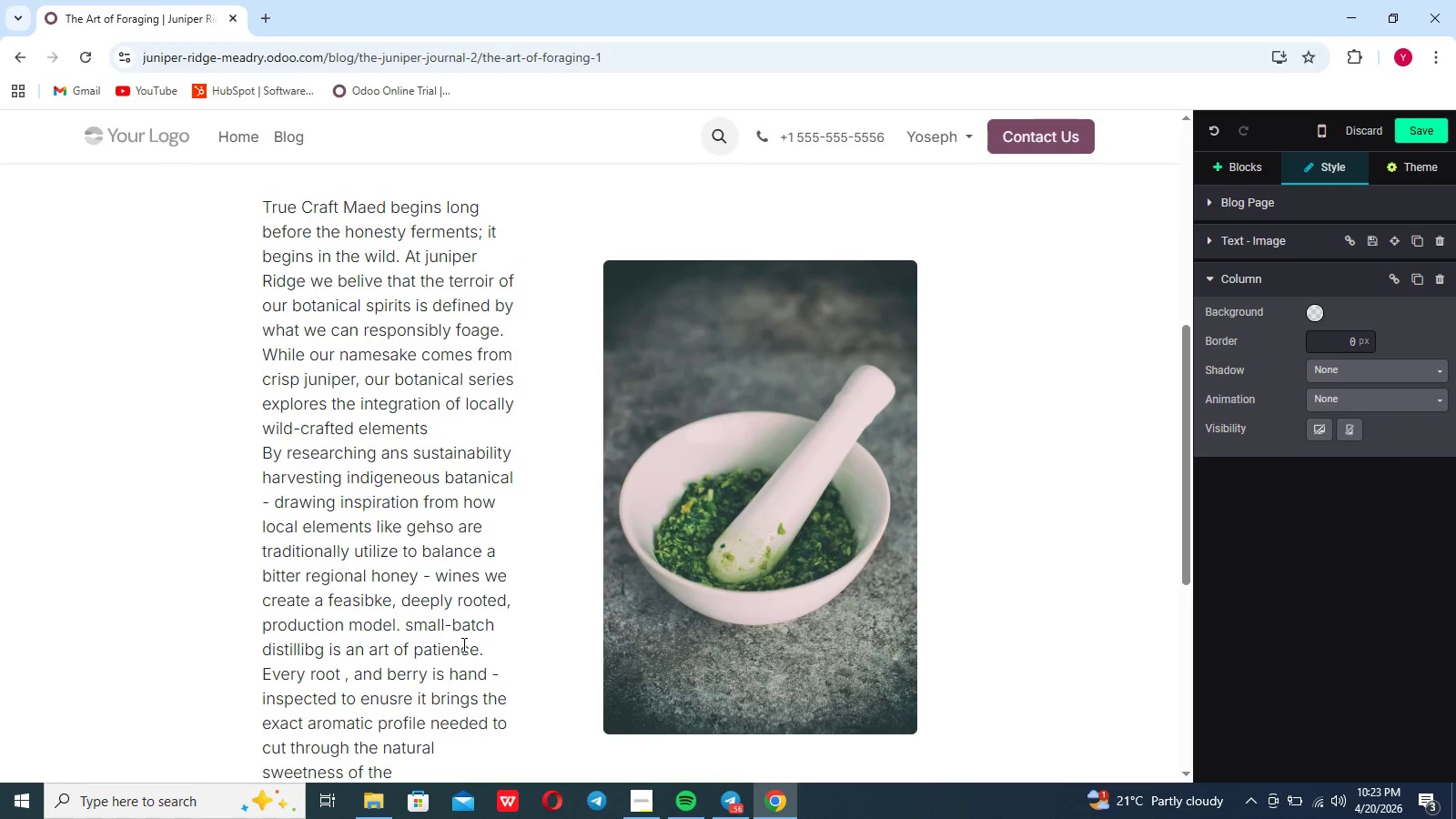 
type(n)
key(Backspace)
type(honey.)
 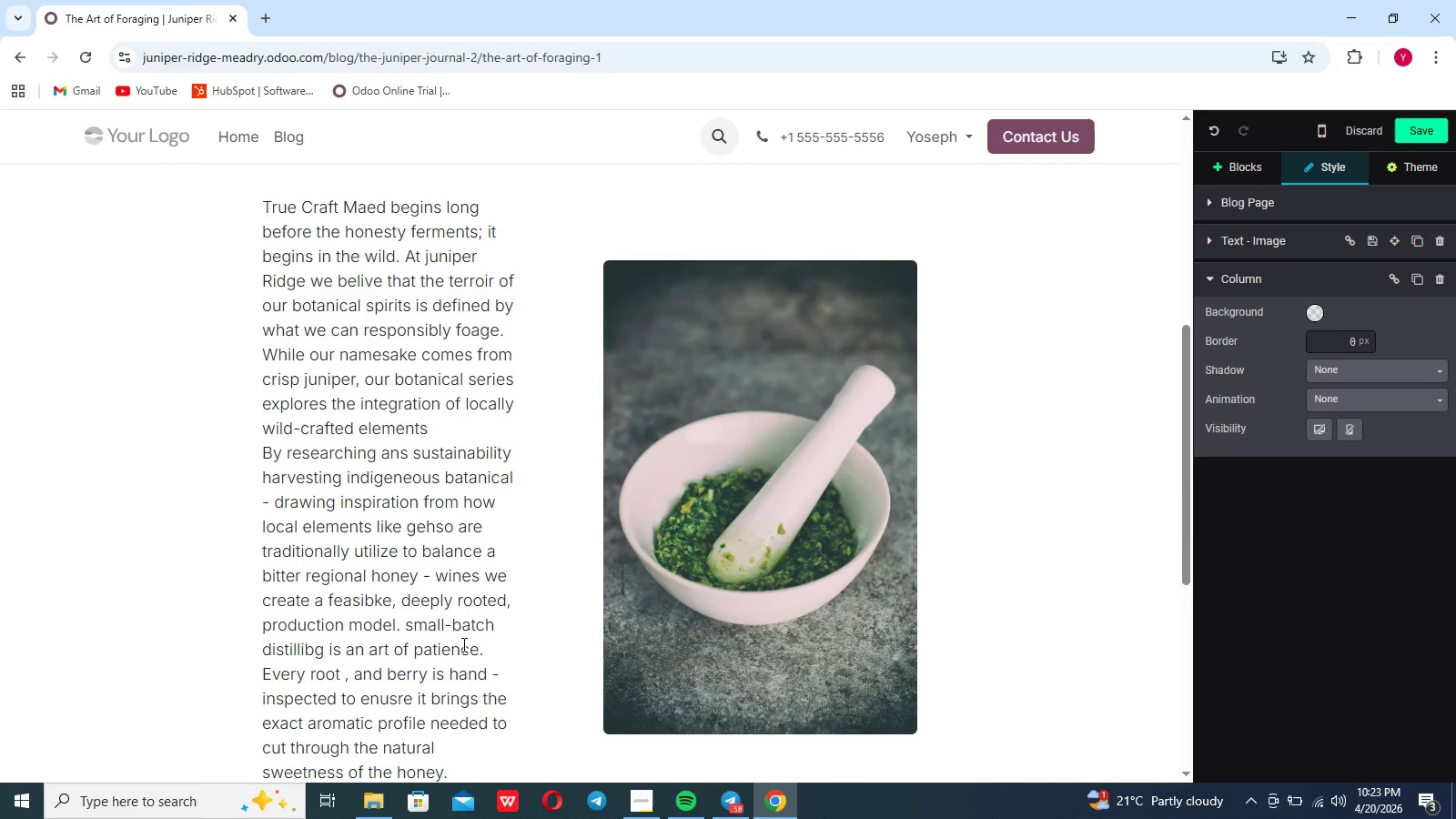 
scroll: coordinate [462, 644], scroll_direction: down, amount: 8.0
 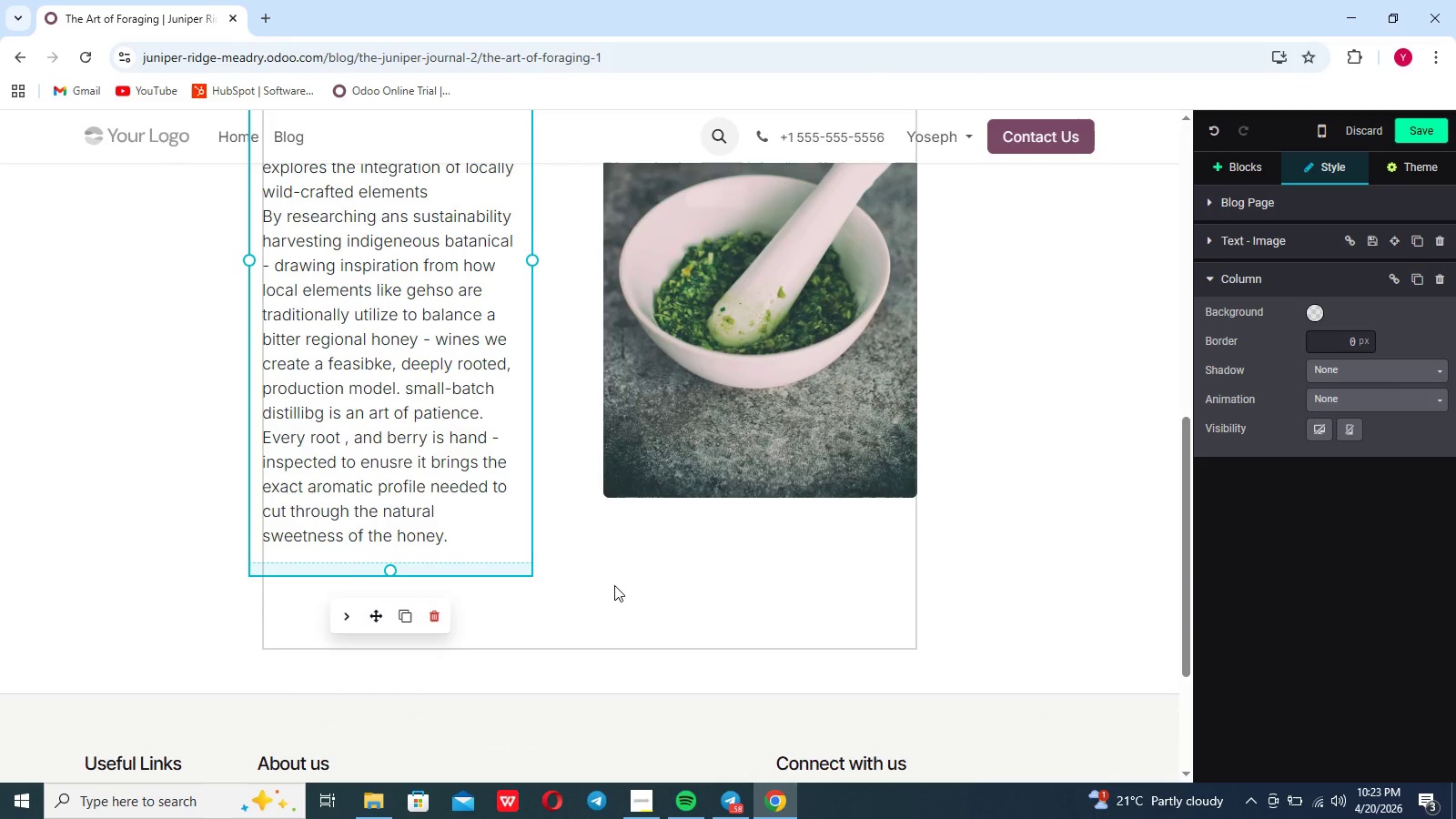 
left_click([614, 585])
 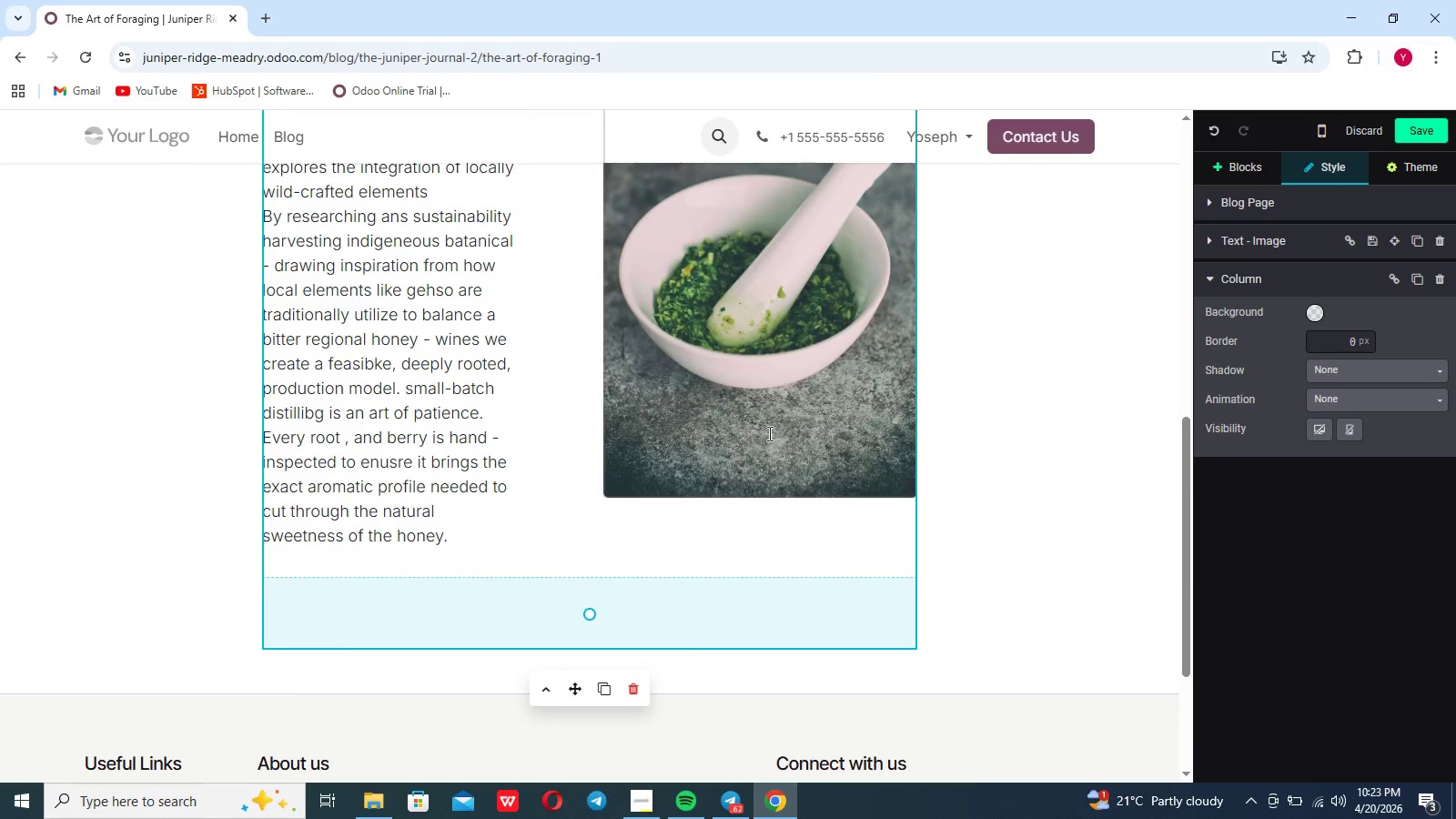 
scroll: coordinate [875, 436], scroll_direction: up, amount: 75.0
 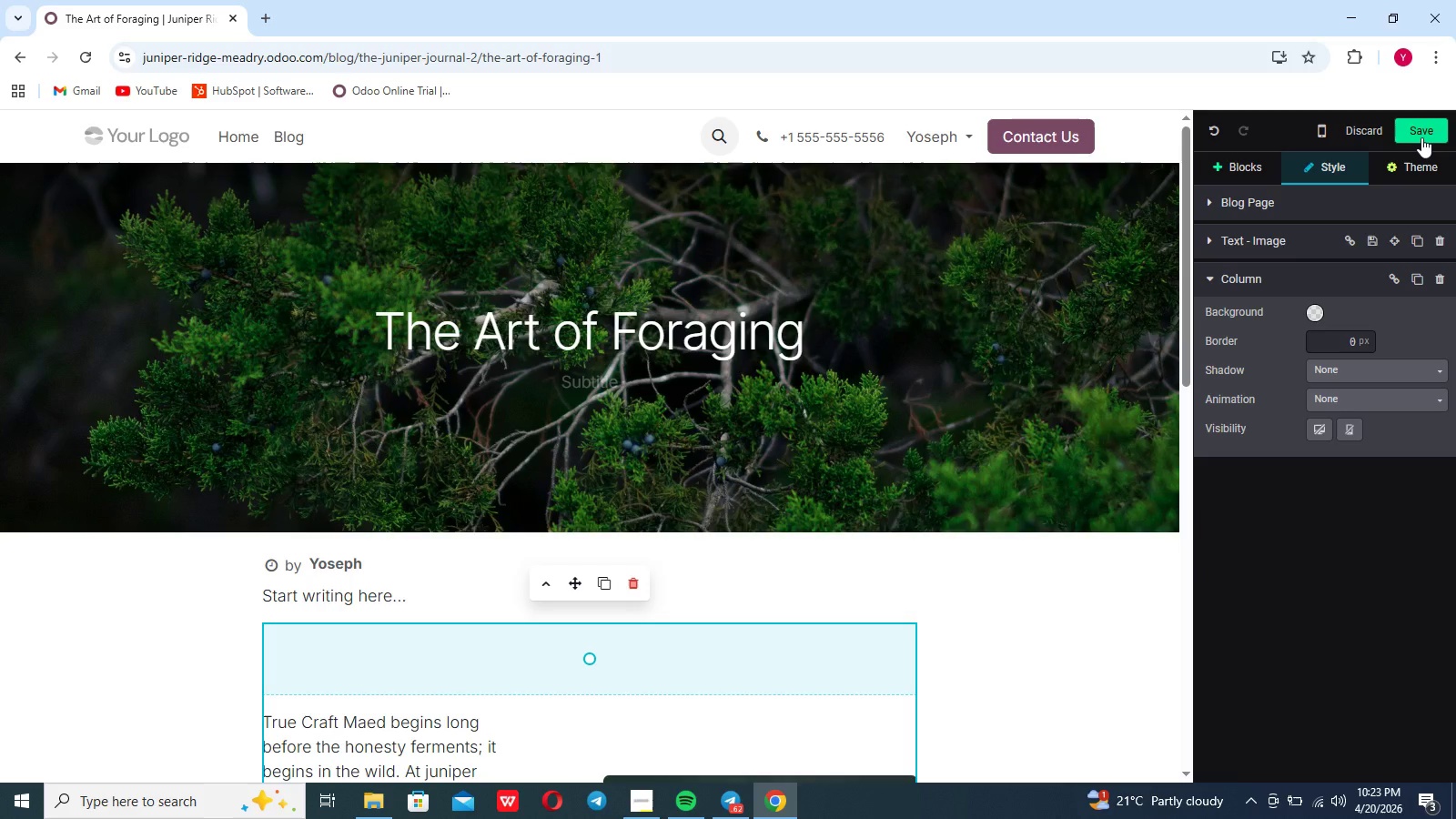 
left_click([1421, 137])
 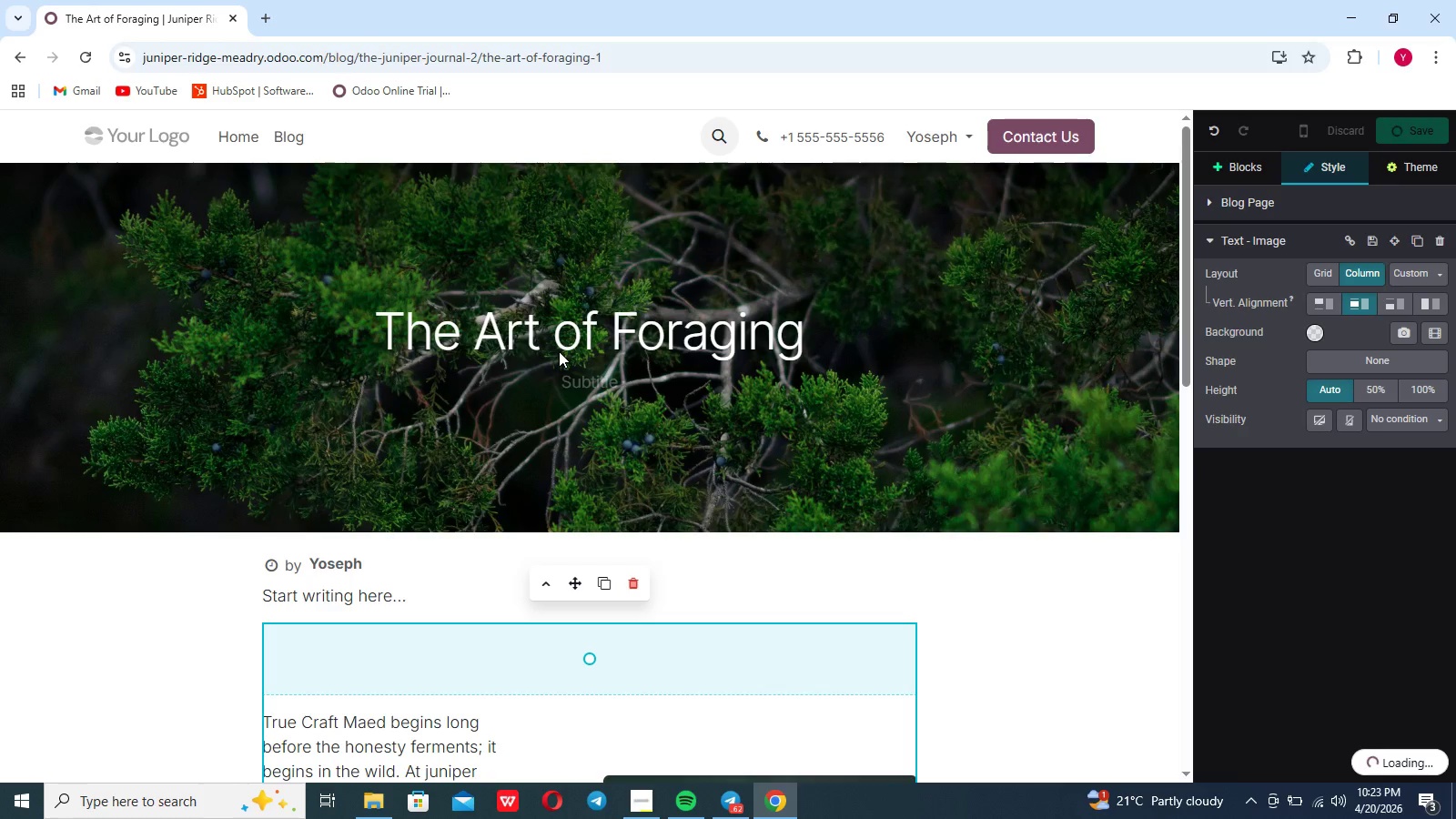 
wait(11.84)
 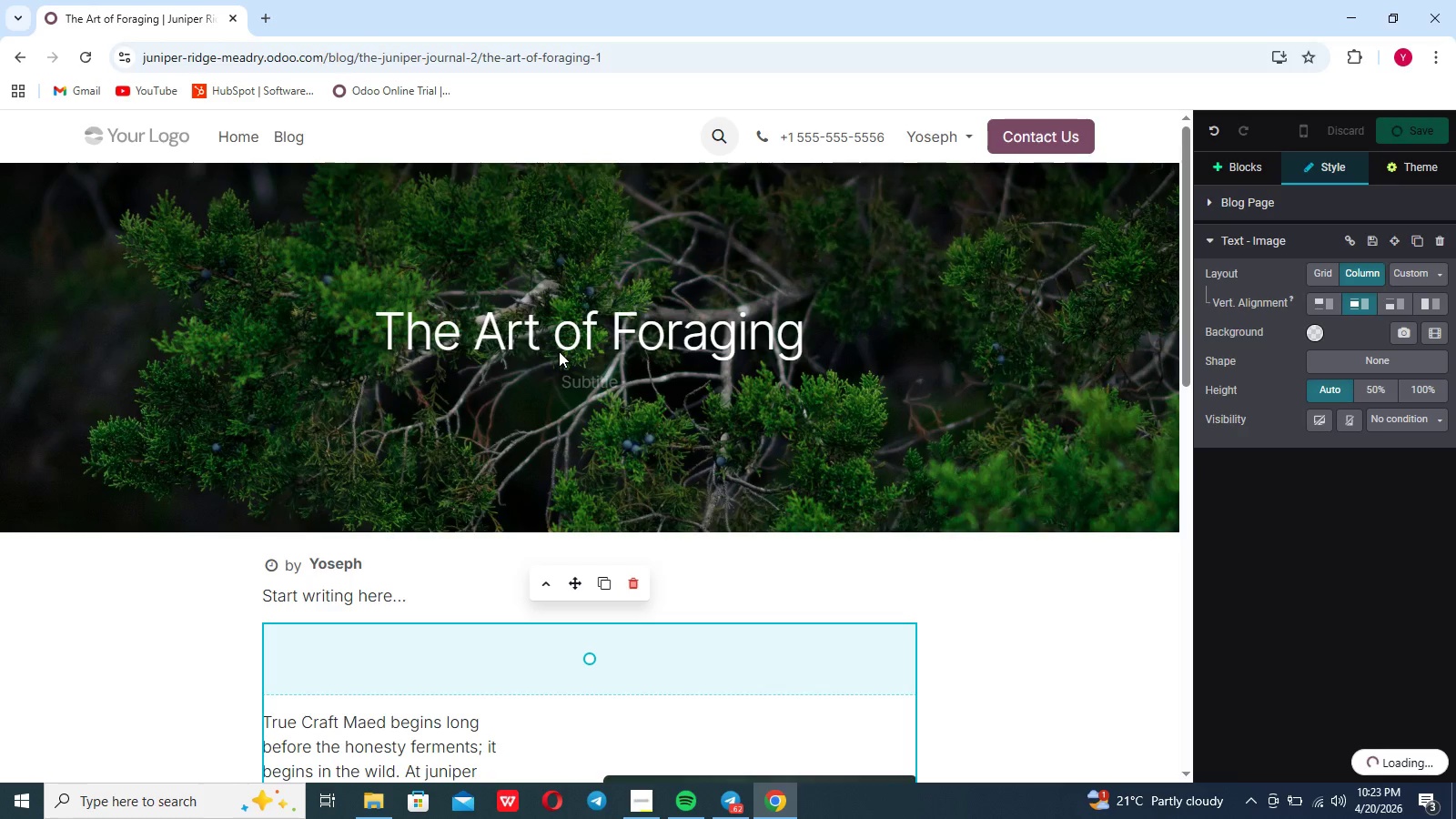 
scroll: coordinate [232, 157], scroll_direction: up, amount: 11.0
 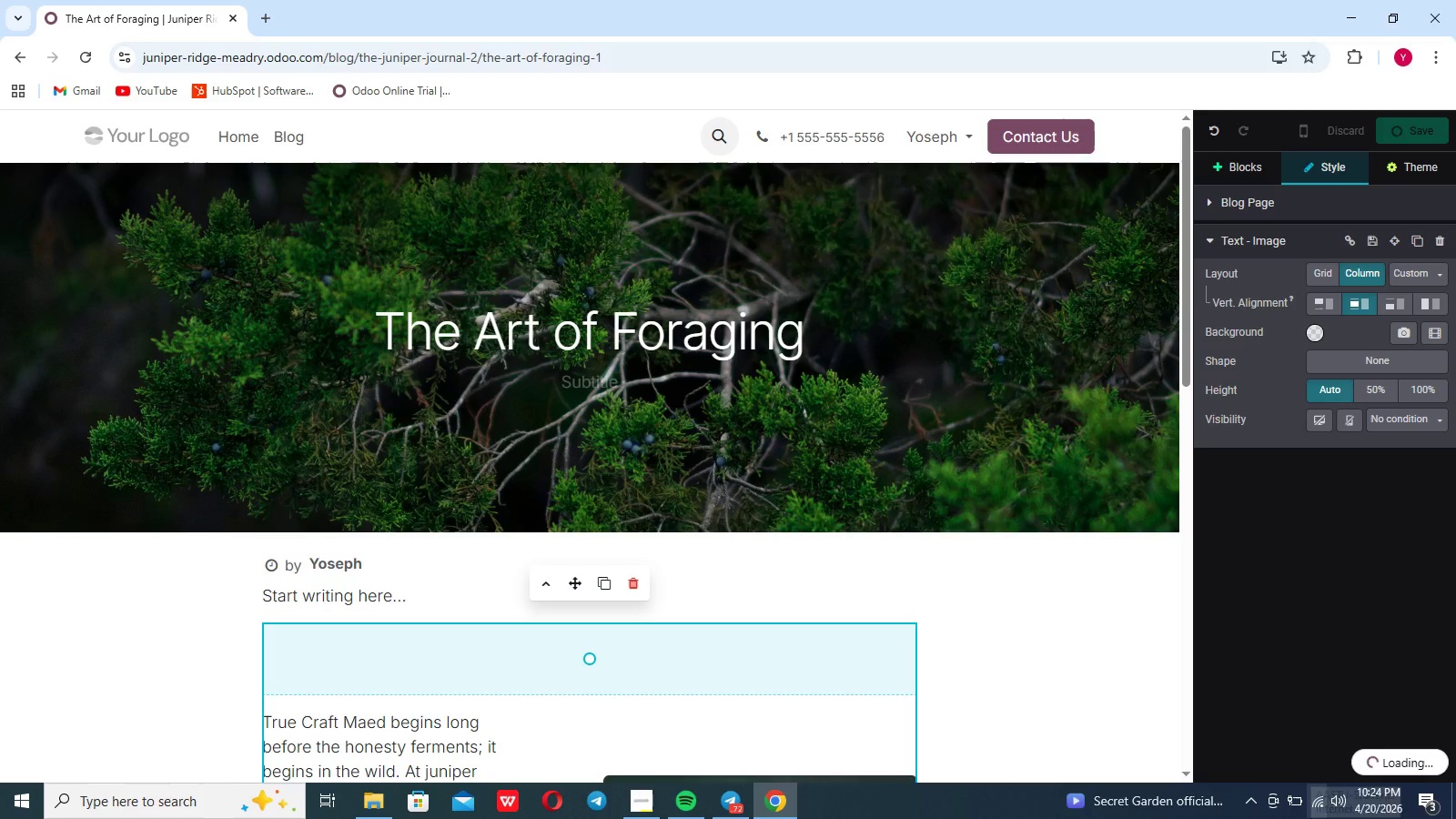 
wait(55.3)
 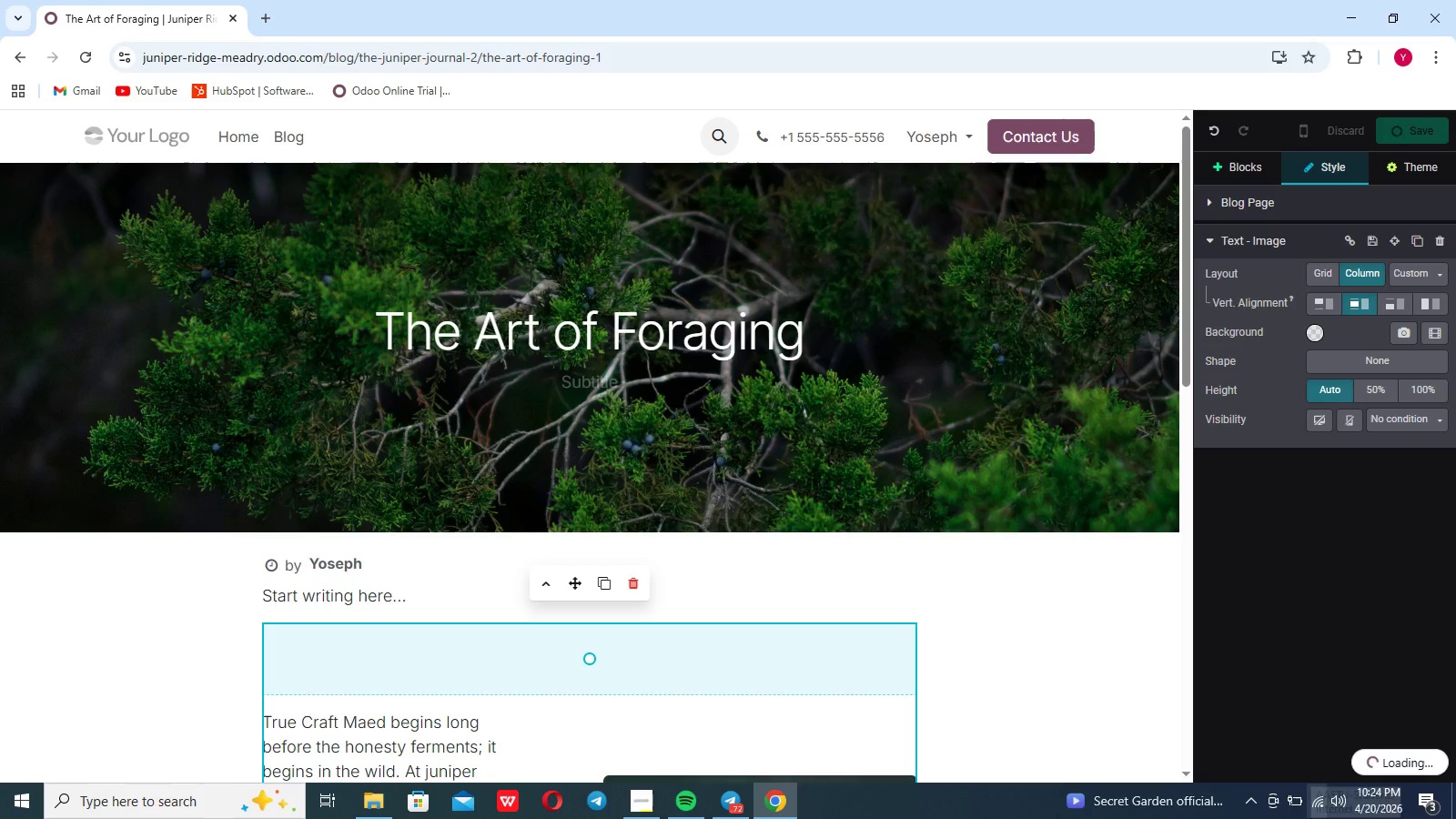 
left_click([1317, 811])
 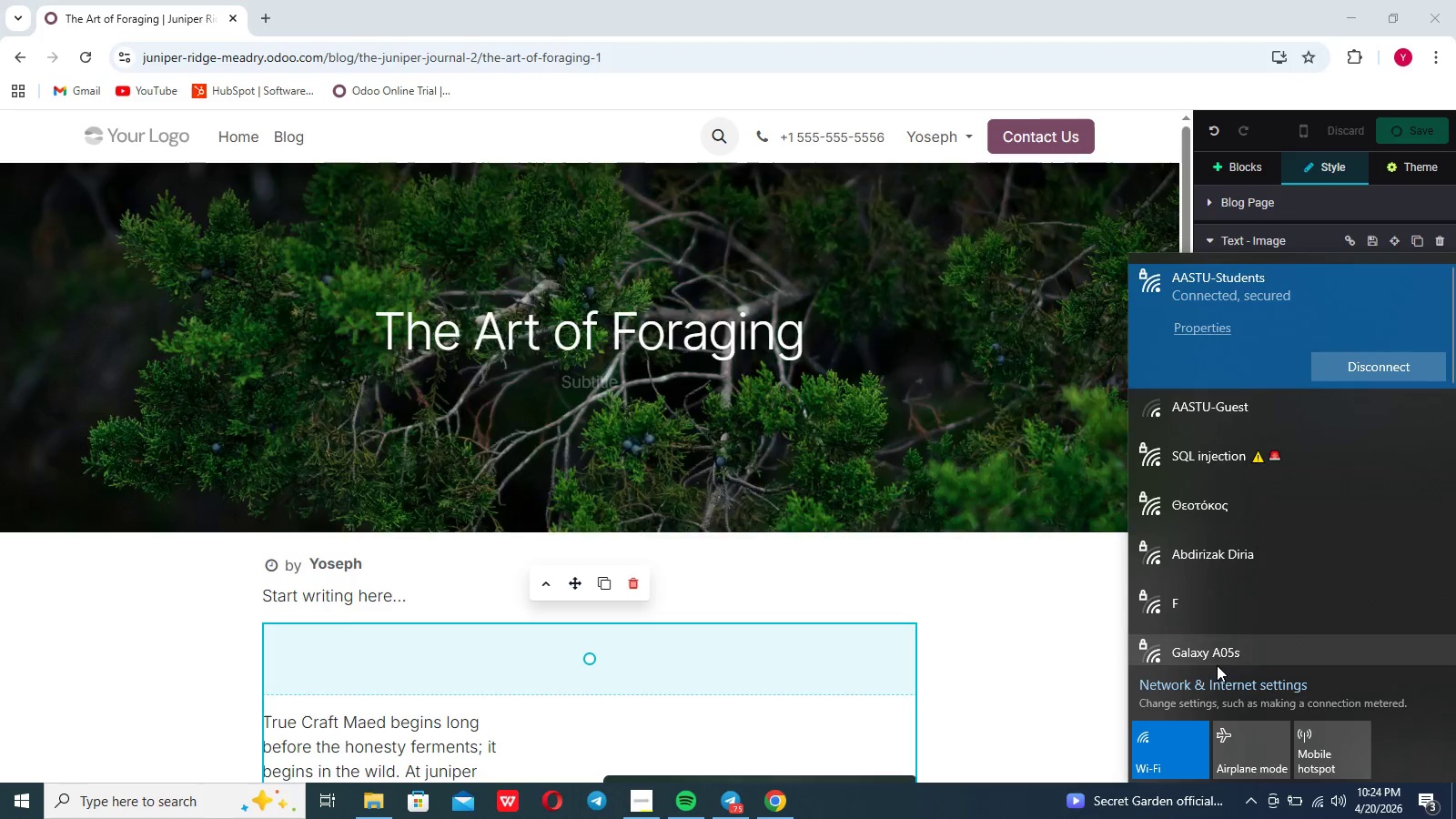 
left_click([1184, 745])
 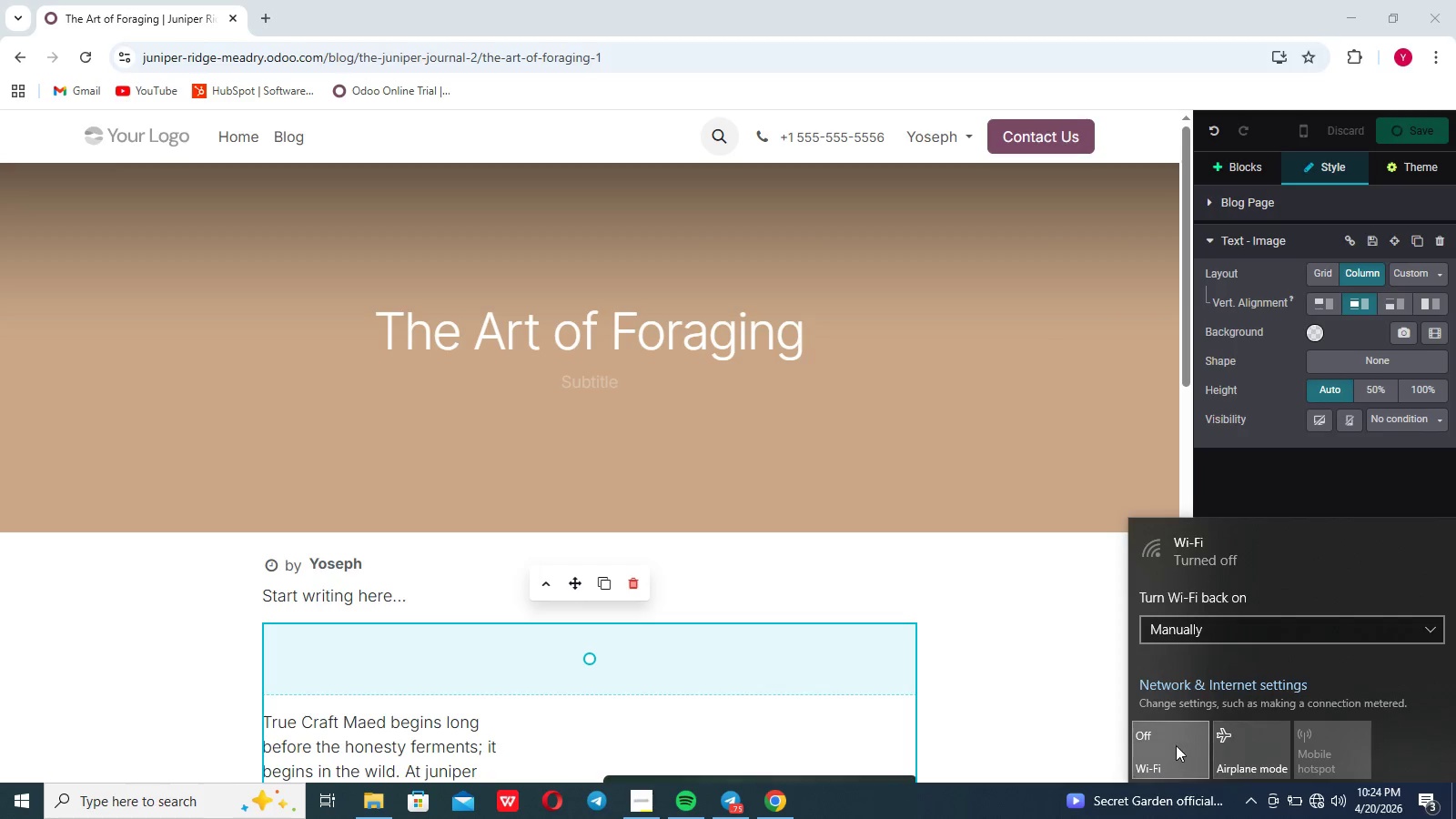 
left_click([1176, 745])
 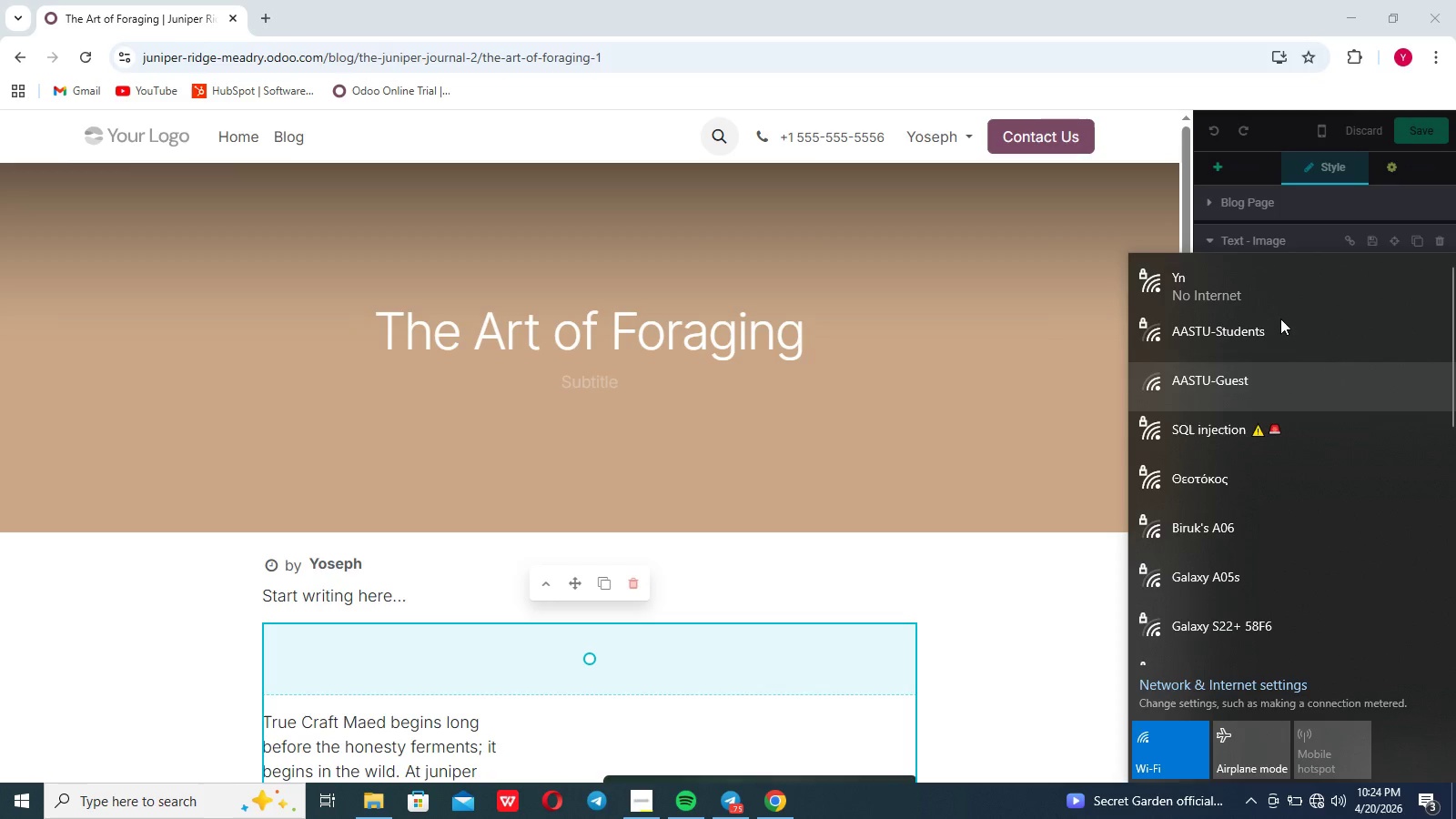 
wait(10.91)
 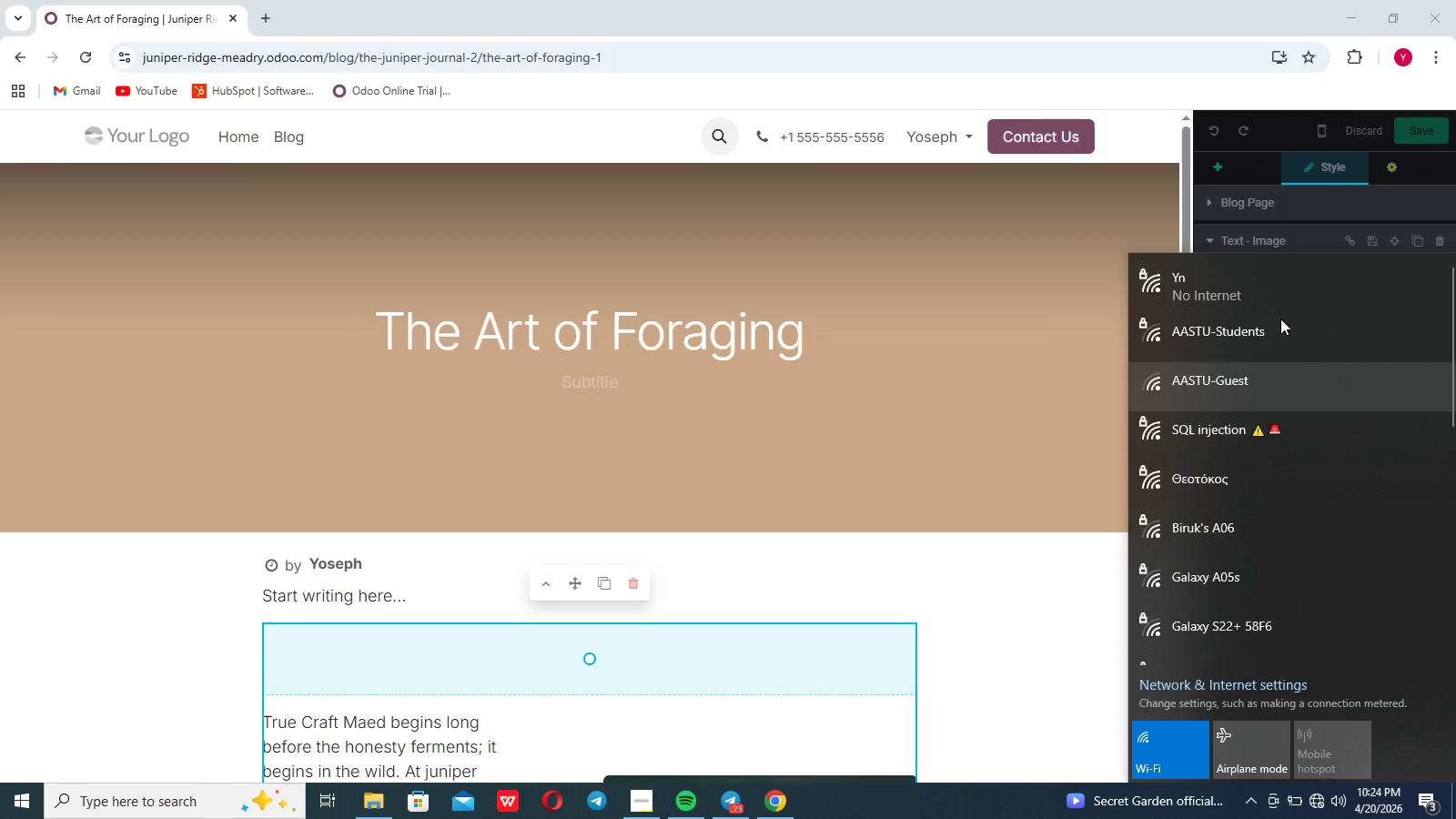 
left_click([976, 551])
 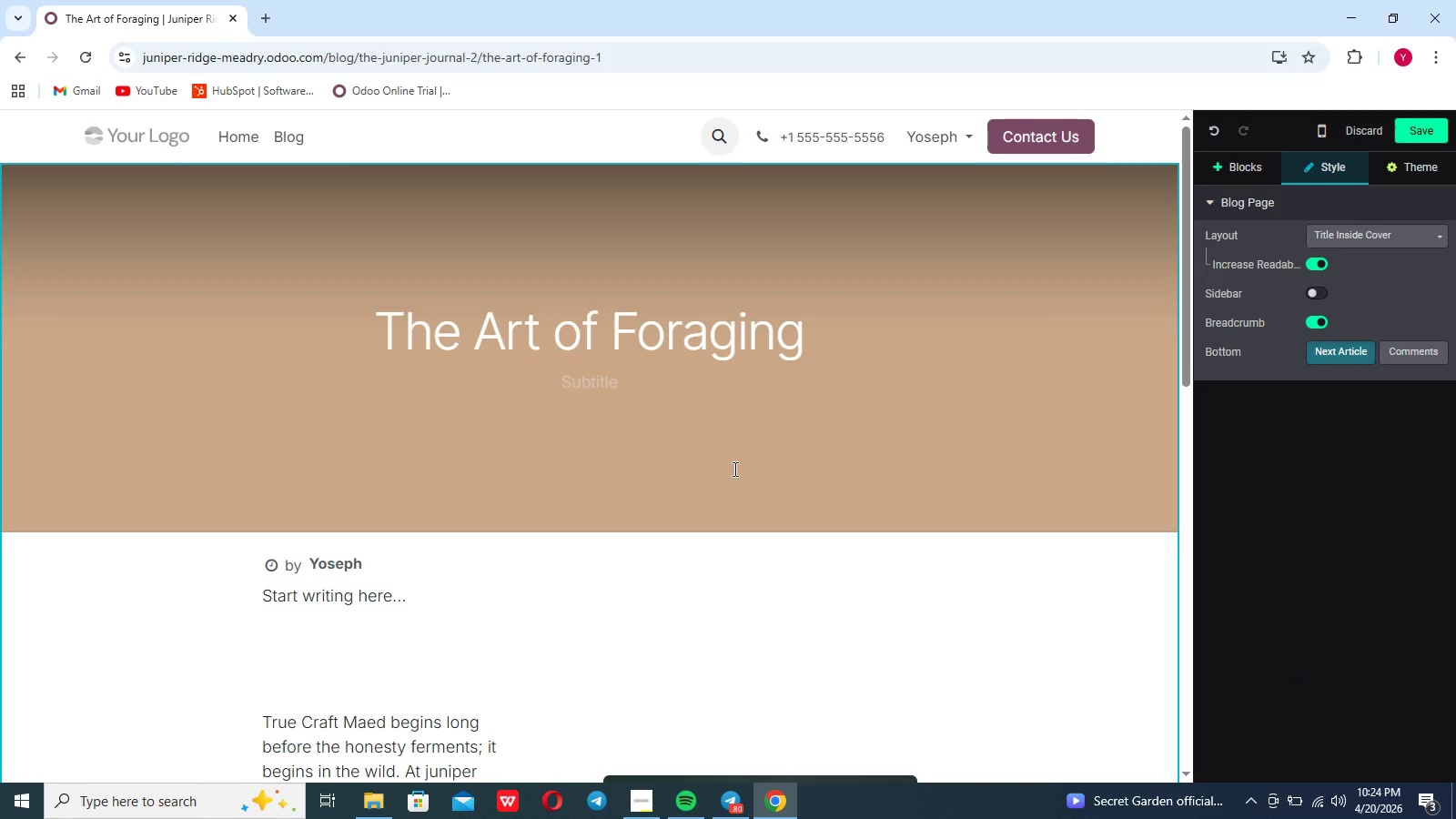 
left_click([729, 467])
 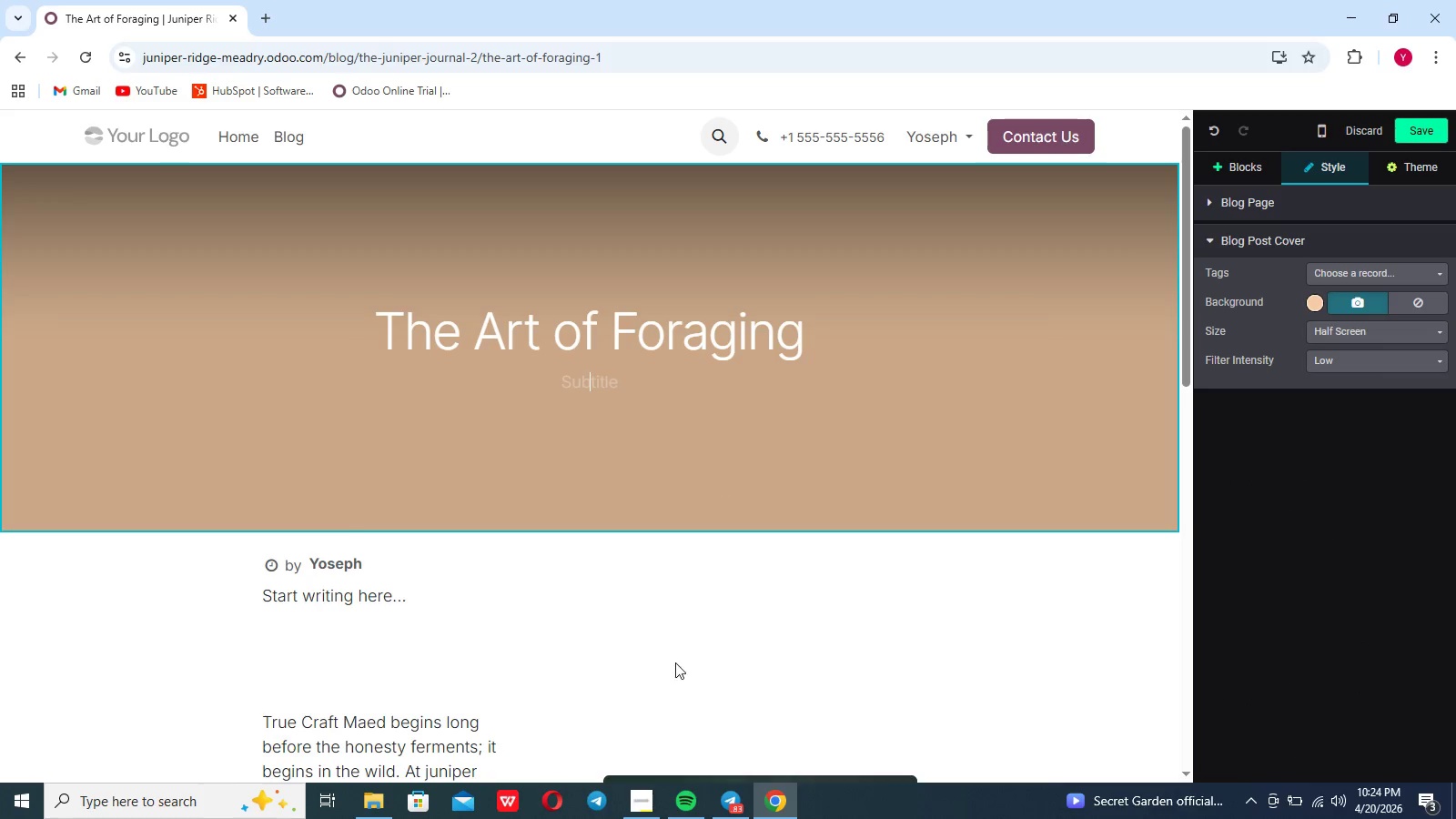 
scroll: coordinate [285, 367], scroll_direction: up, amount: 11.0
 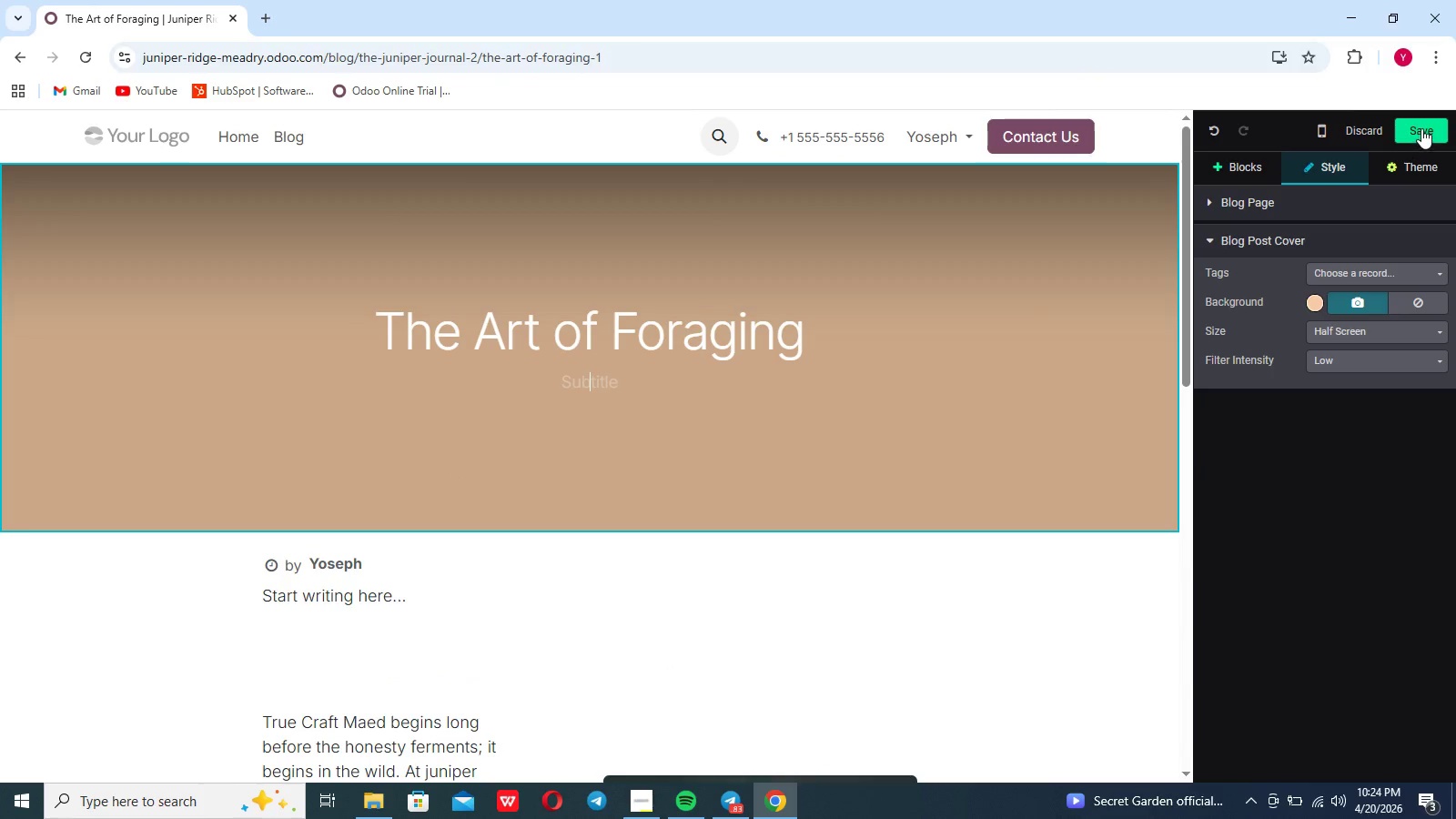 
left_click([1421, 128])
 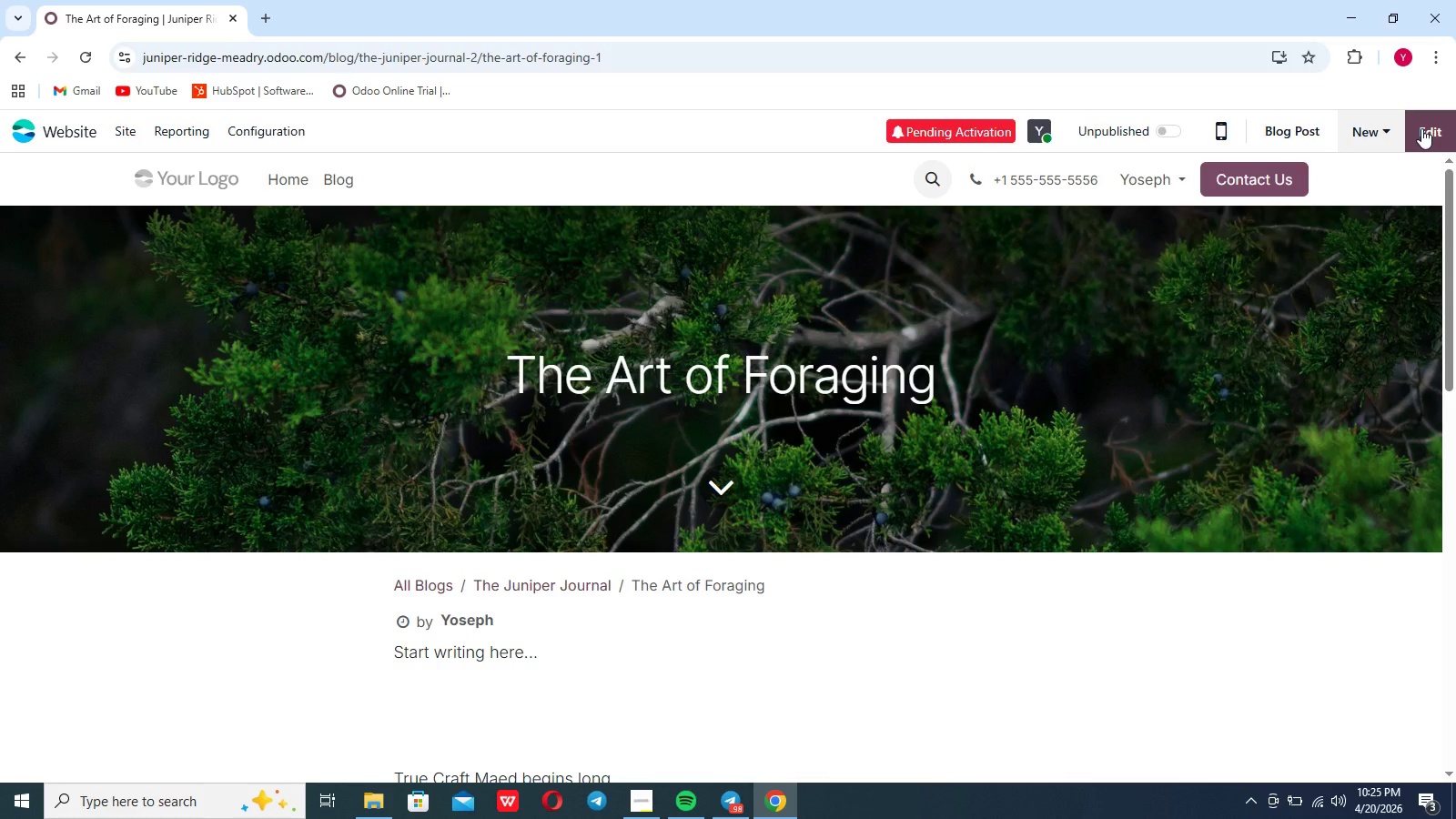 
wait(62.33)
 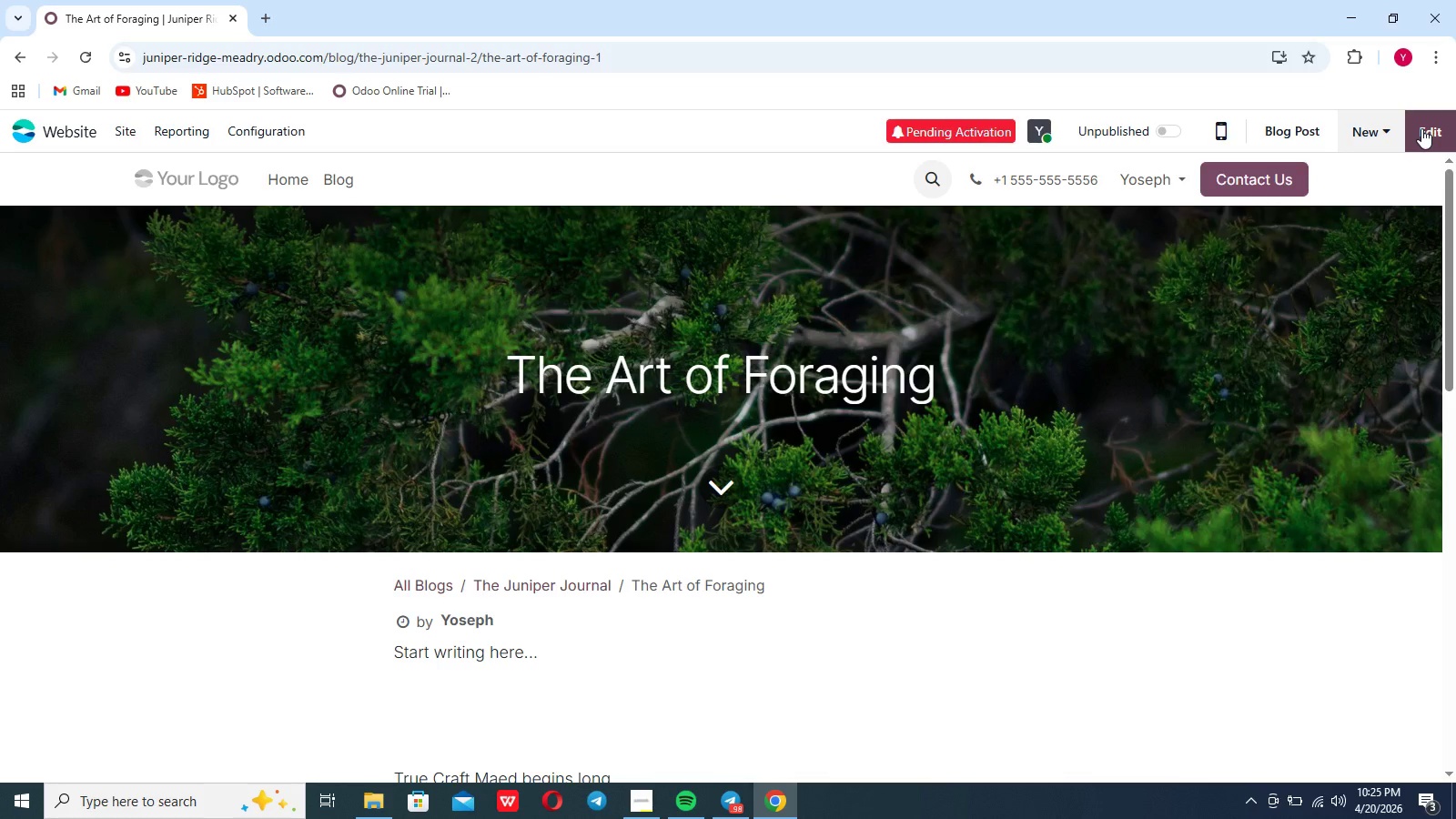 
left_click([1261, 0])
 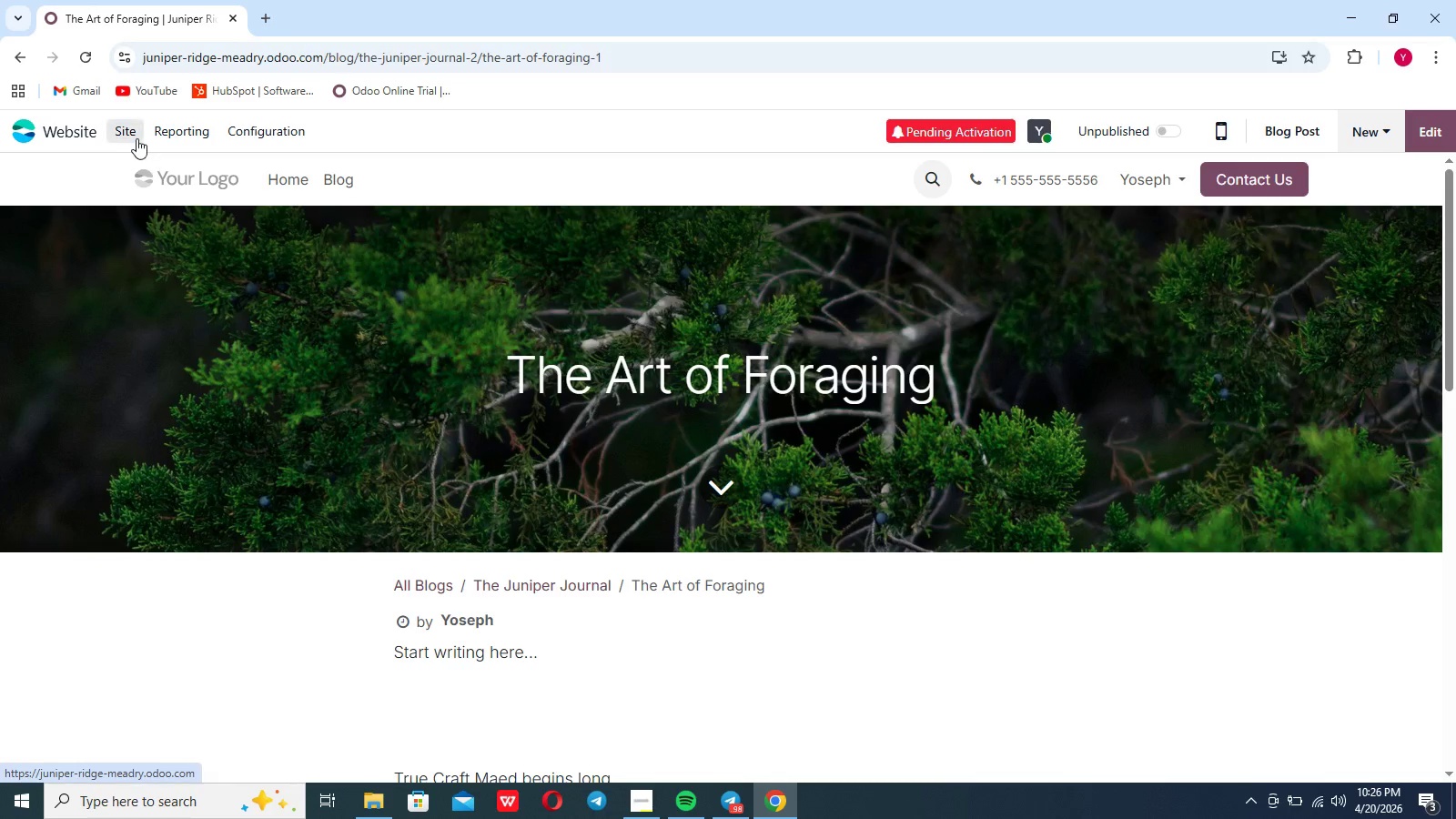 
left_click([135, 136])
 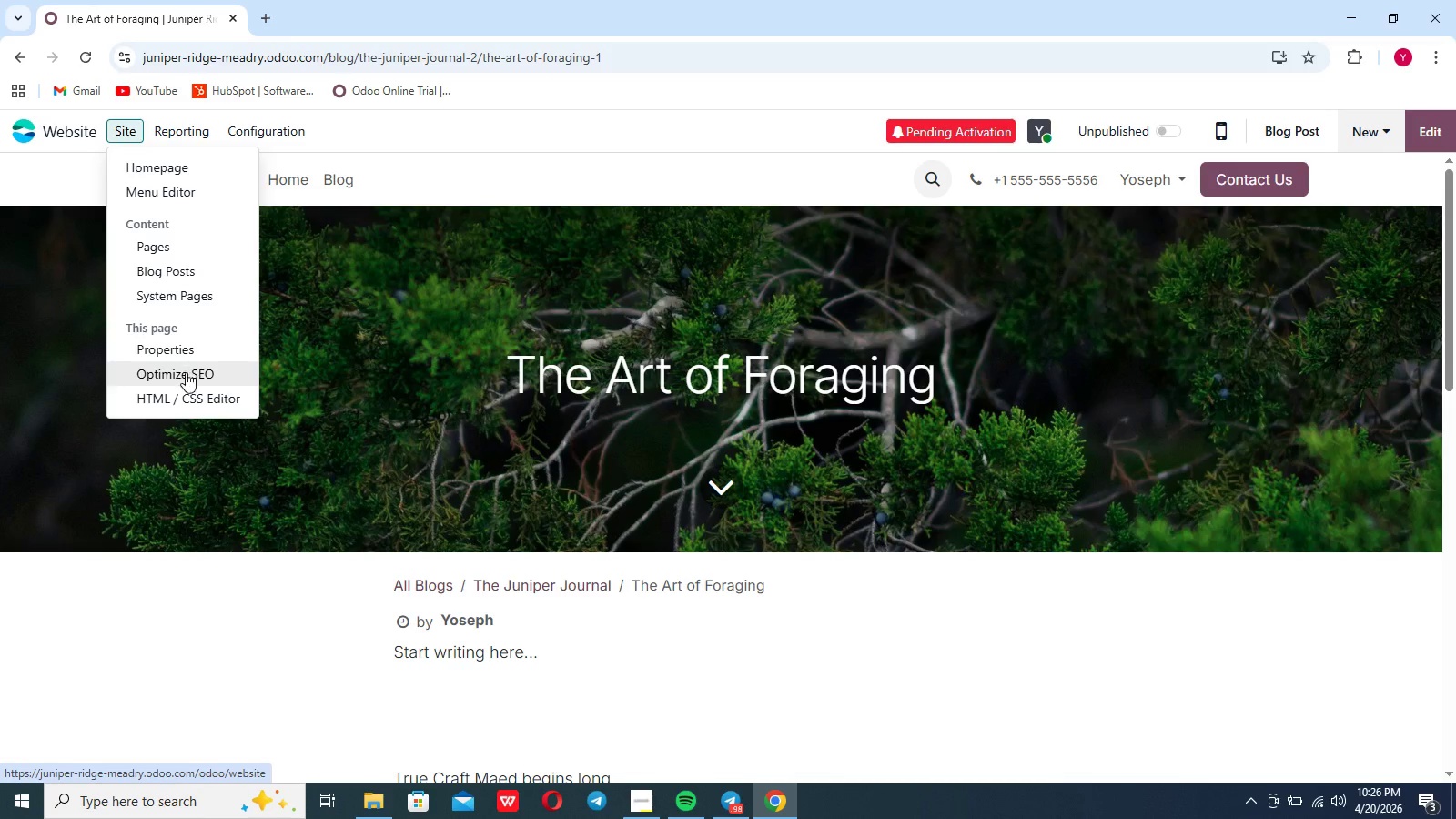 
left_click([186, 372])
 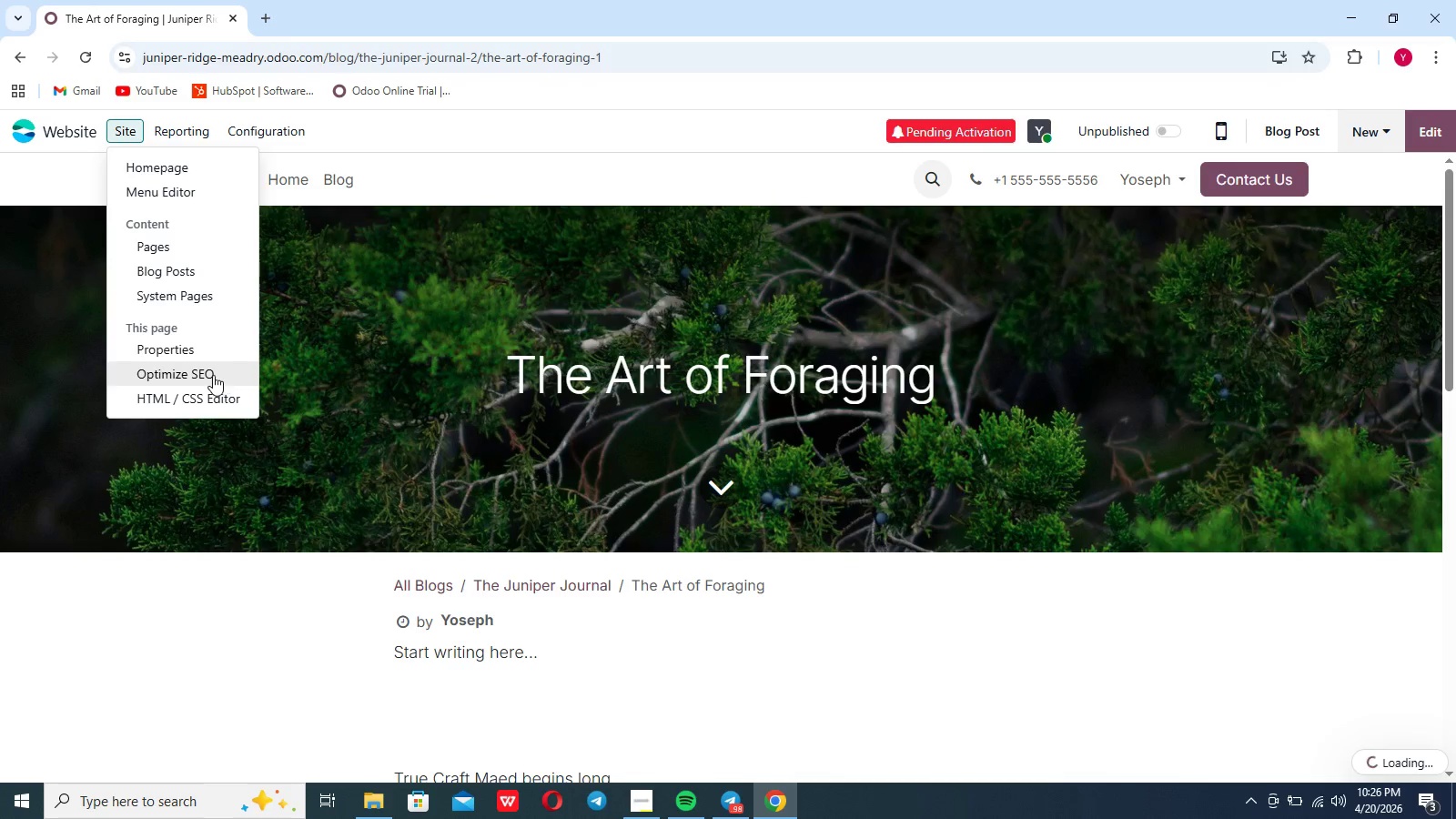 
left_click([209, 374])
 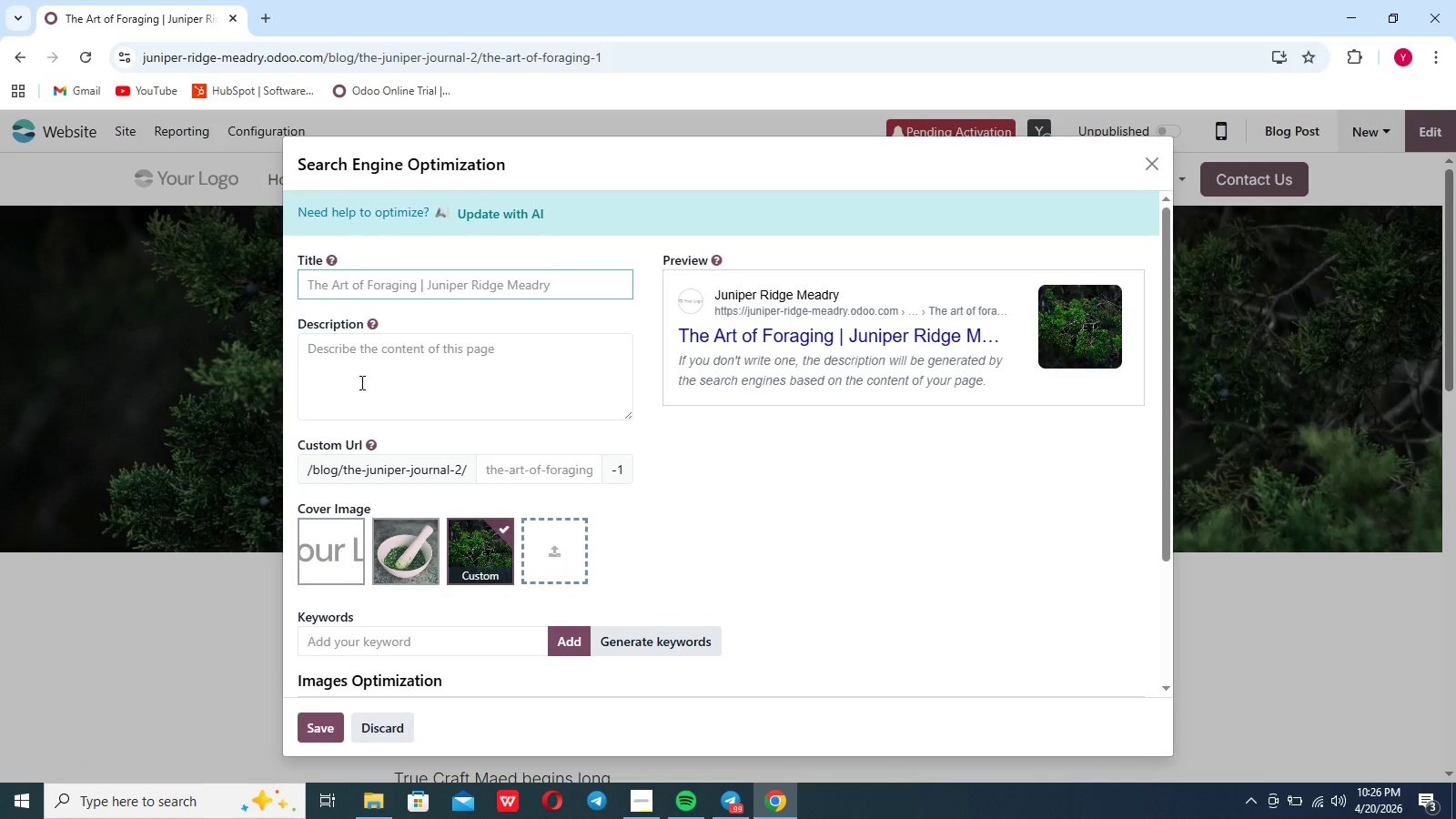 
scroll: coordinate [360, 382], scroll_direction: down, amount: 6.0
 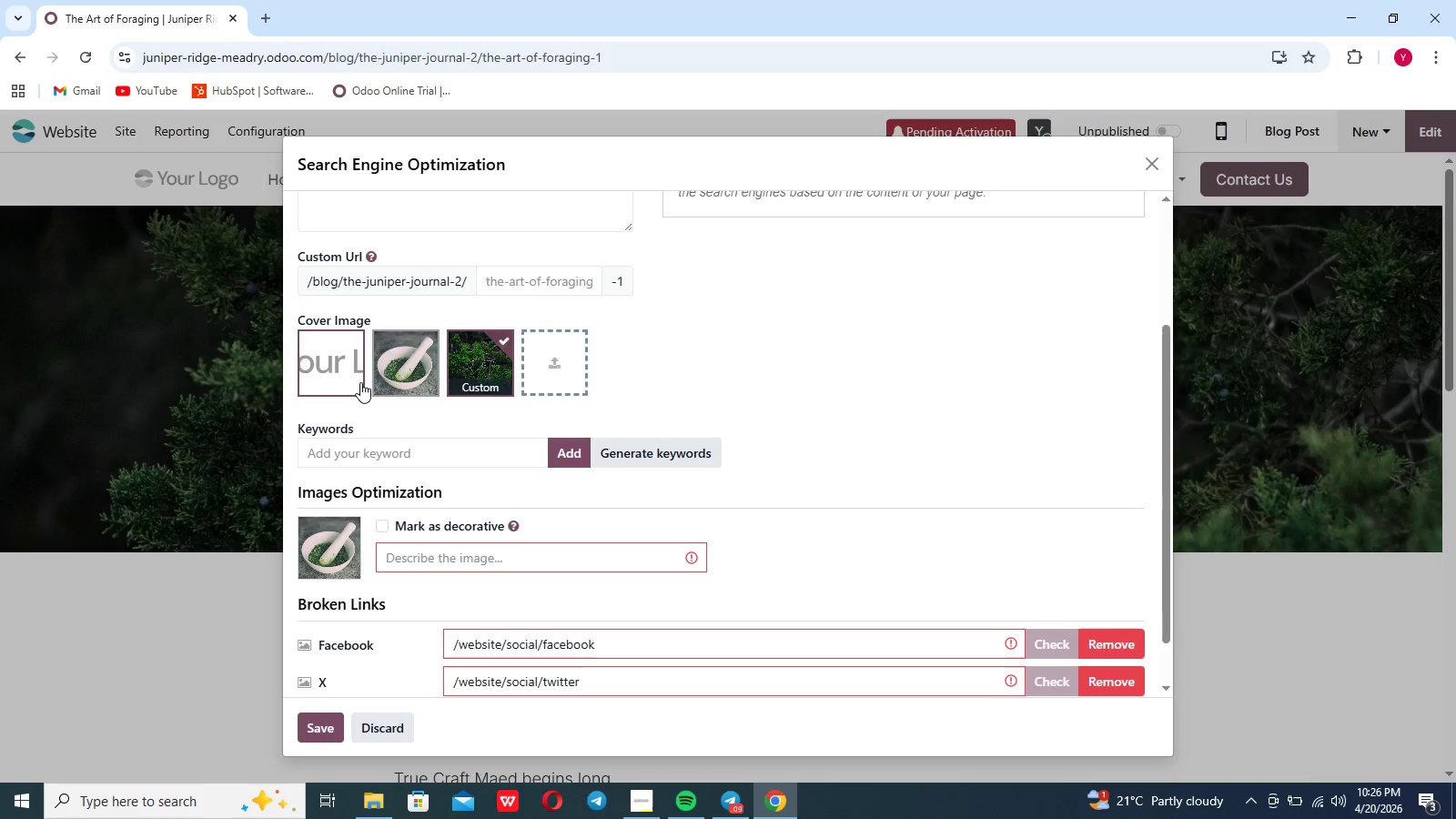 
wait(46.09)
 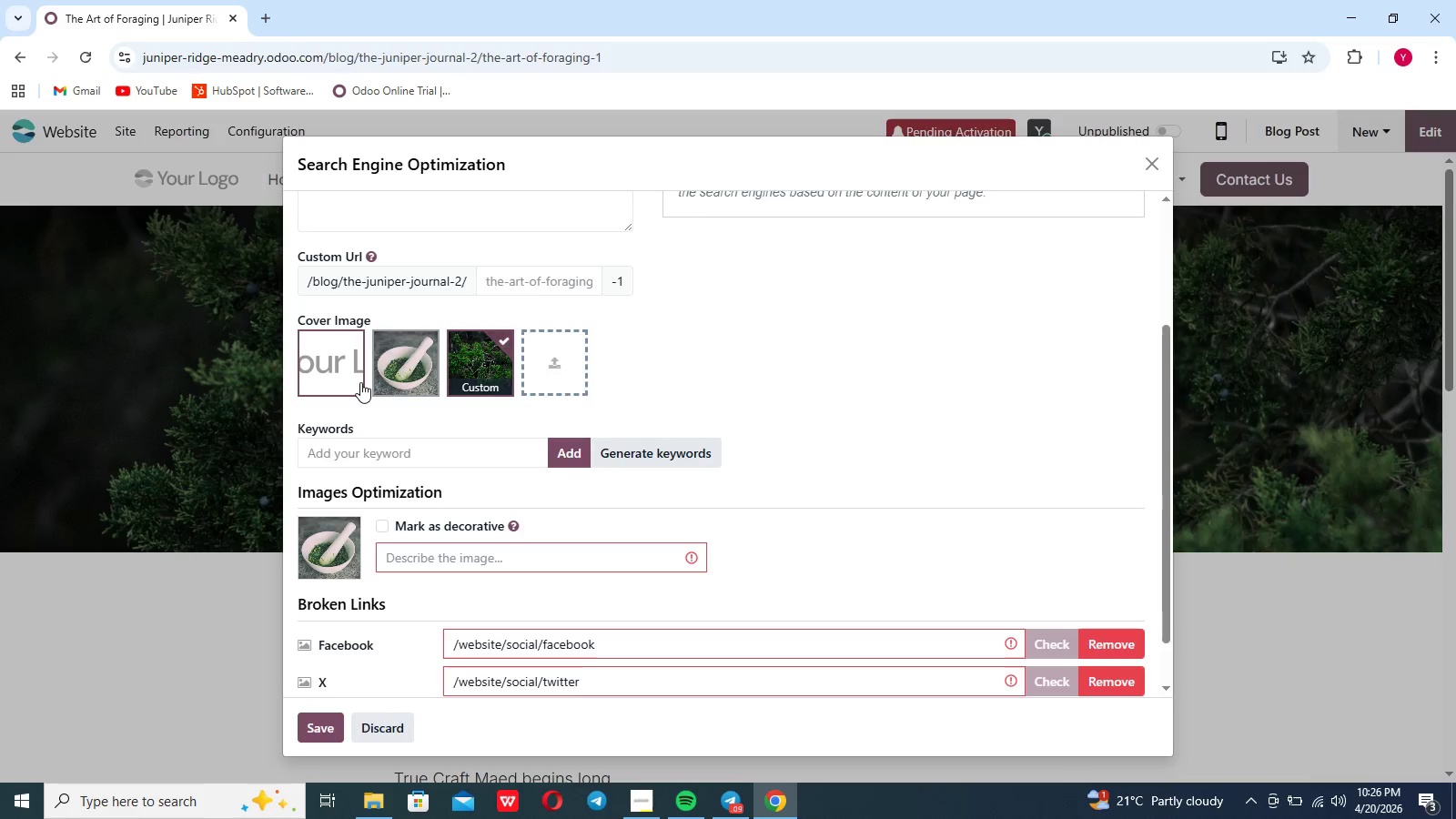 
scroll: coordinate [427, 253], scroll_direction: up, amount: 8.0
 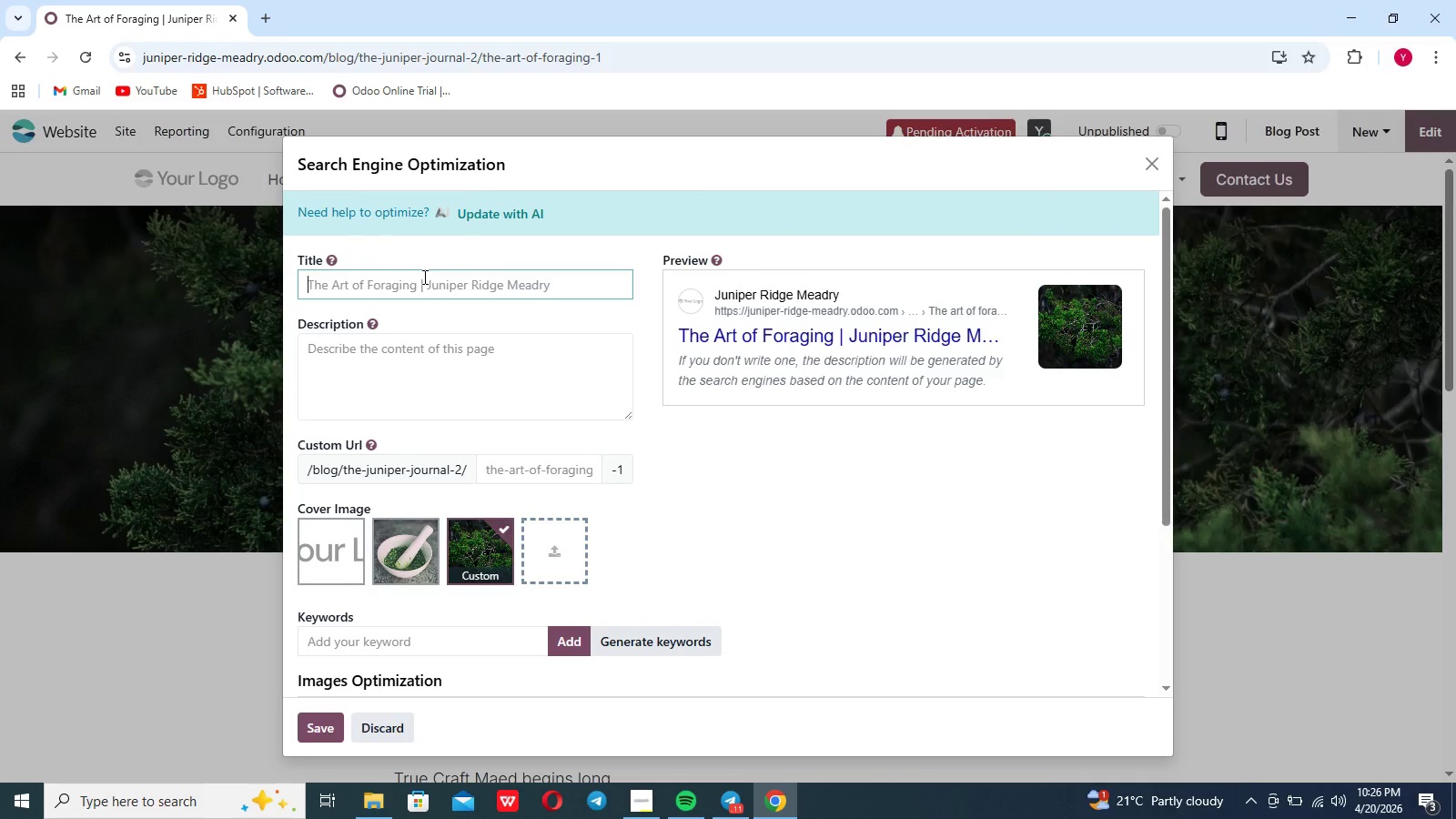 
left_click([423, 277])
 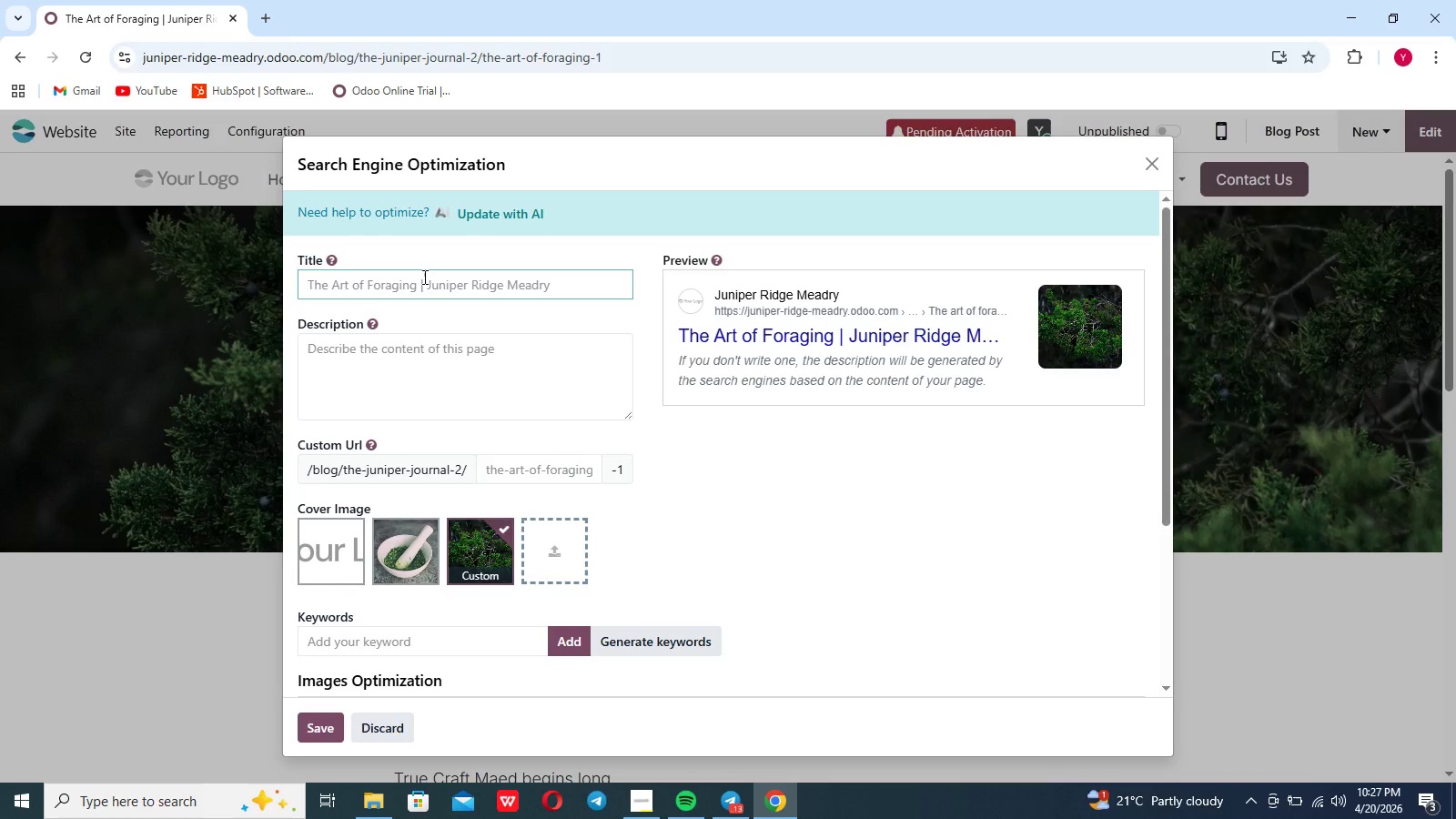 
wait(18.12)
 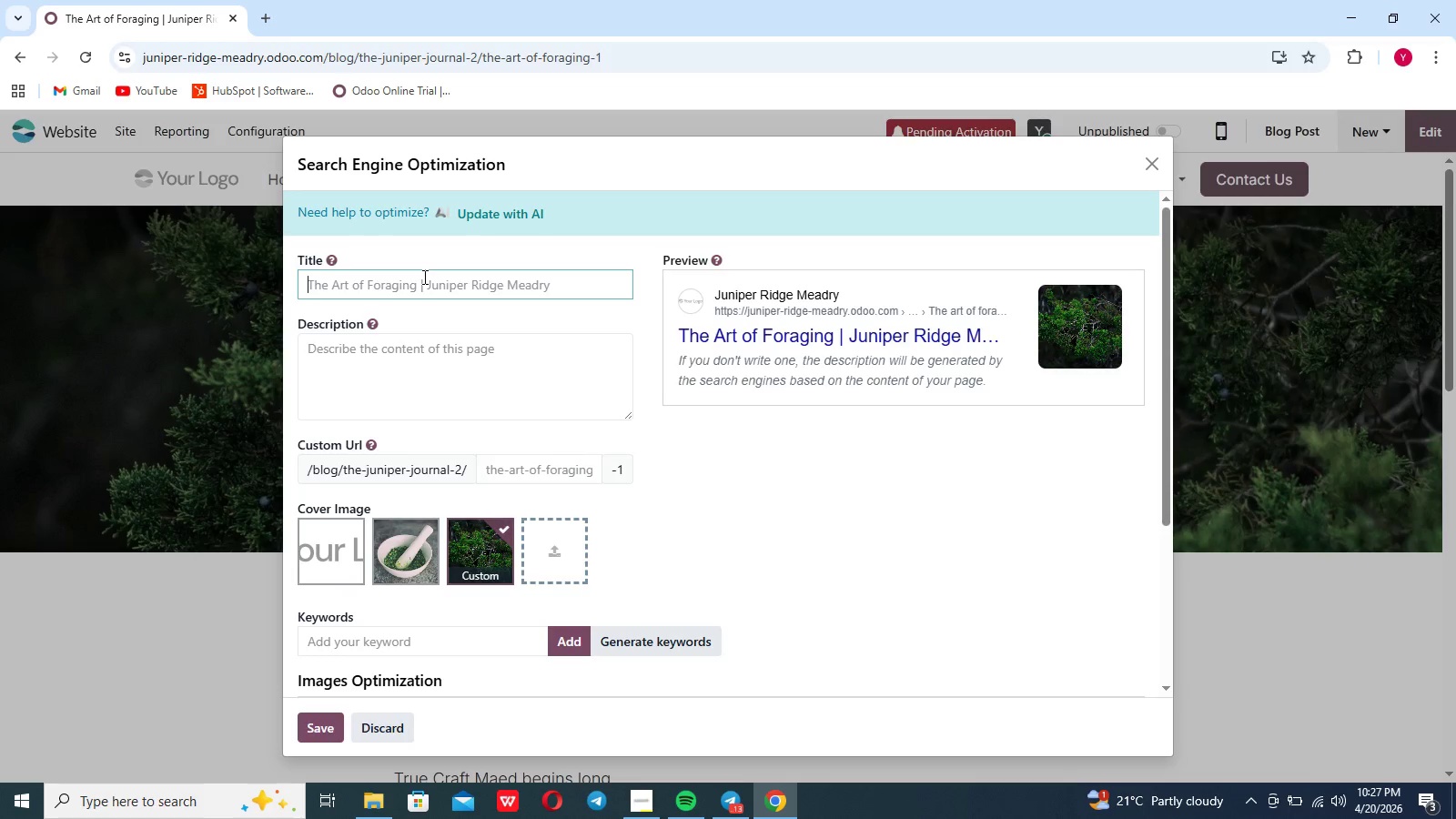 
type(Wild Botanicals and FOraging|)
 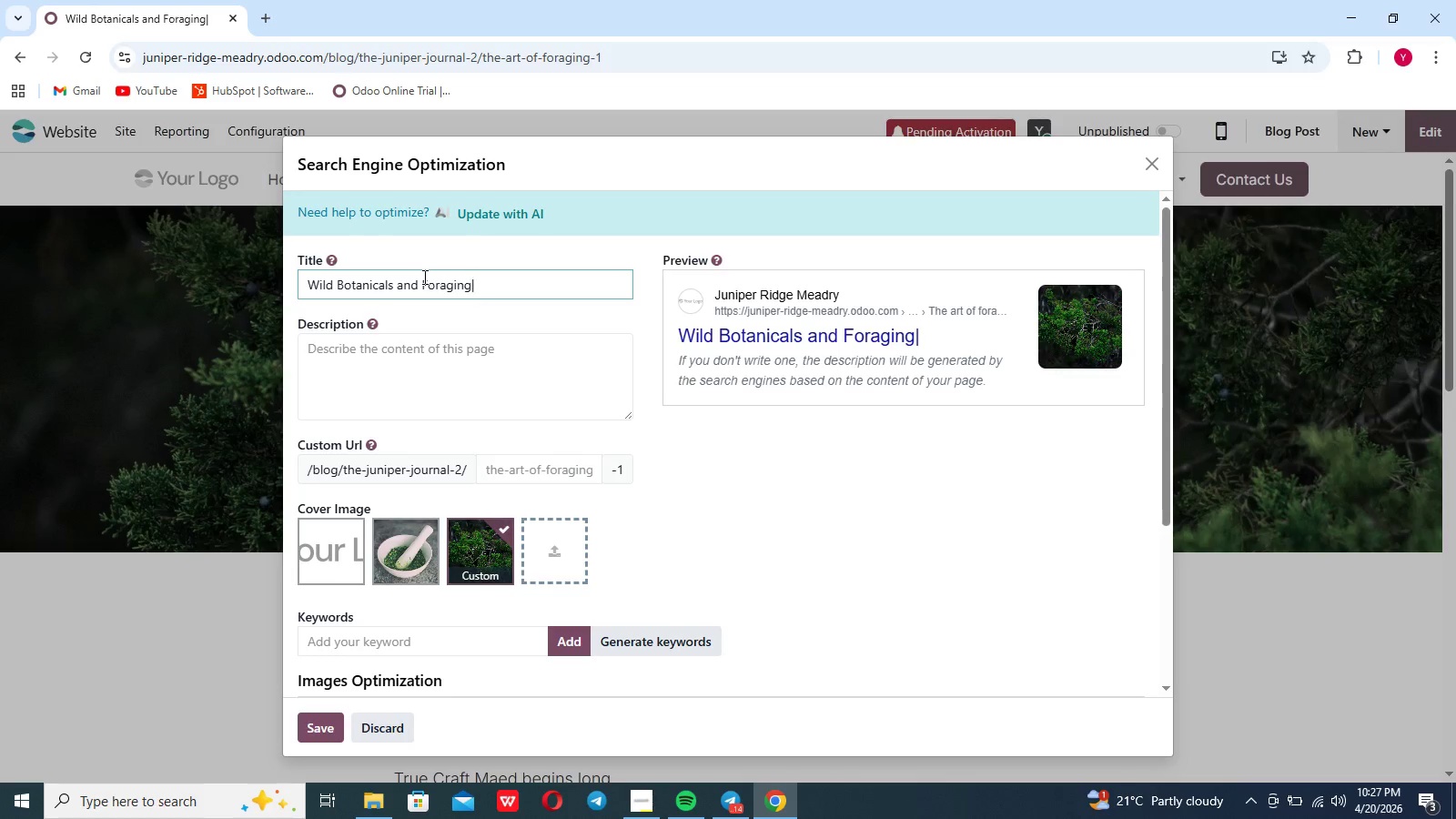 
key(ArrowLeft)
 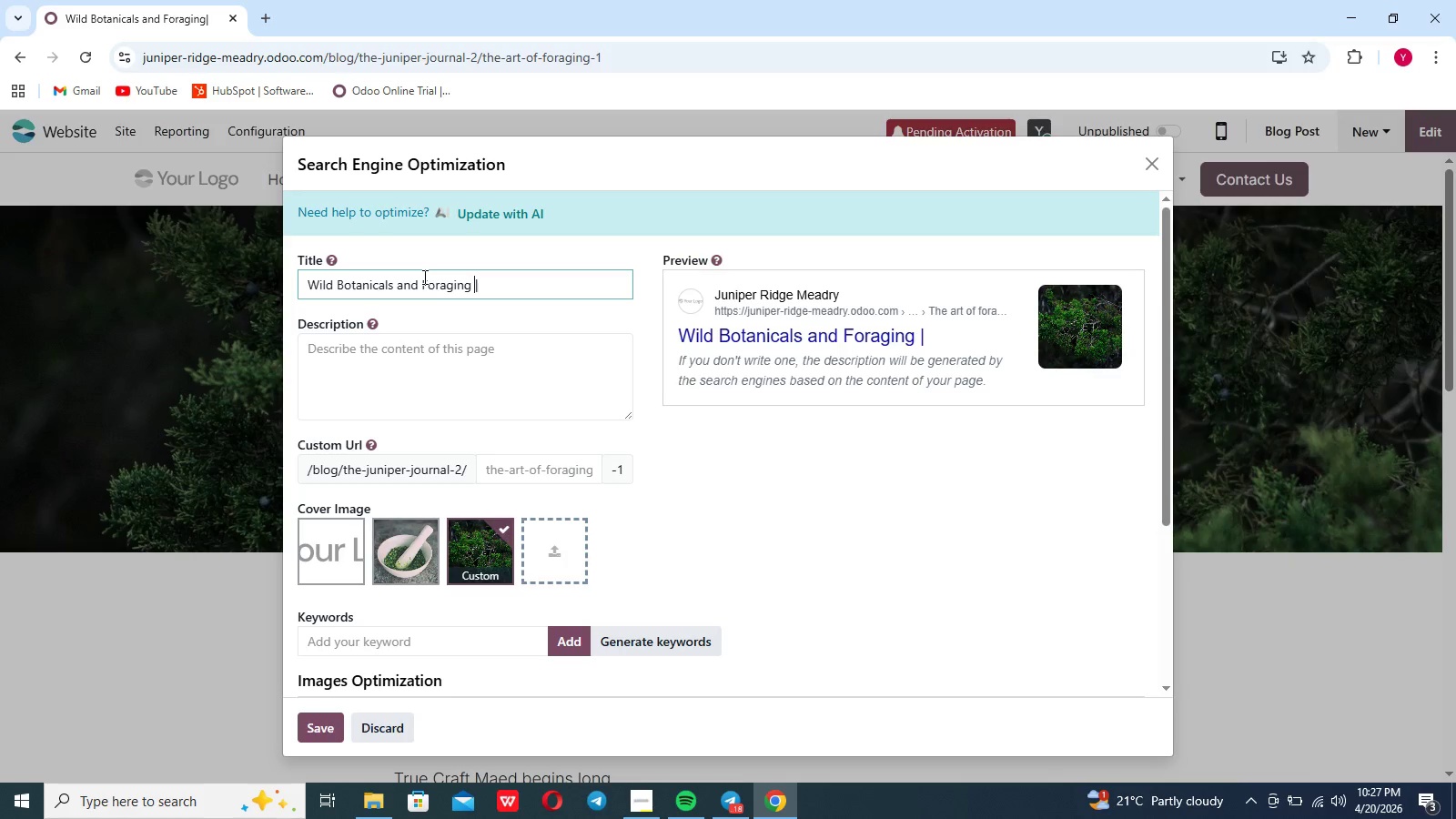 
key(Space)
 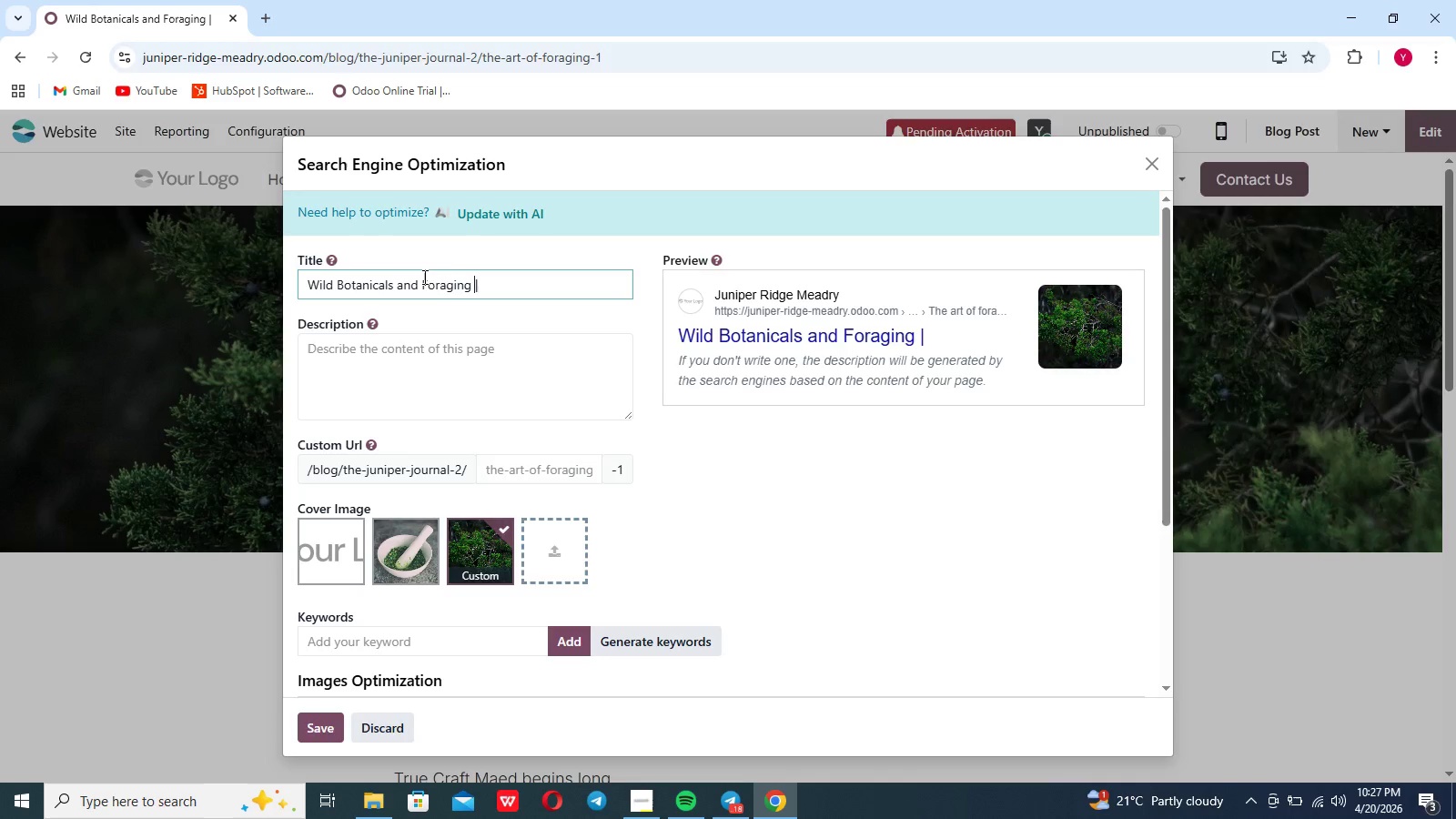 
key(ArrowRight)
 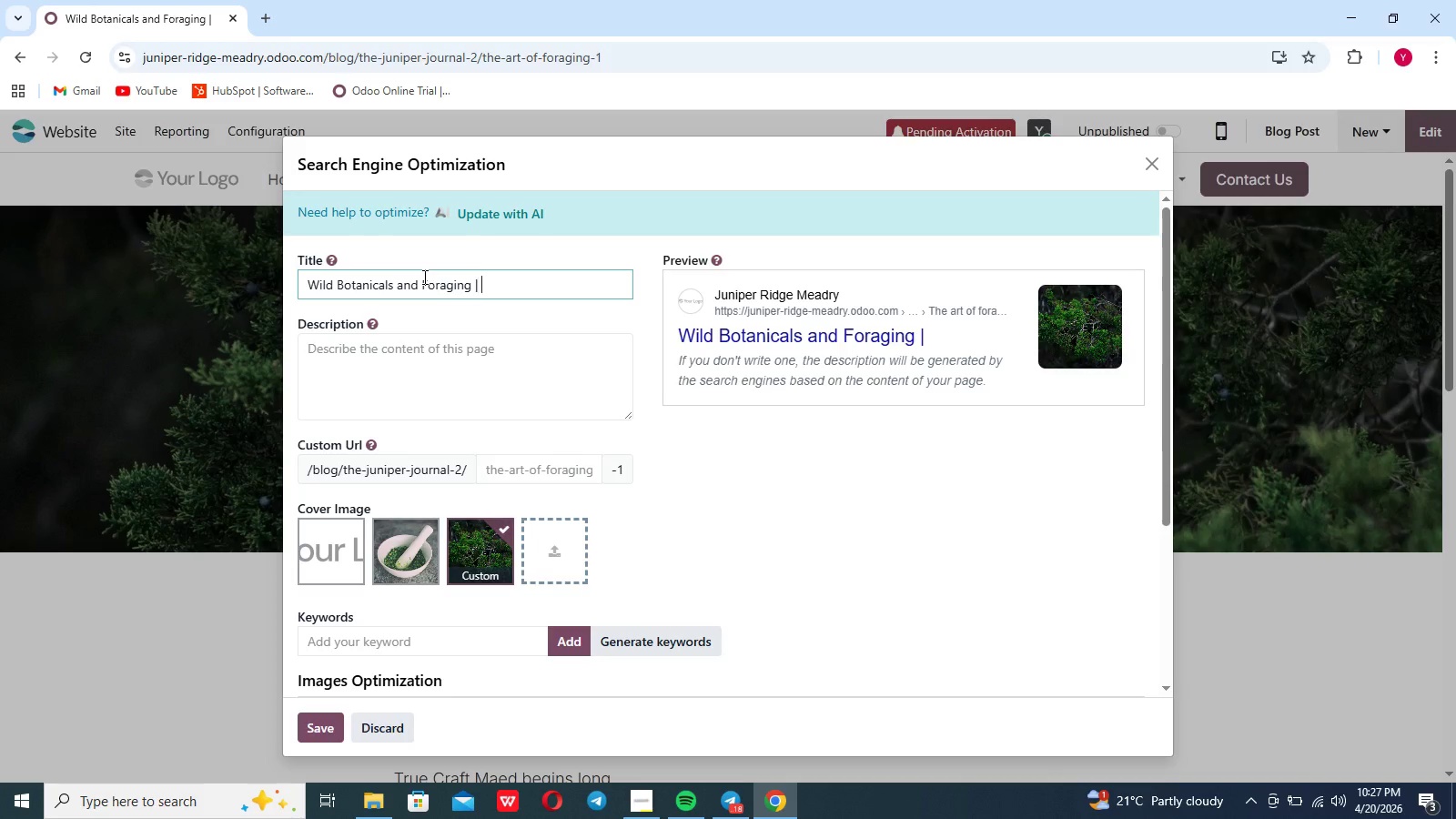 
type( Juniper Ridge Meadery)
 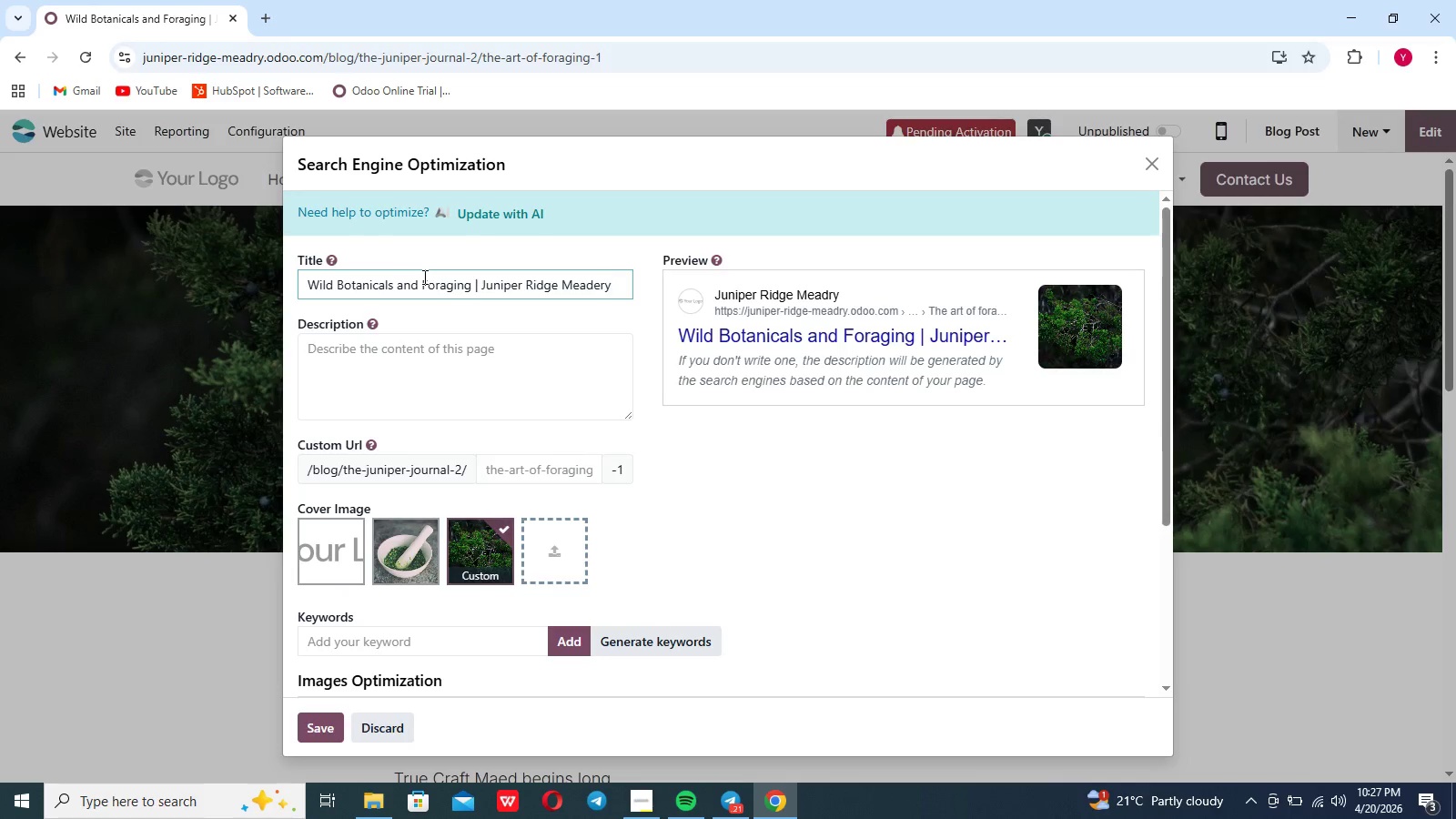 
left_click([382, 359])
 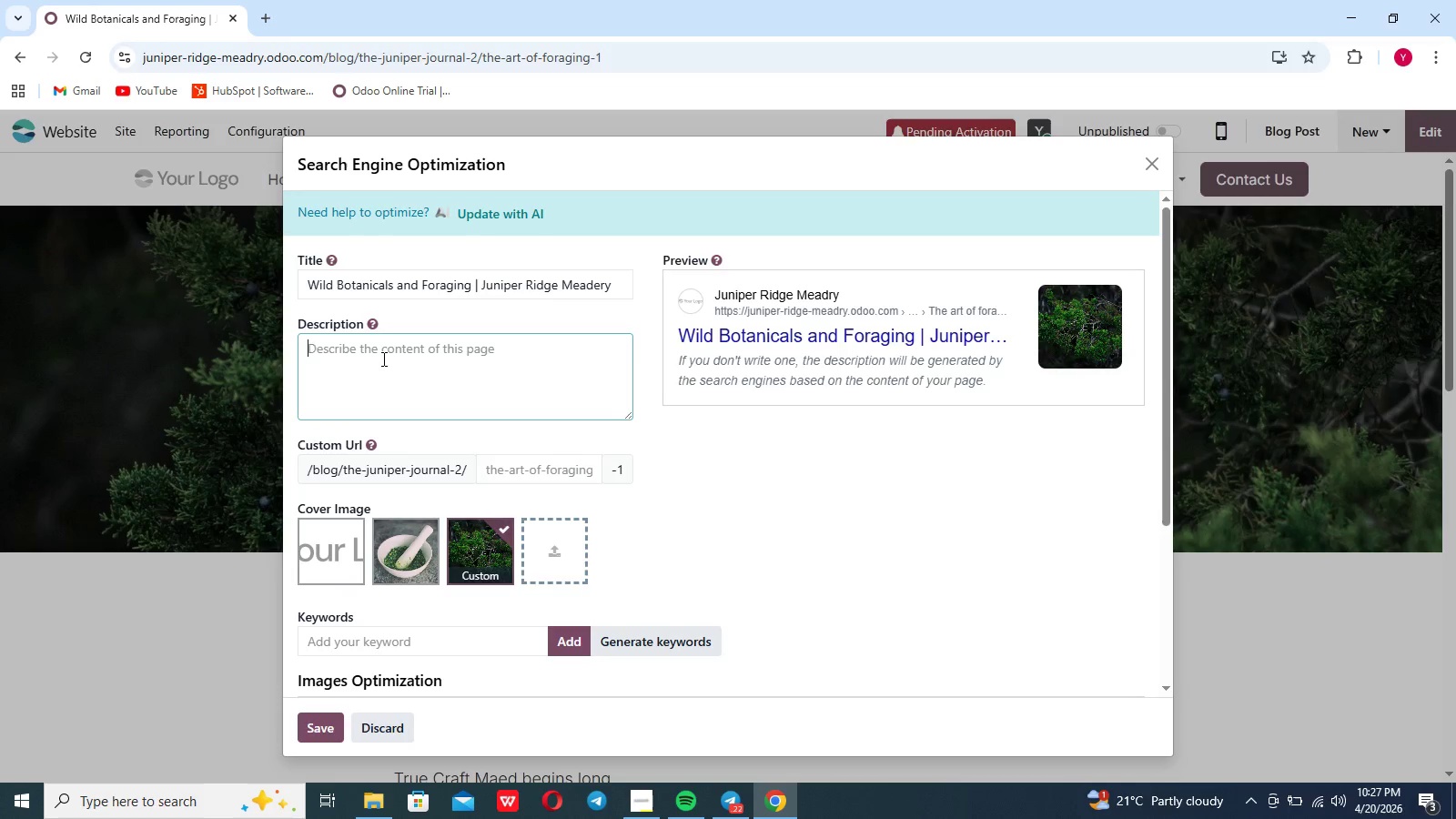 
type(Discover how juniper Ridge)
 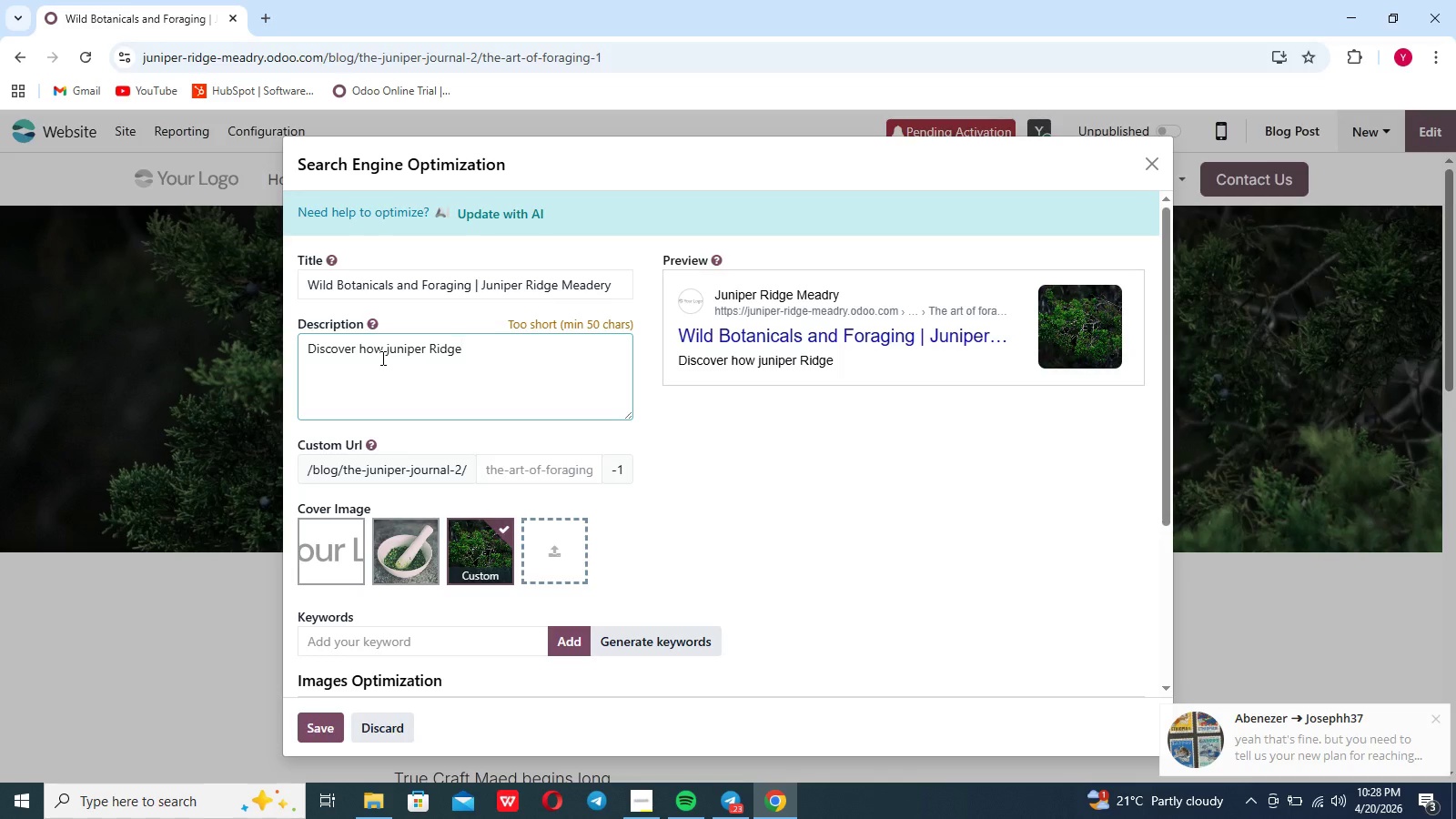 
wait(5.69)
 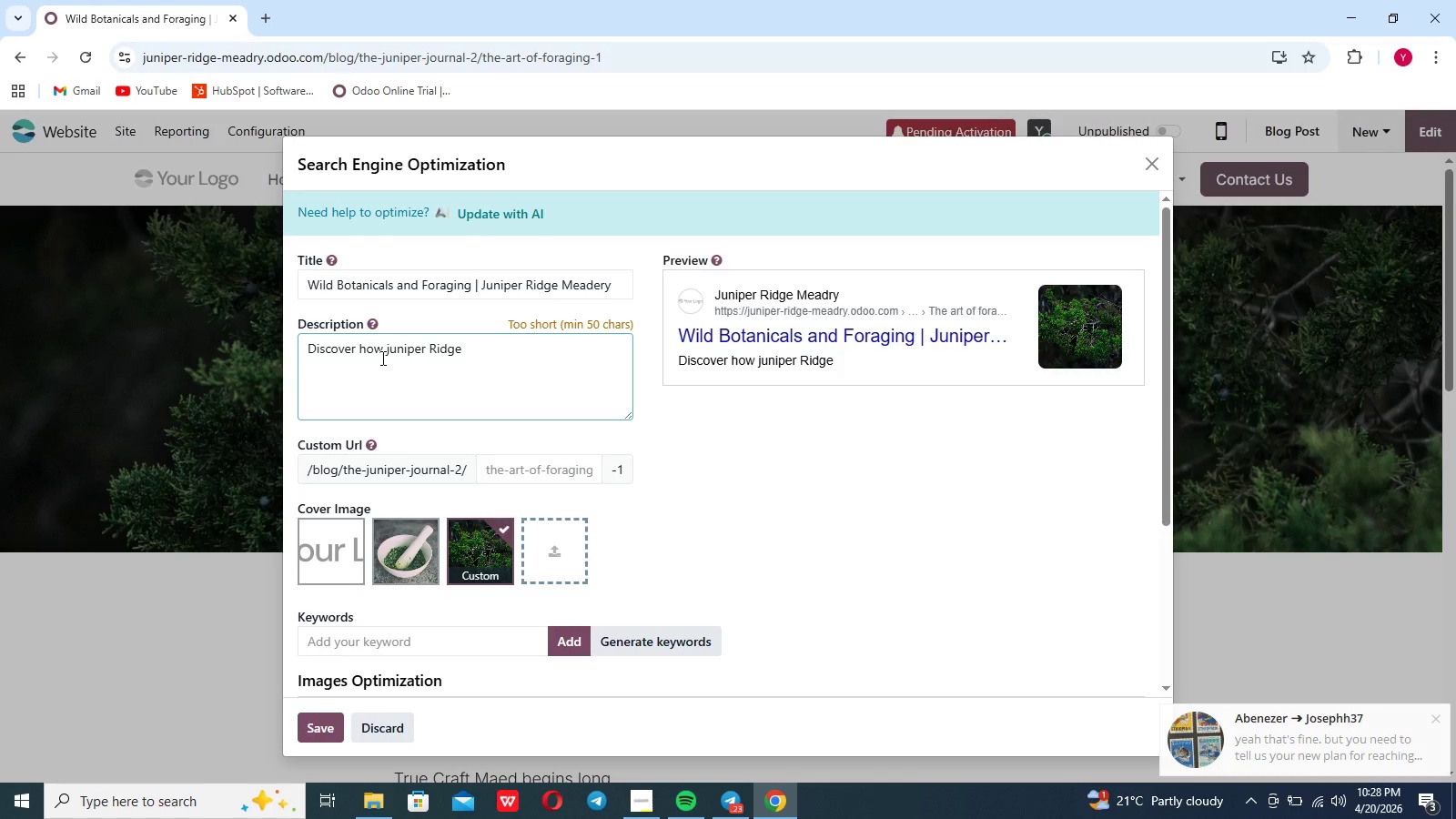 
type( sources wild botanicl for small-batch distilling. explore the roots of h)
key(Backspace)
type(our )
 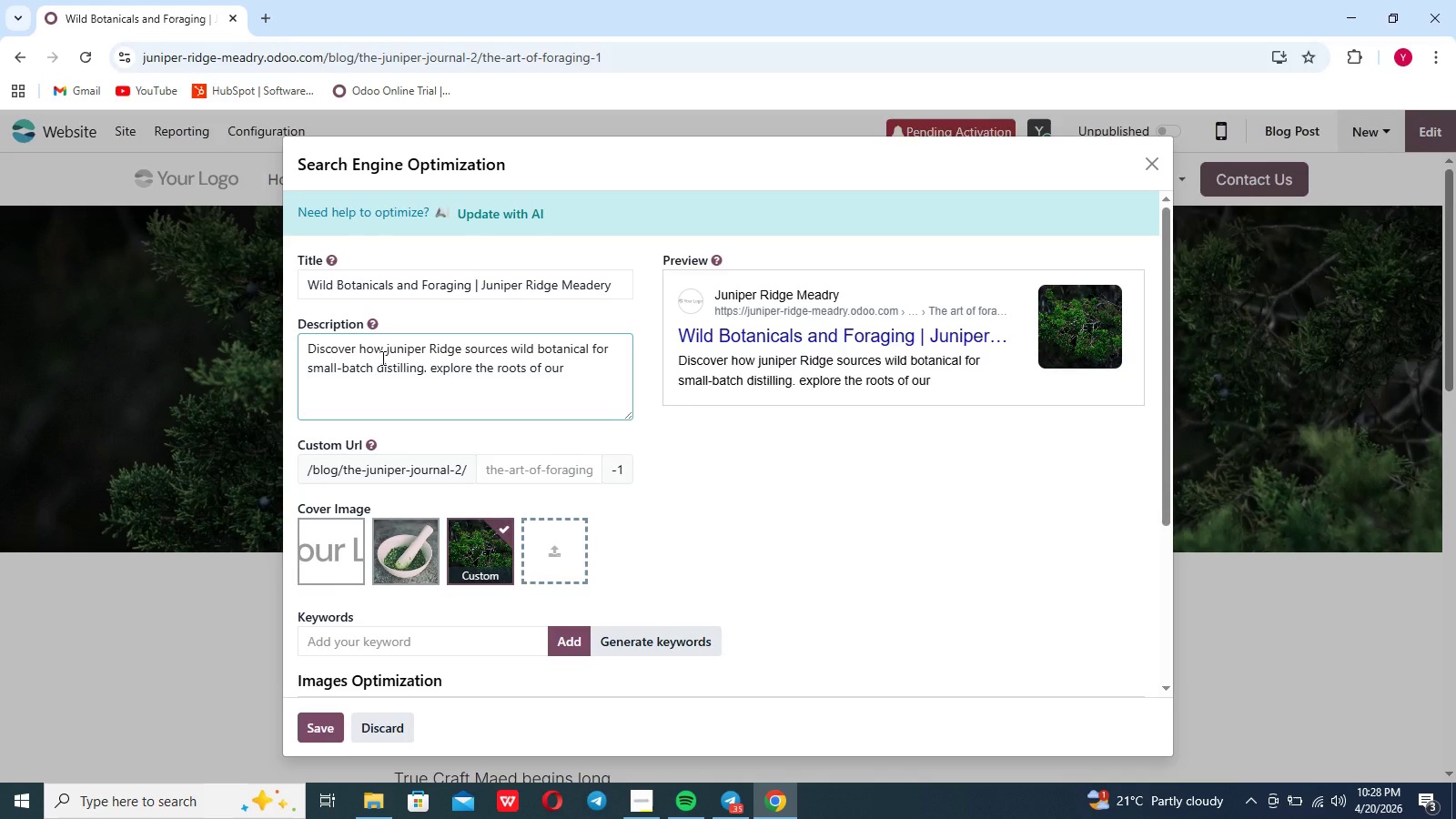 
type(craft botanical spirits)
 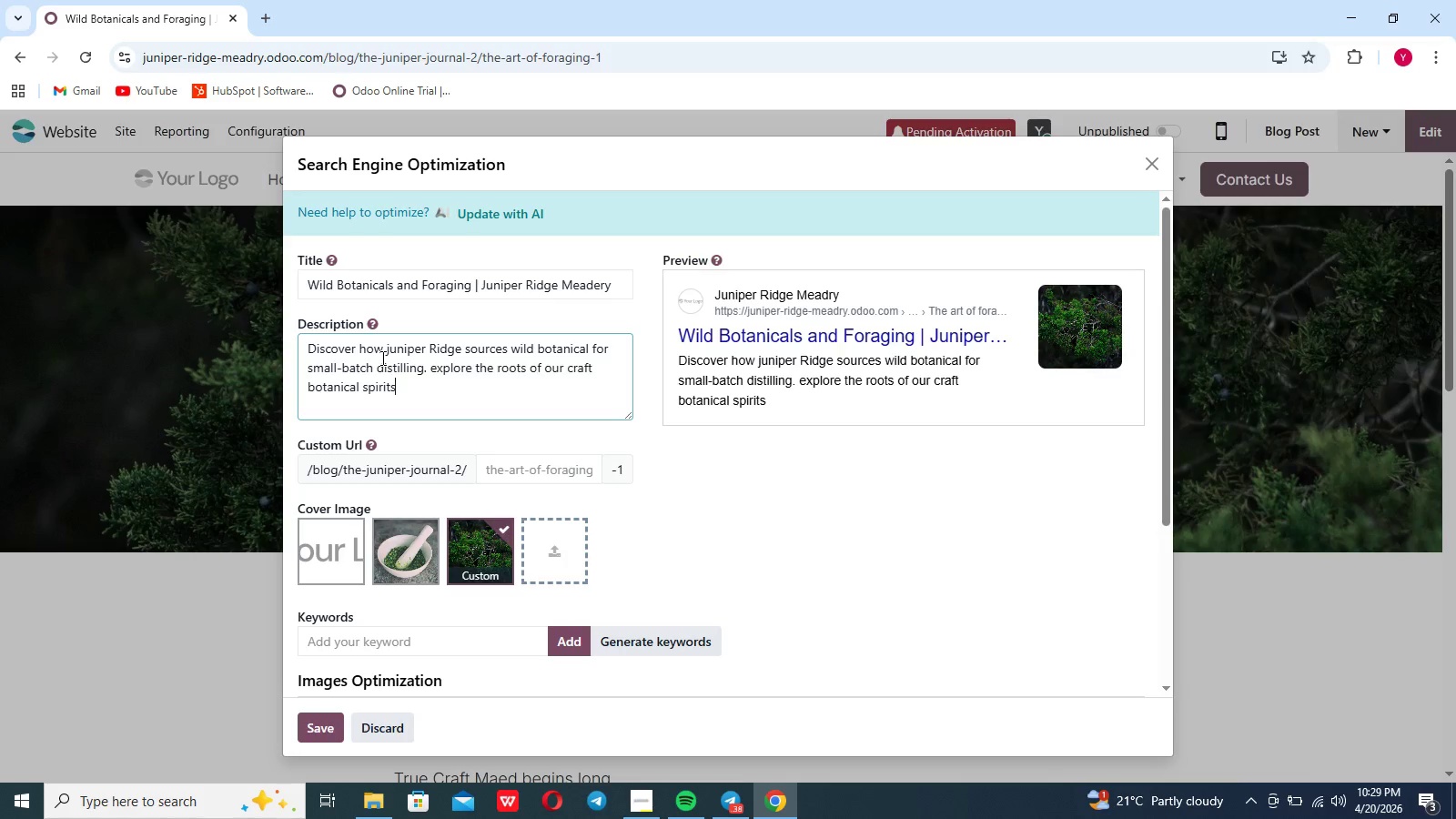 
scroll: coordinate [372, 457], scroll_direction: down, amount: 7.0
 